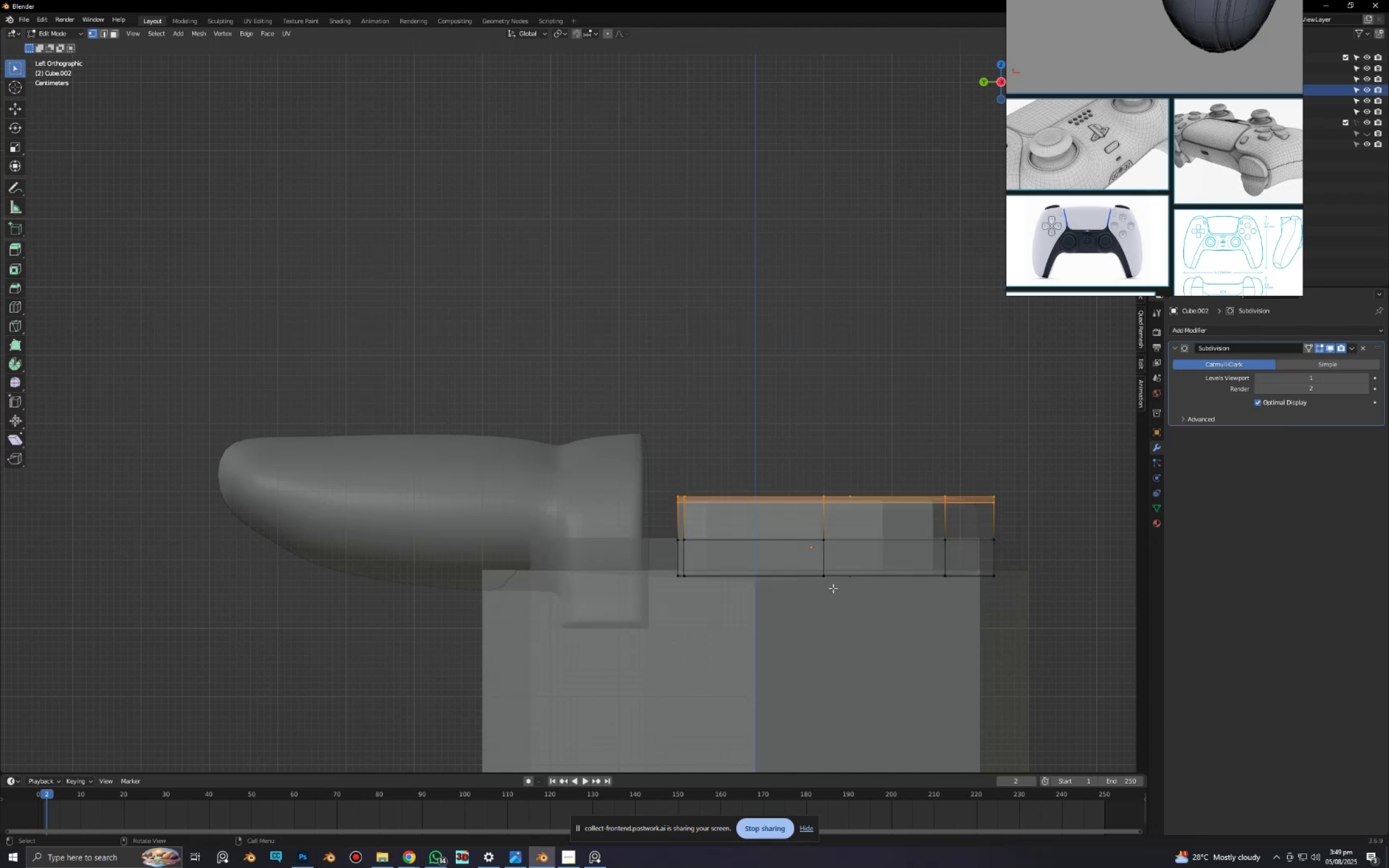 
scroll: coordinate [833, 584], scroll_direction: down, amount: 3.0
 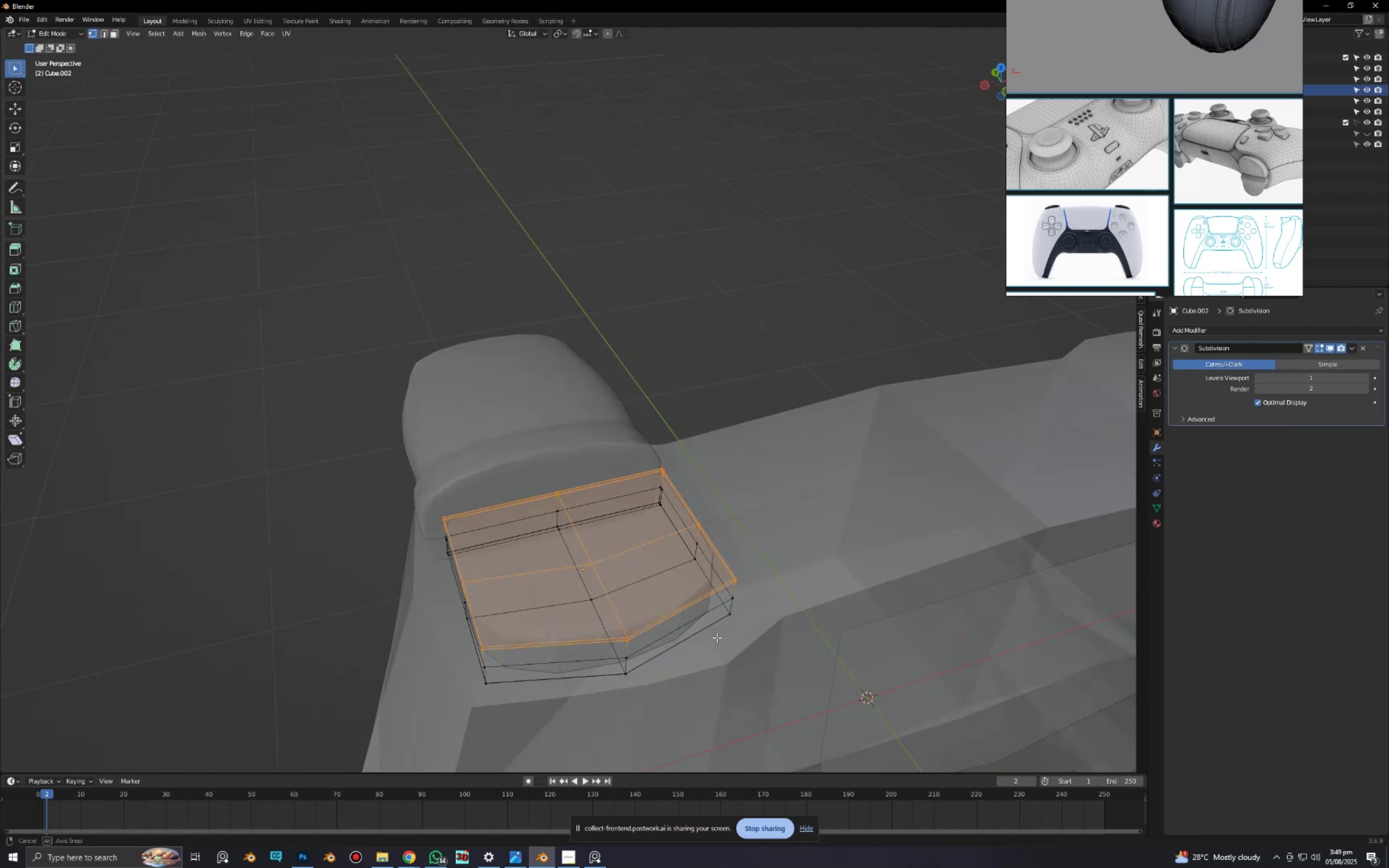 
key(Tab)
 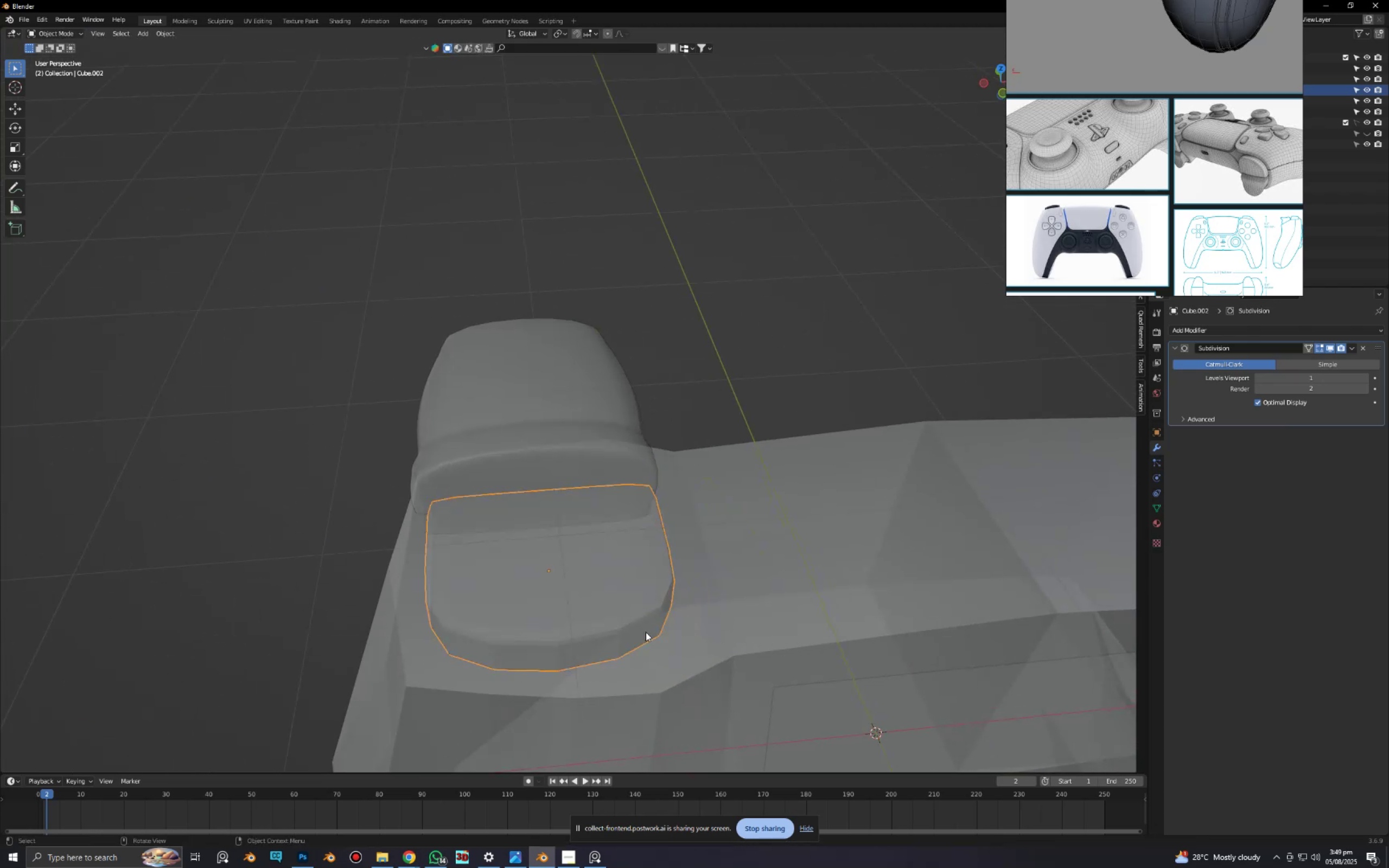 
scroll: coordinate [598, 613], scroll_direction: down, amount: 3.0
 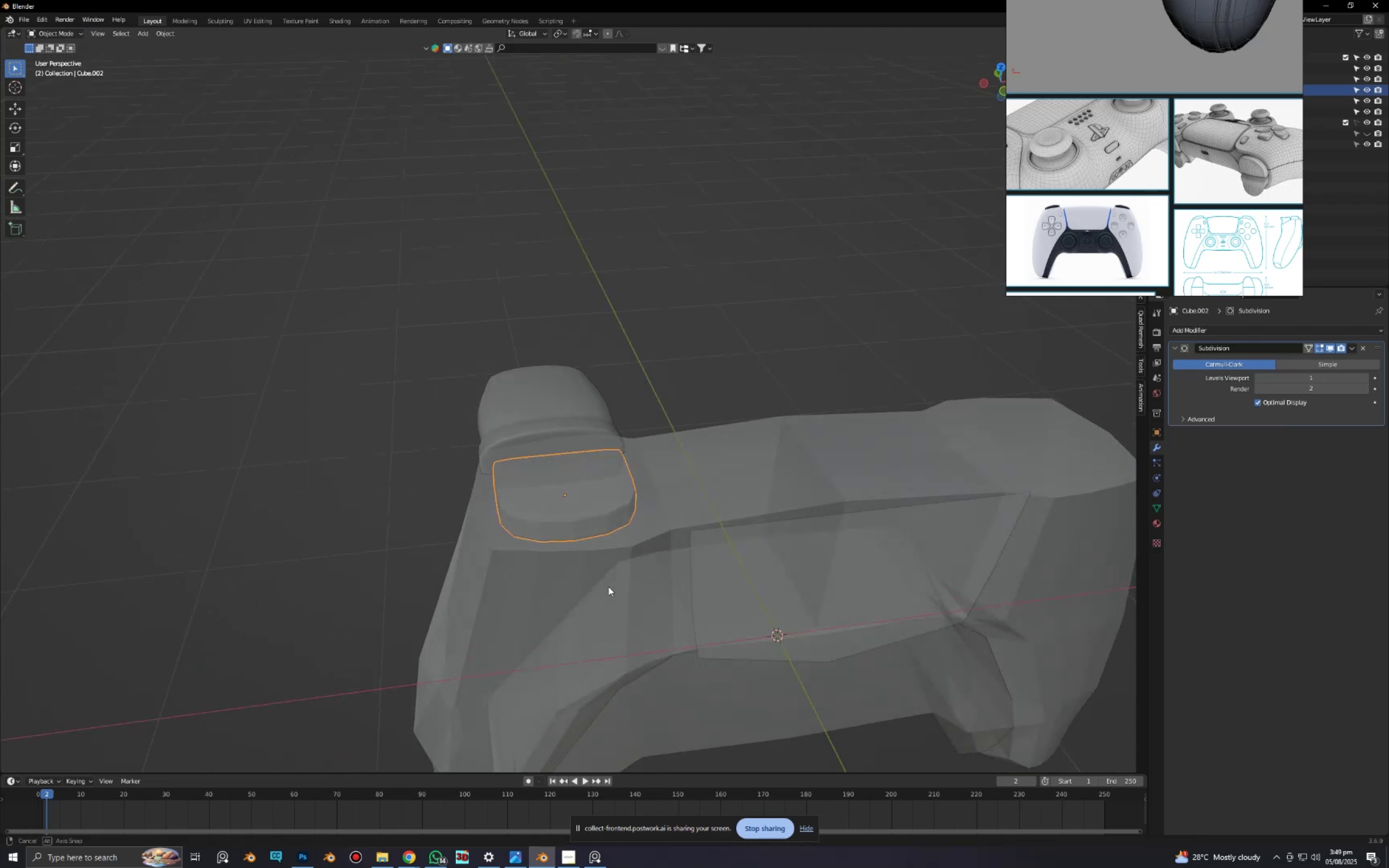 
key(Alt+AltLeft)
 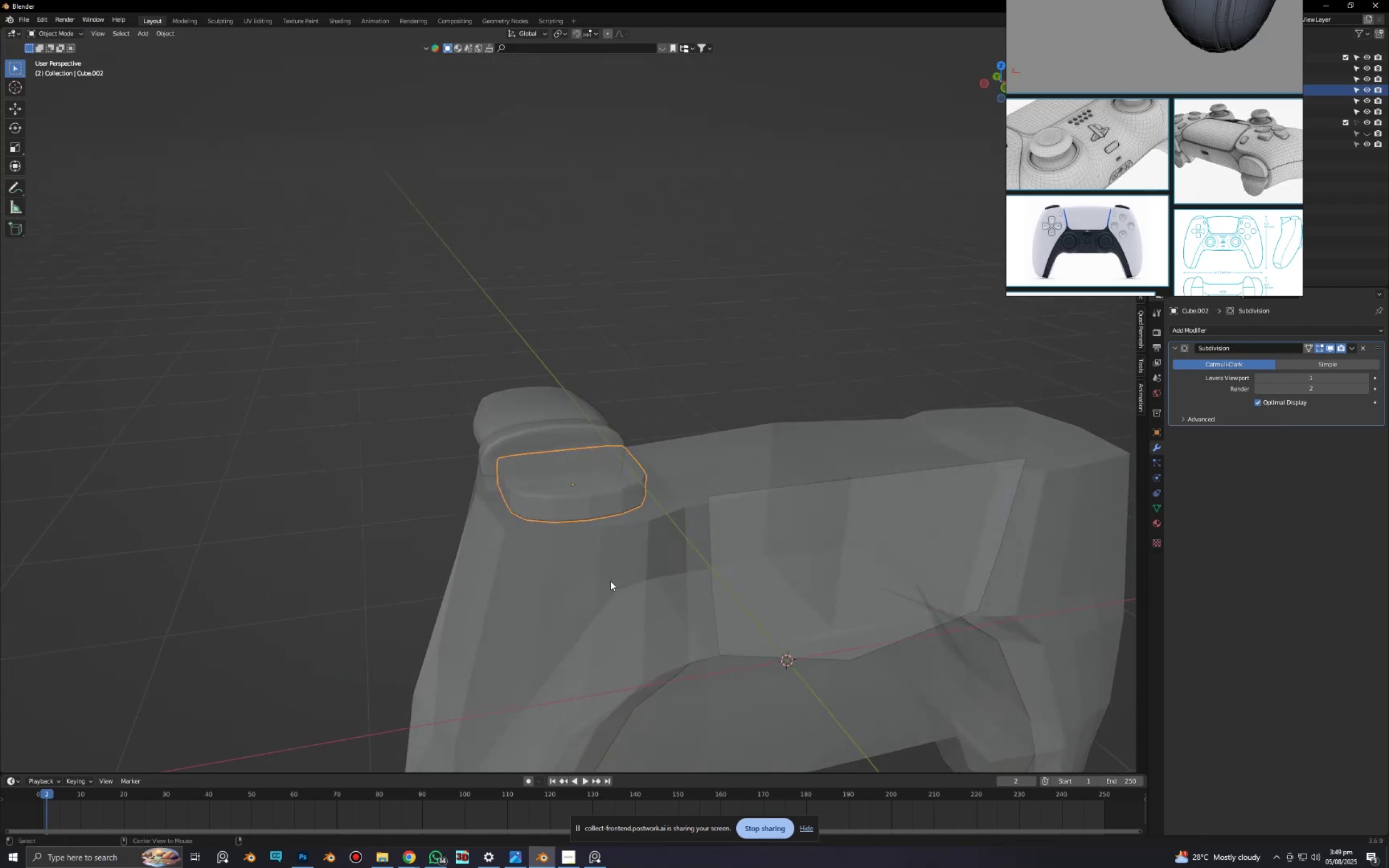 
key(Alt+Z)
 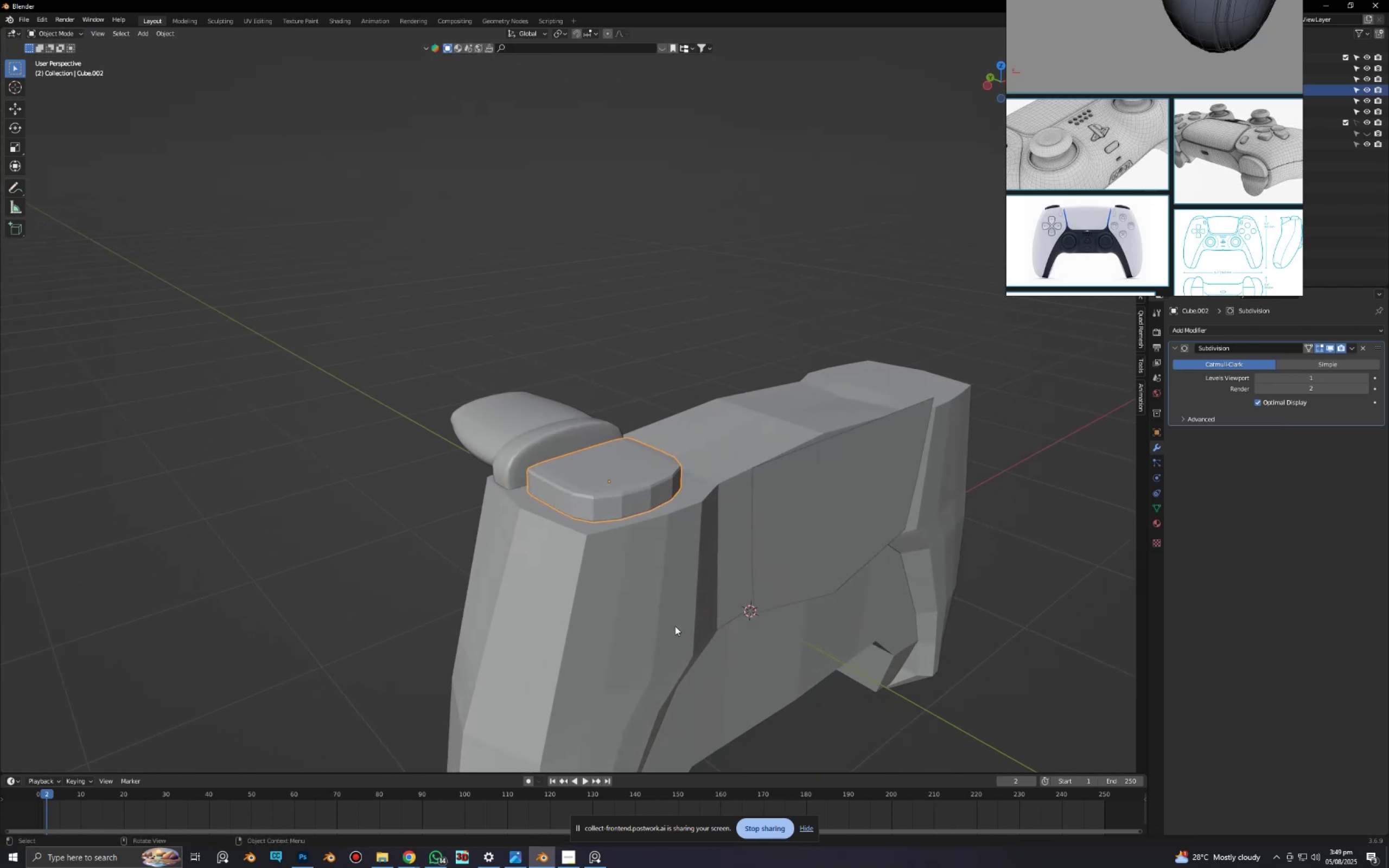 
right_click([672, 517])
 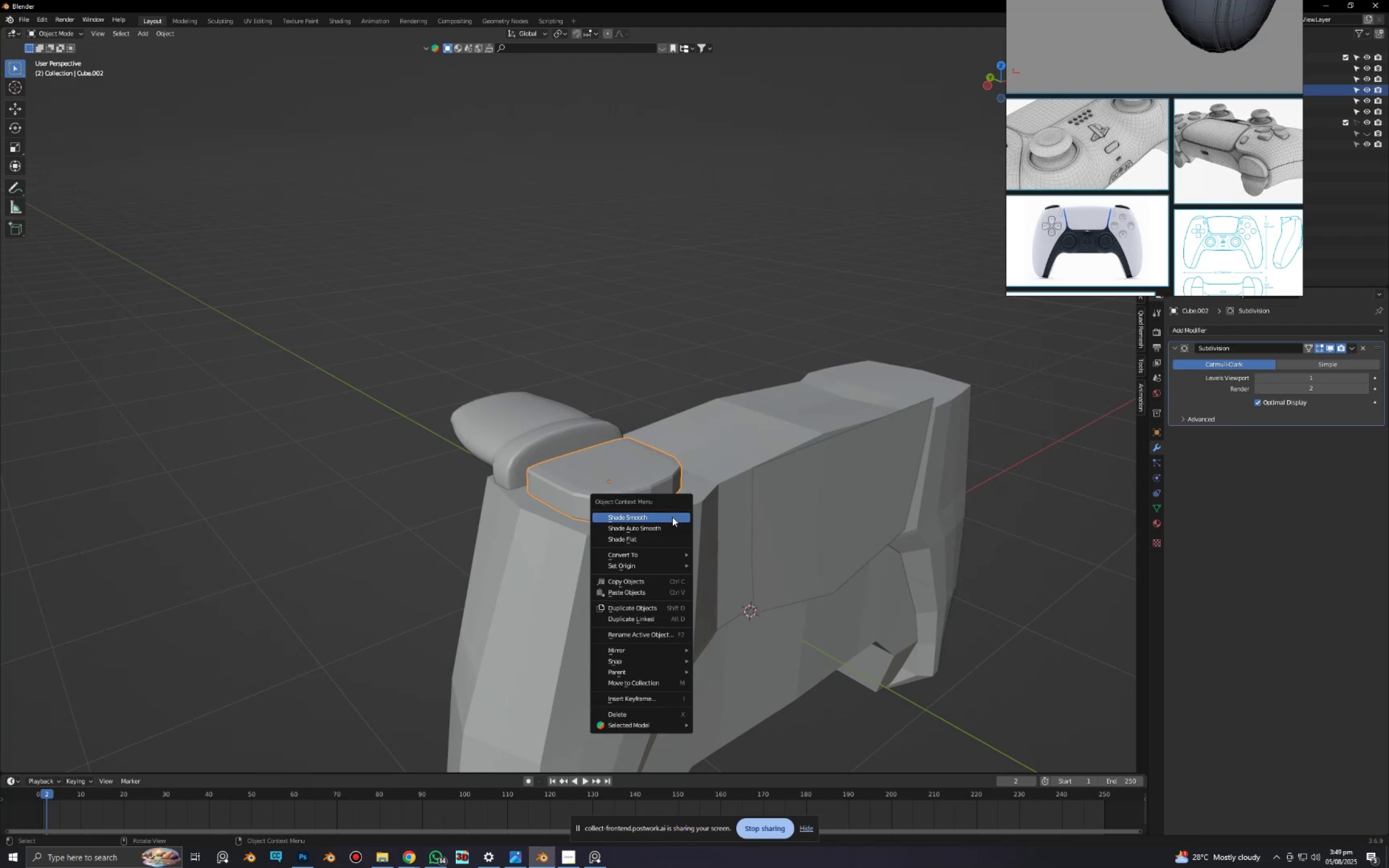 
left_click([672, 516])
 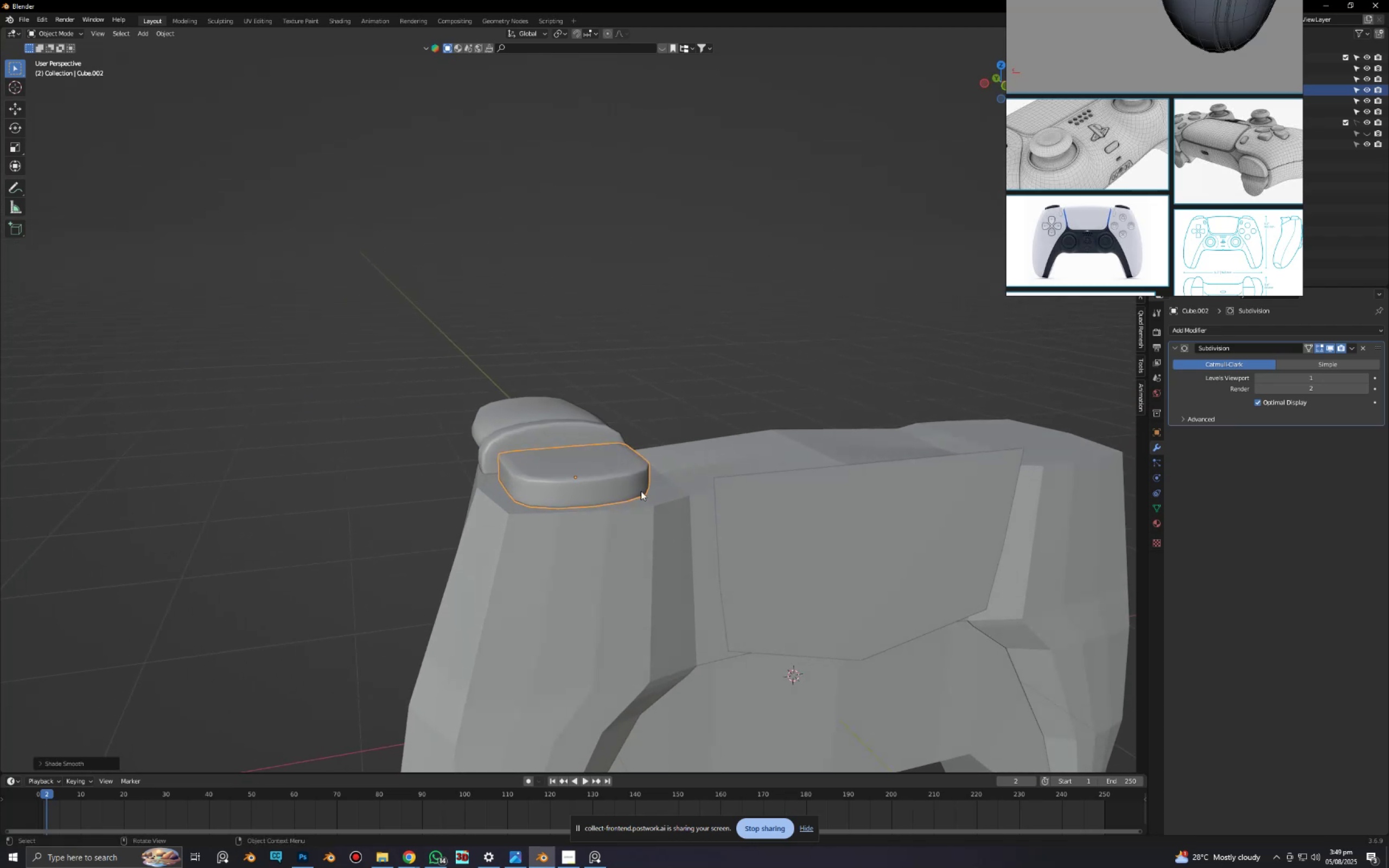 
left_click([670, 361])
 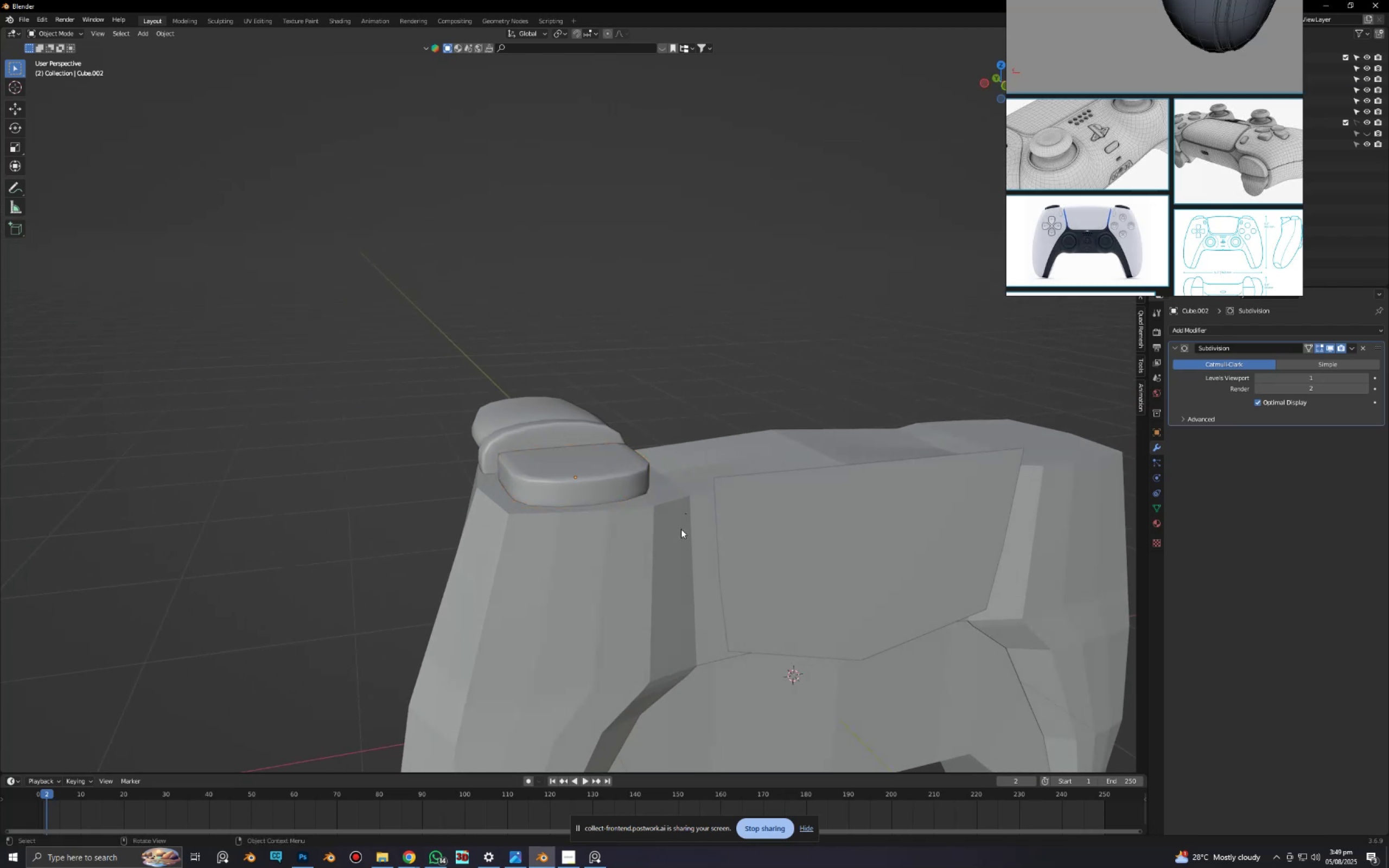 
scroll: coordinate [680, 544], scroll_direction: down, amount: 4.0
 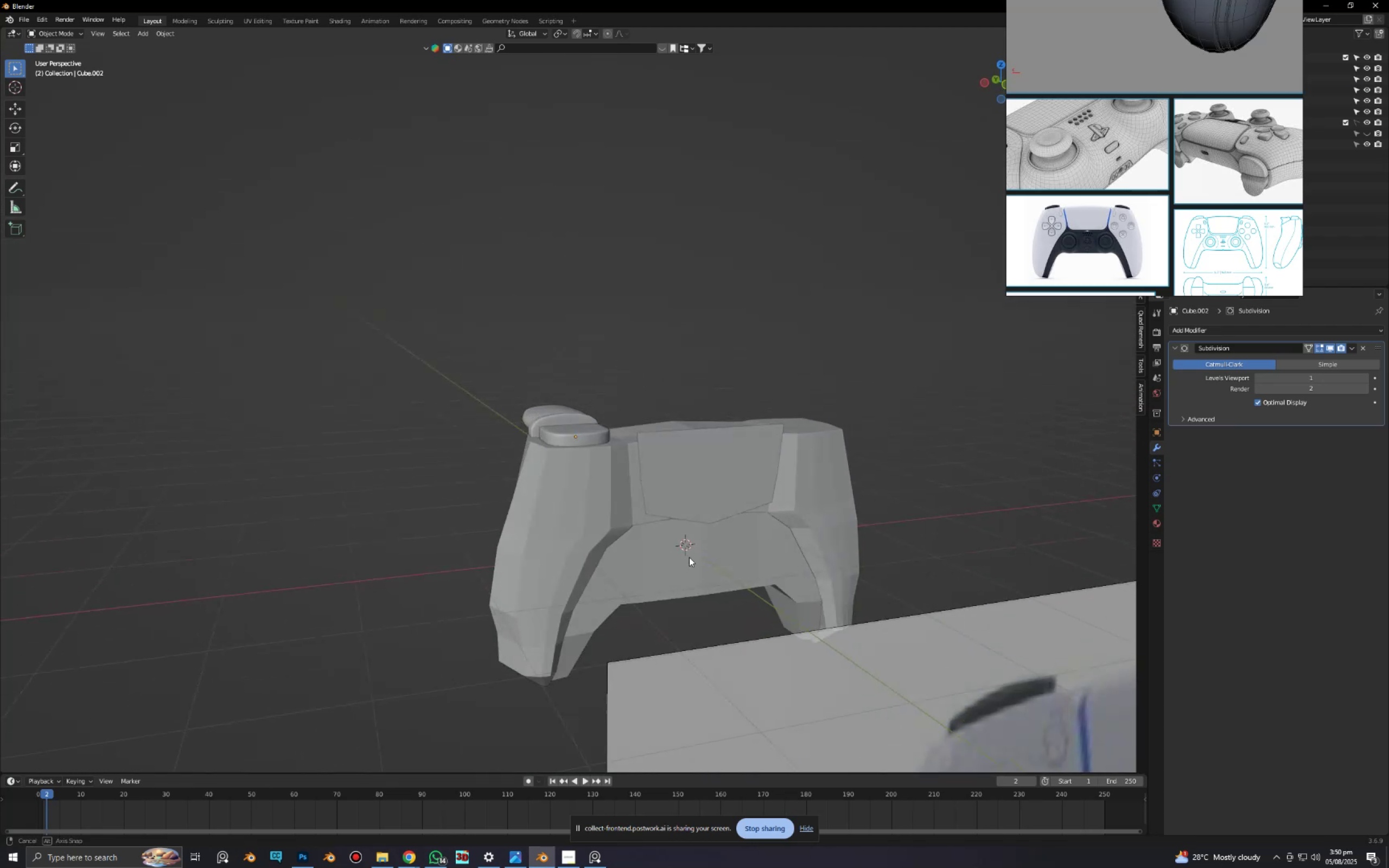 
scroll: coordinate [731, 568], scroll_direction: up, amount: 3.0
 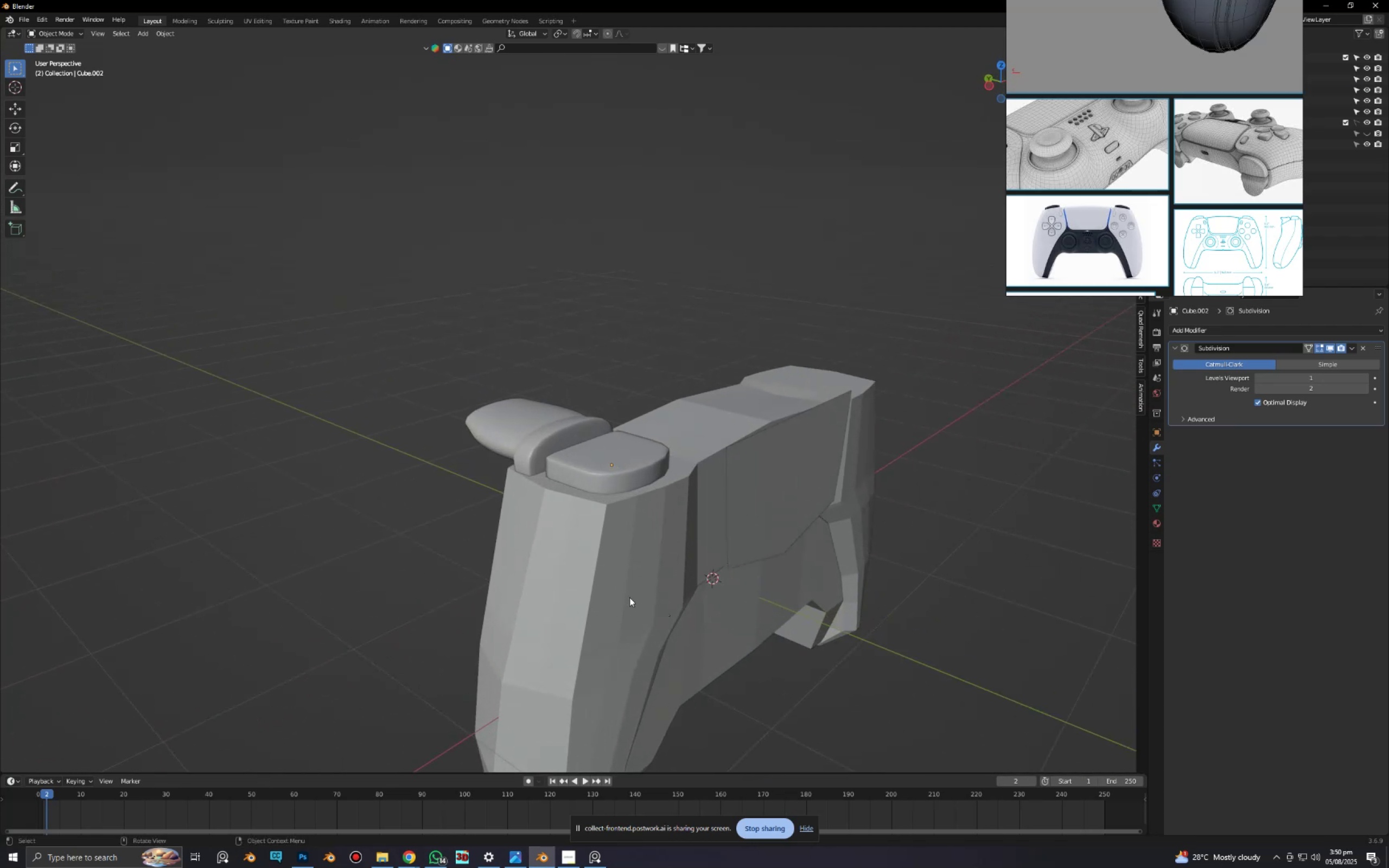 
left_click([627, 596])
 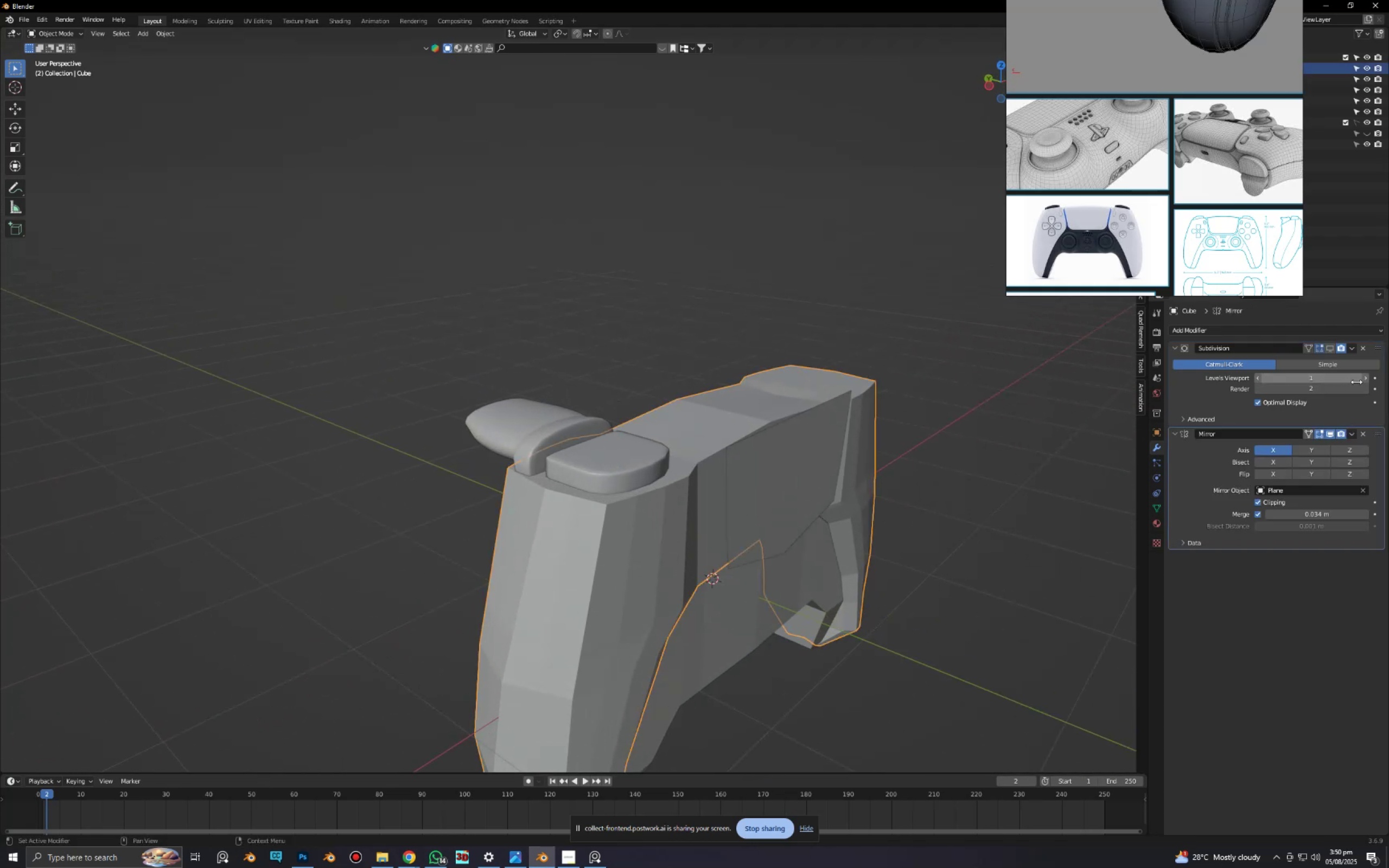 
left_click([1364, 378])
 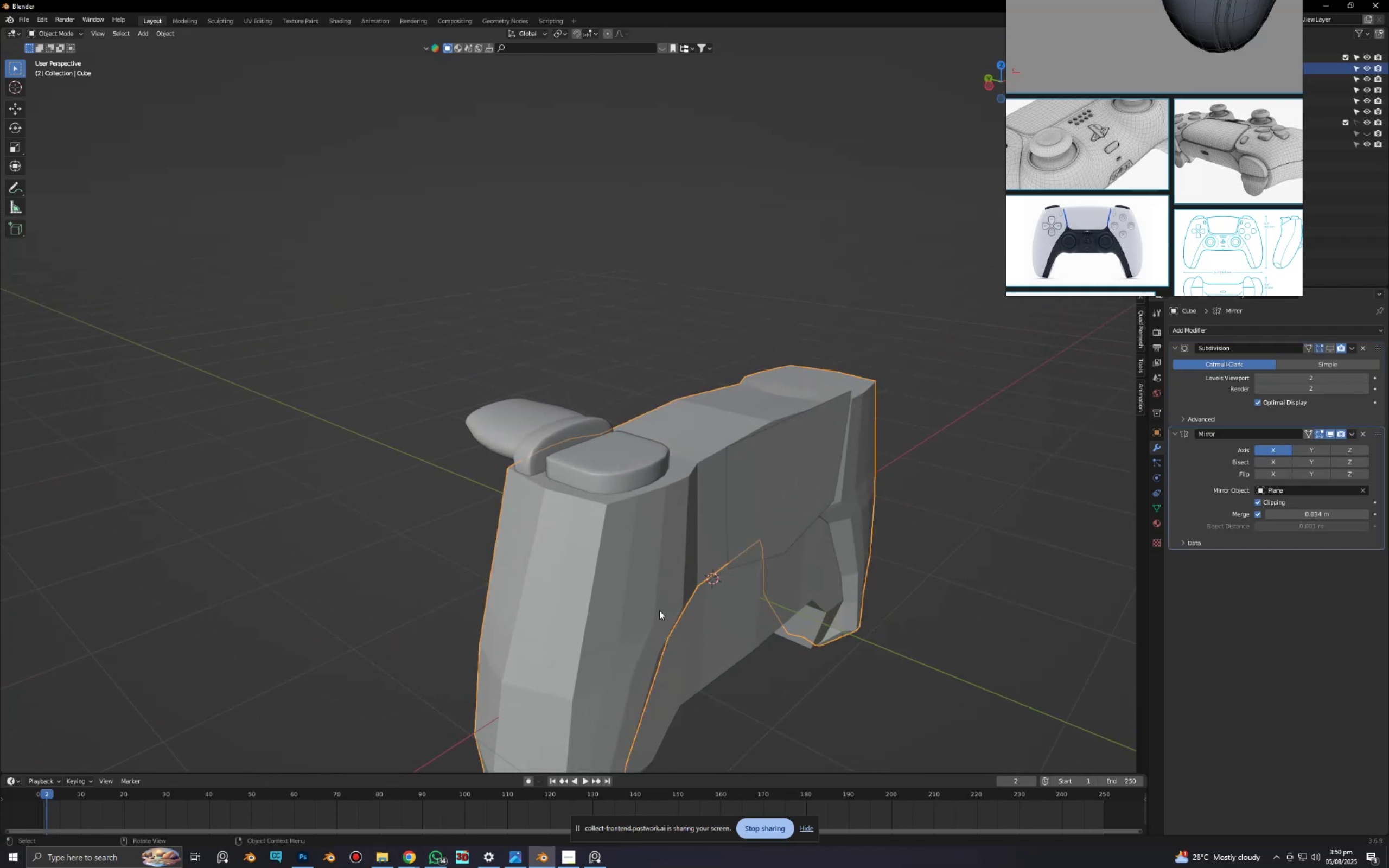 
left_click([628, 603])
 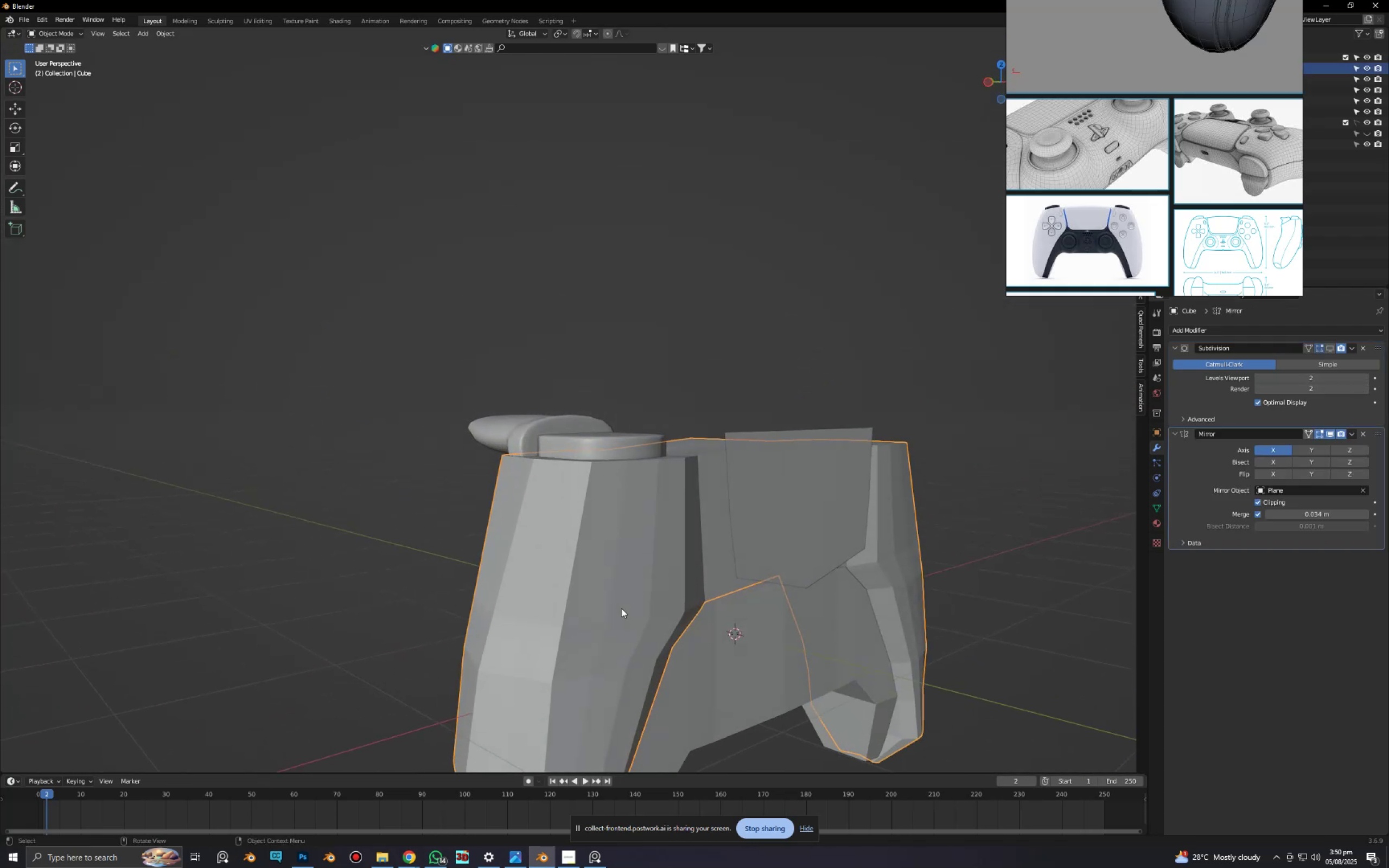 
right_click([602, 560])
 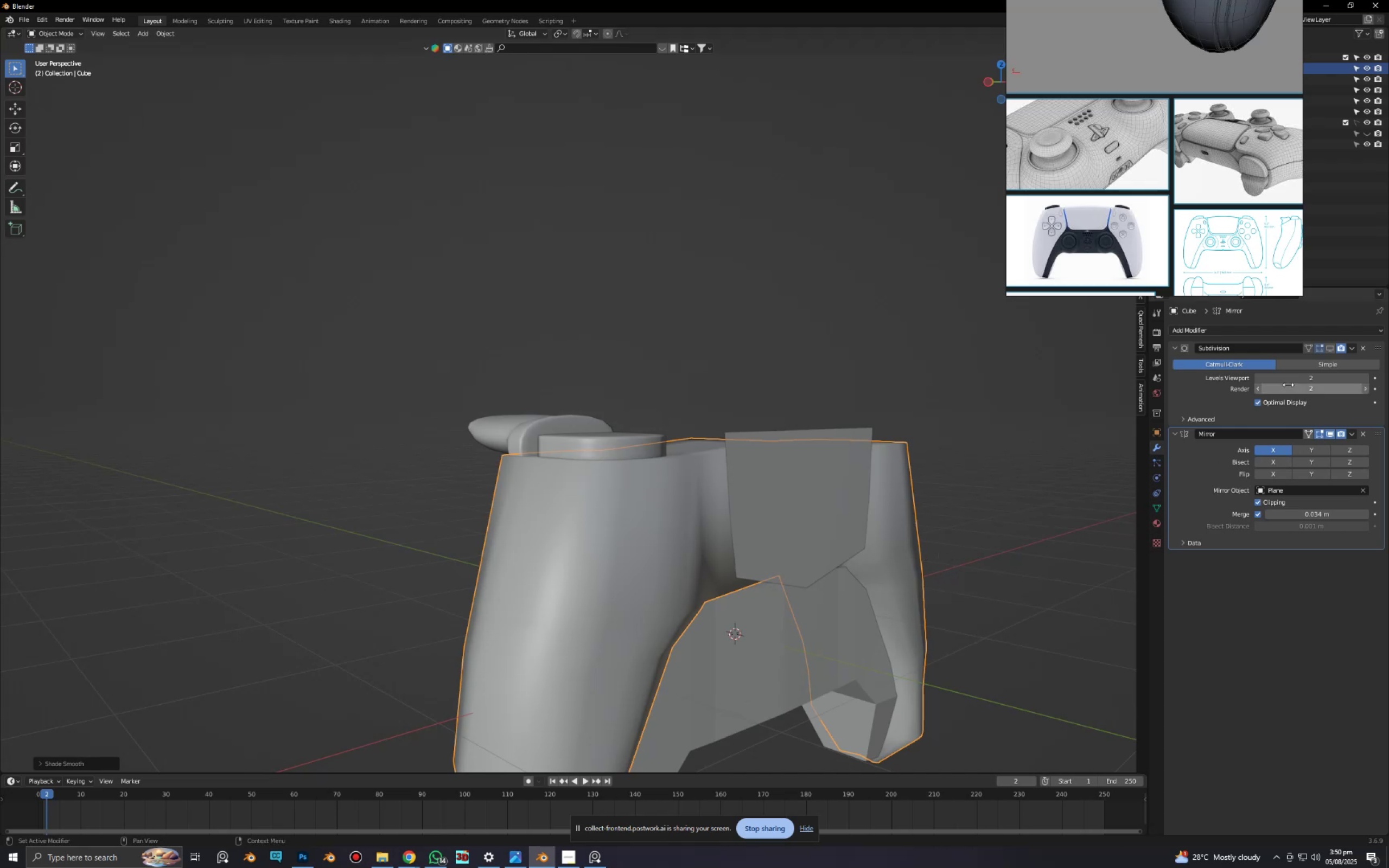 
double_click([1306, 365])
 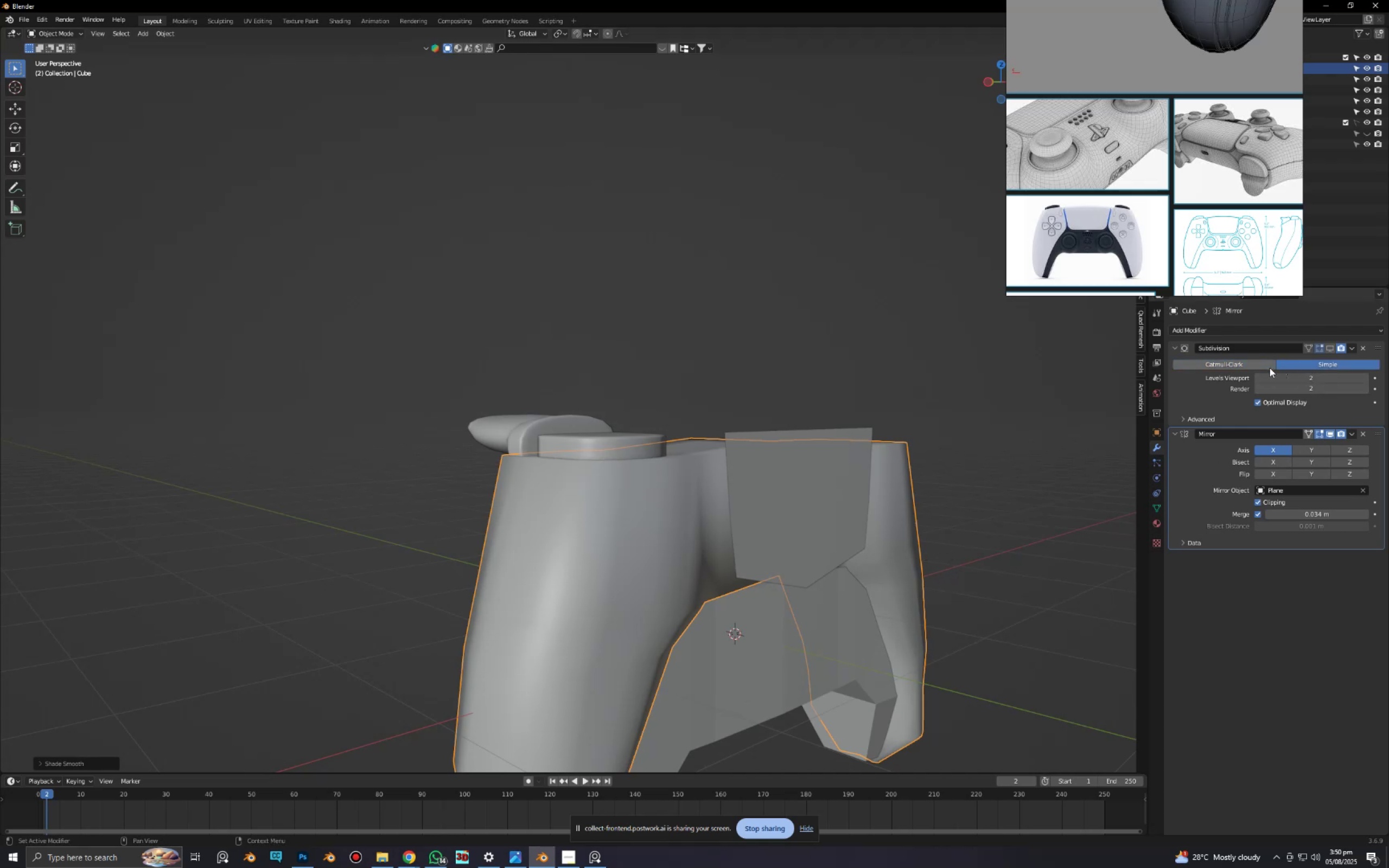 
left_click([1263, 366])
 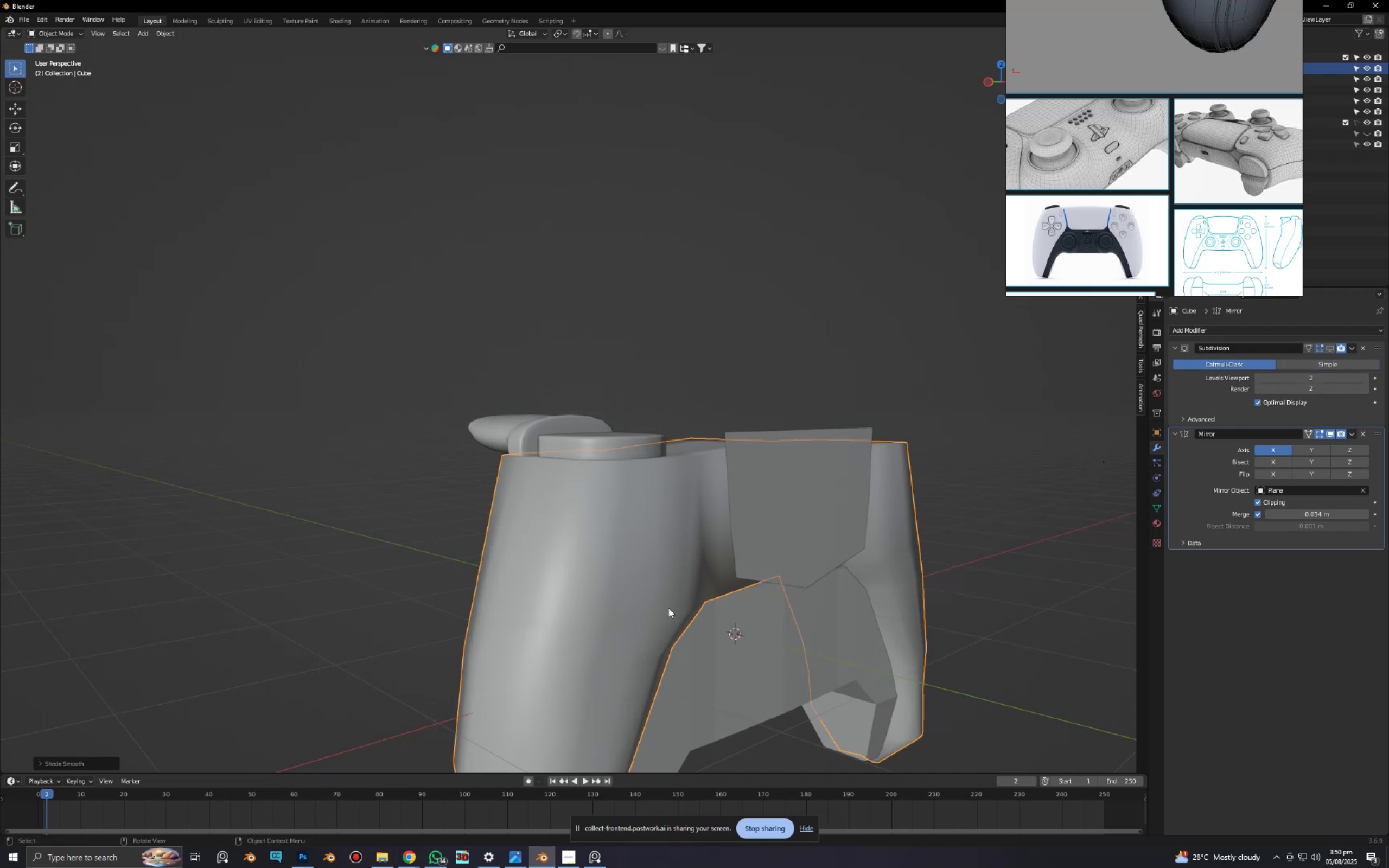 
left_click([634, 614])
 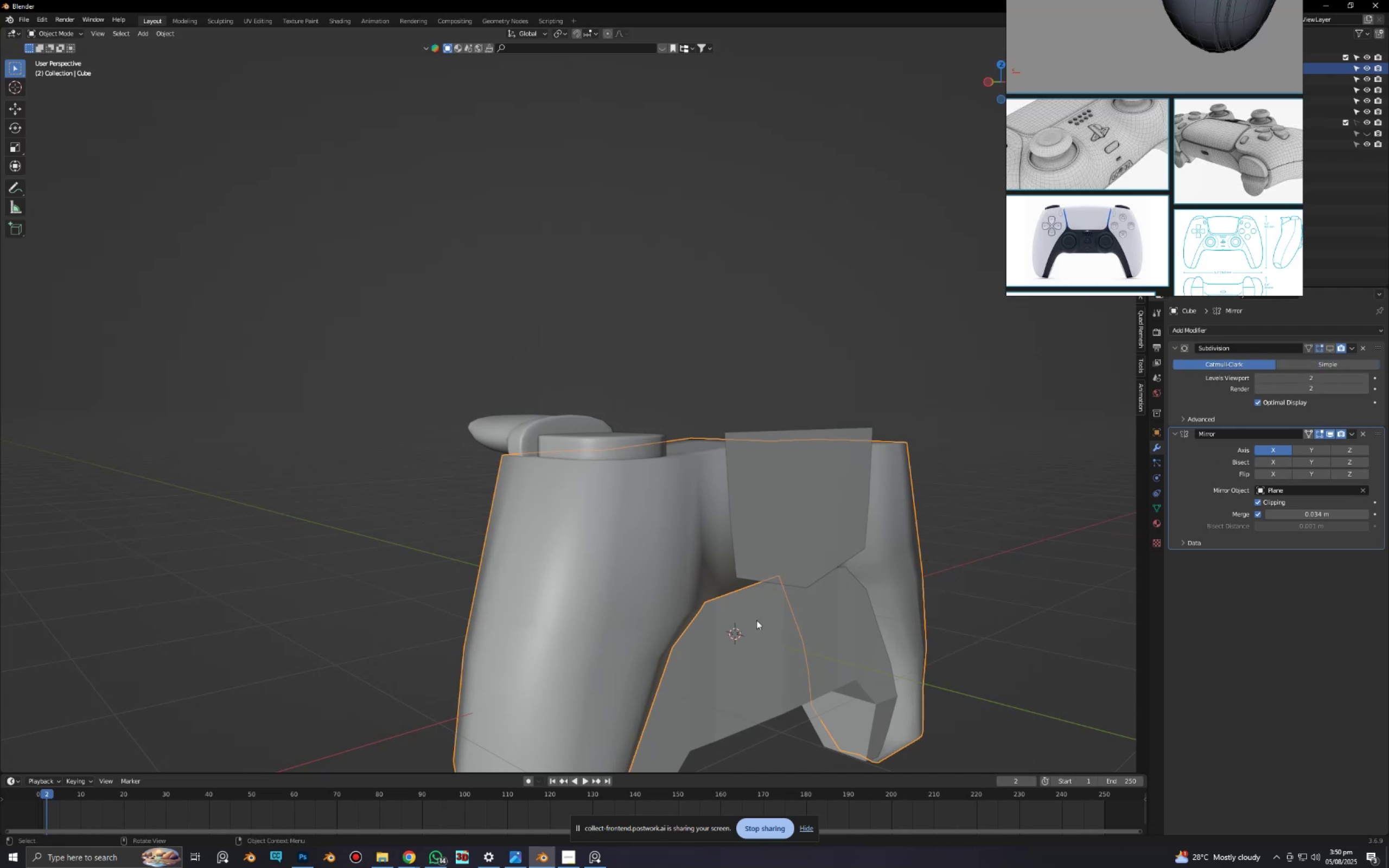 
scroll: coordinate [837, 627], scroll_direction: down, amount: 6.0
 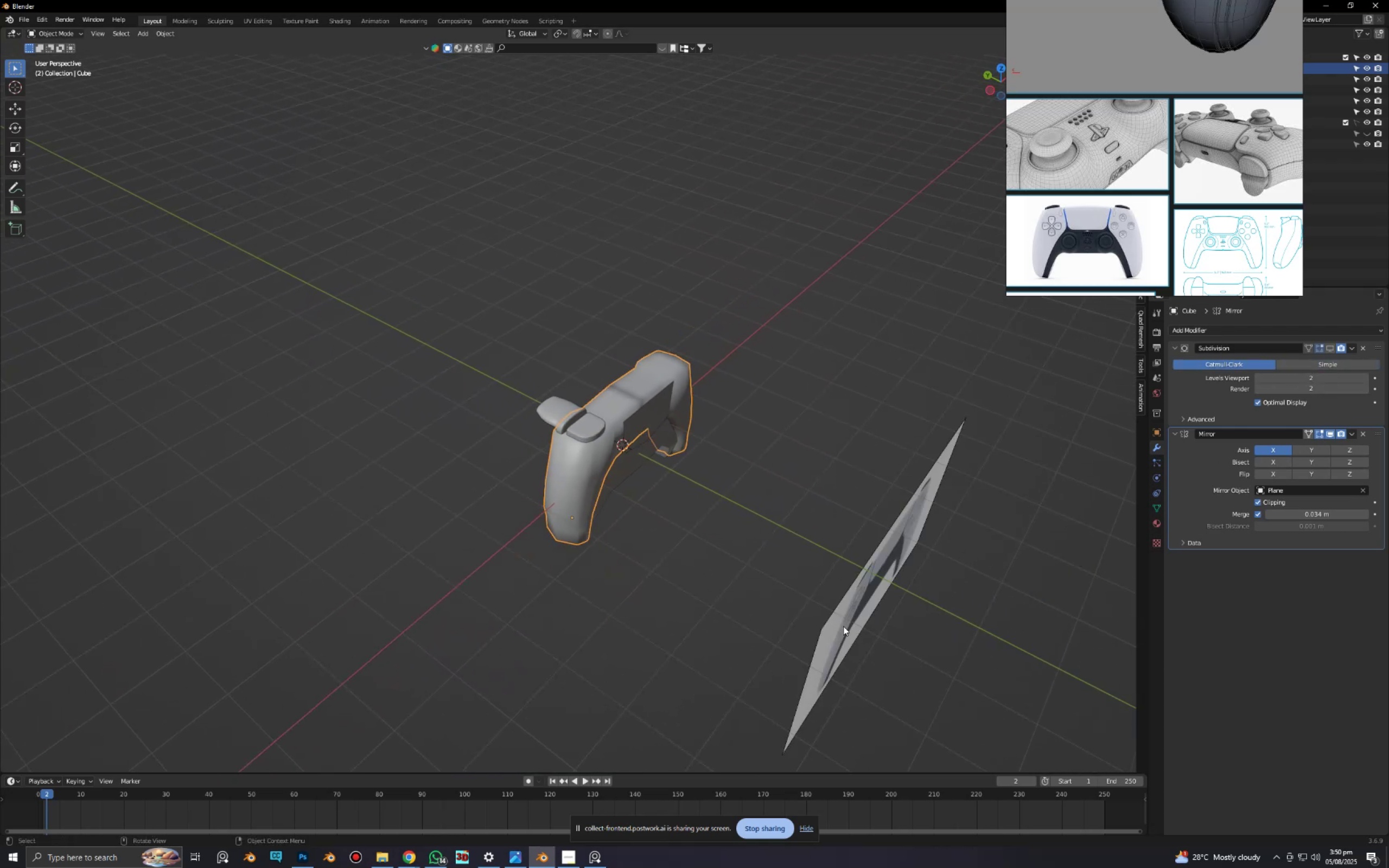 
hold_key(key=ShiftLeft, duration=0.59)
 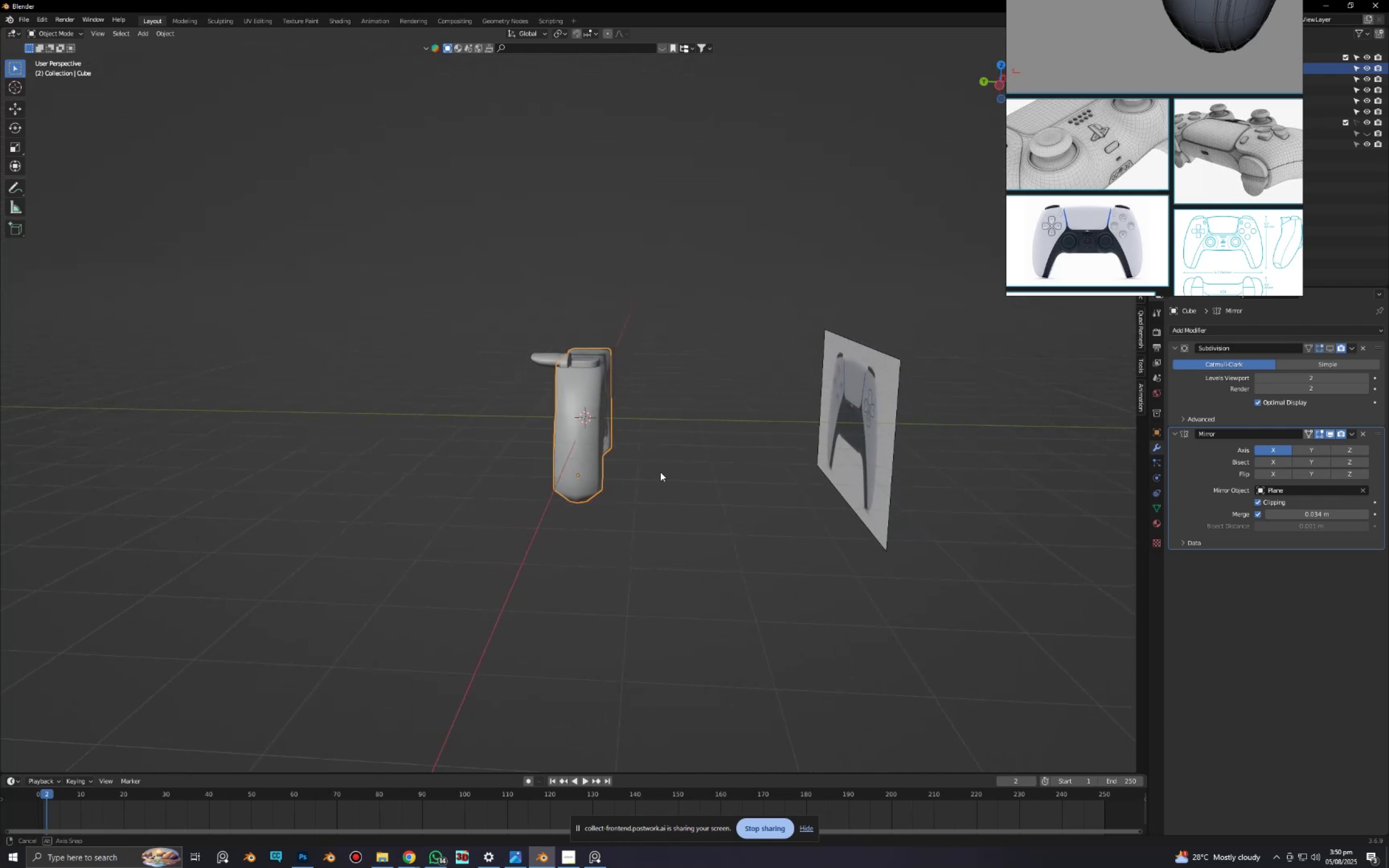 
key(Alt+AltLeft)
 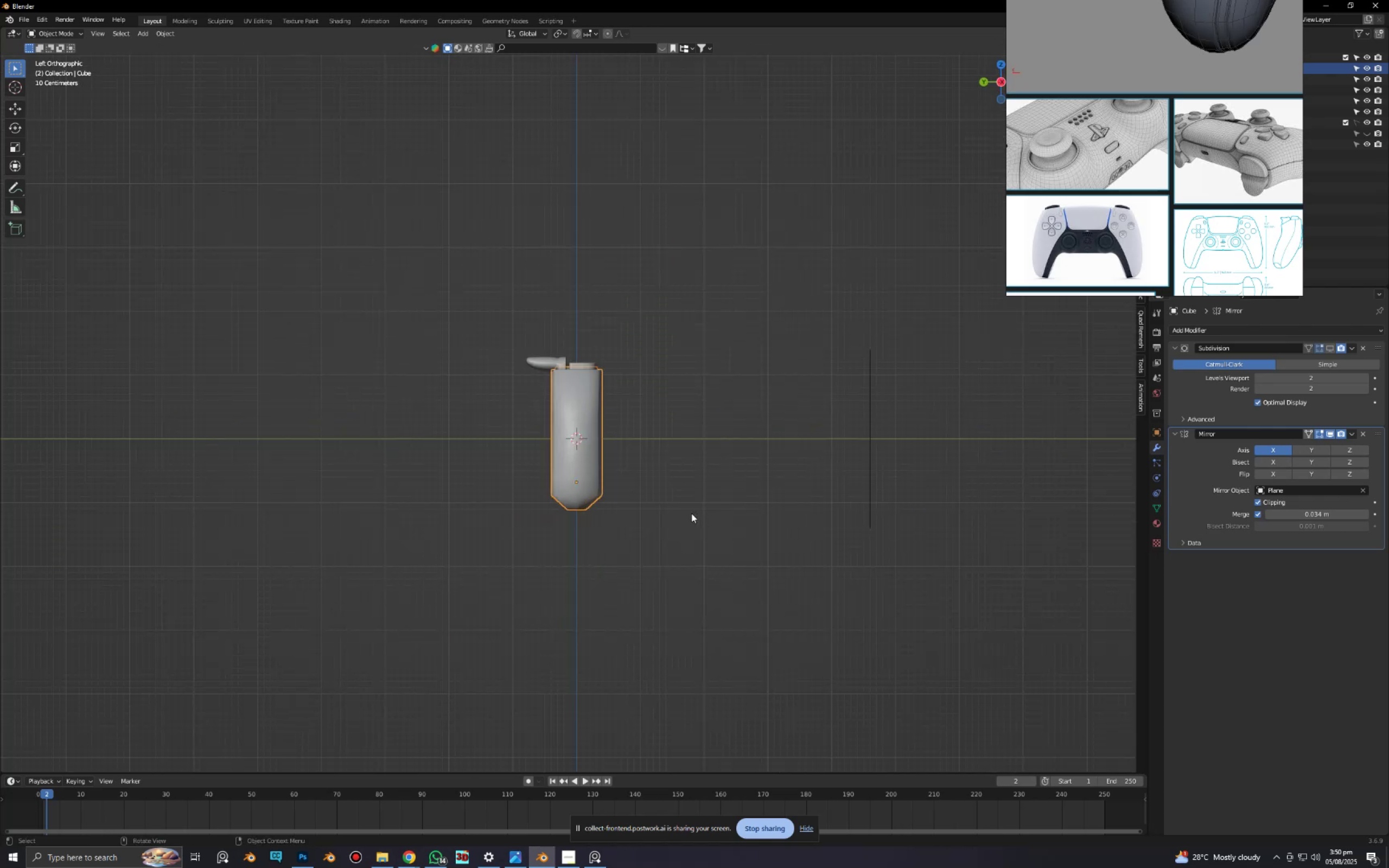 
scroll: coordinate [684, 513], scroll_direction: up, amount: 4.0
 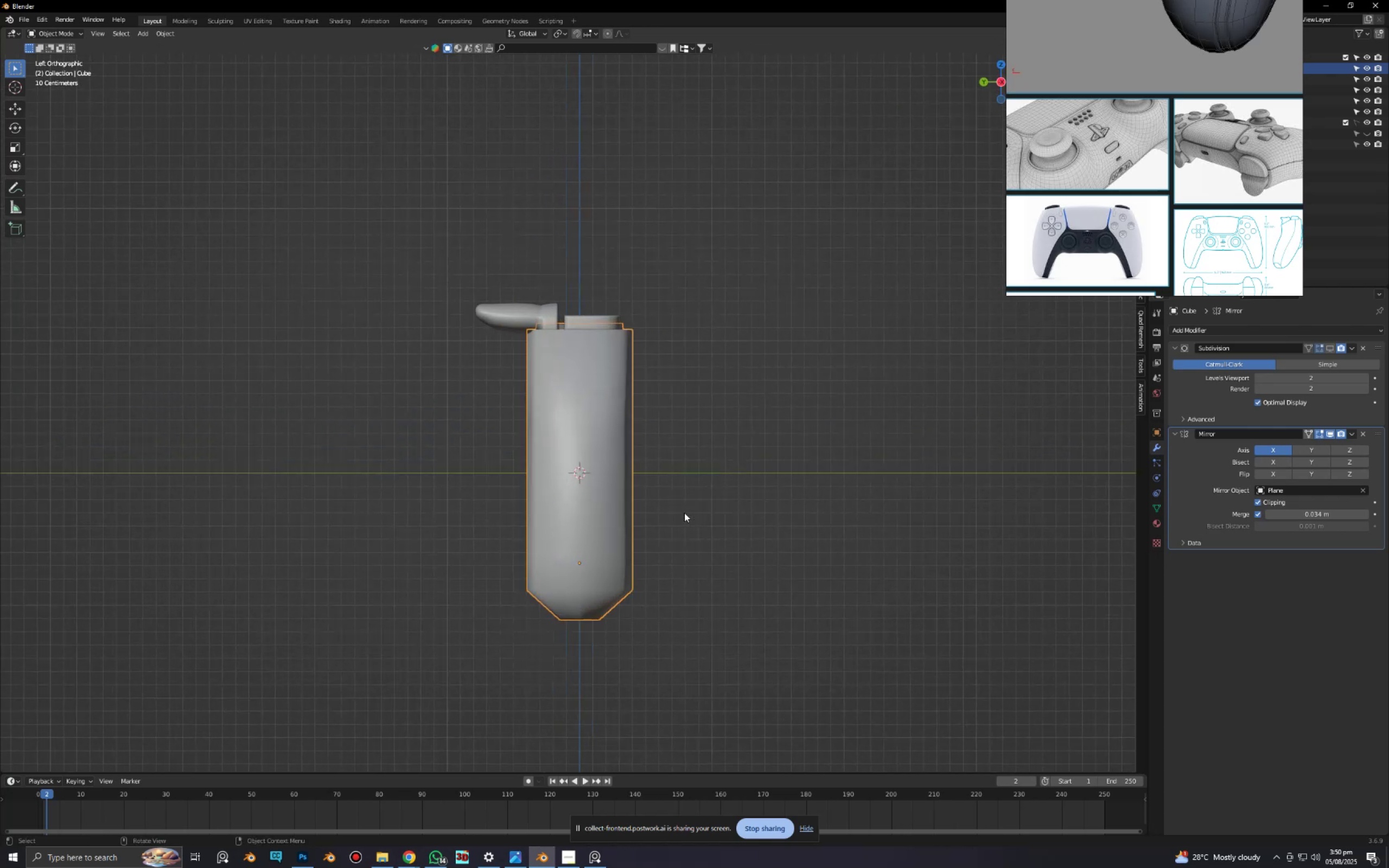 
hold_key(key=ShiftLeft, duration=0.45)
 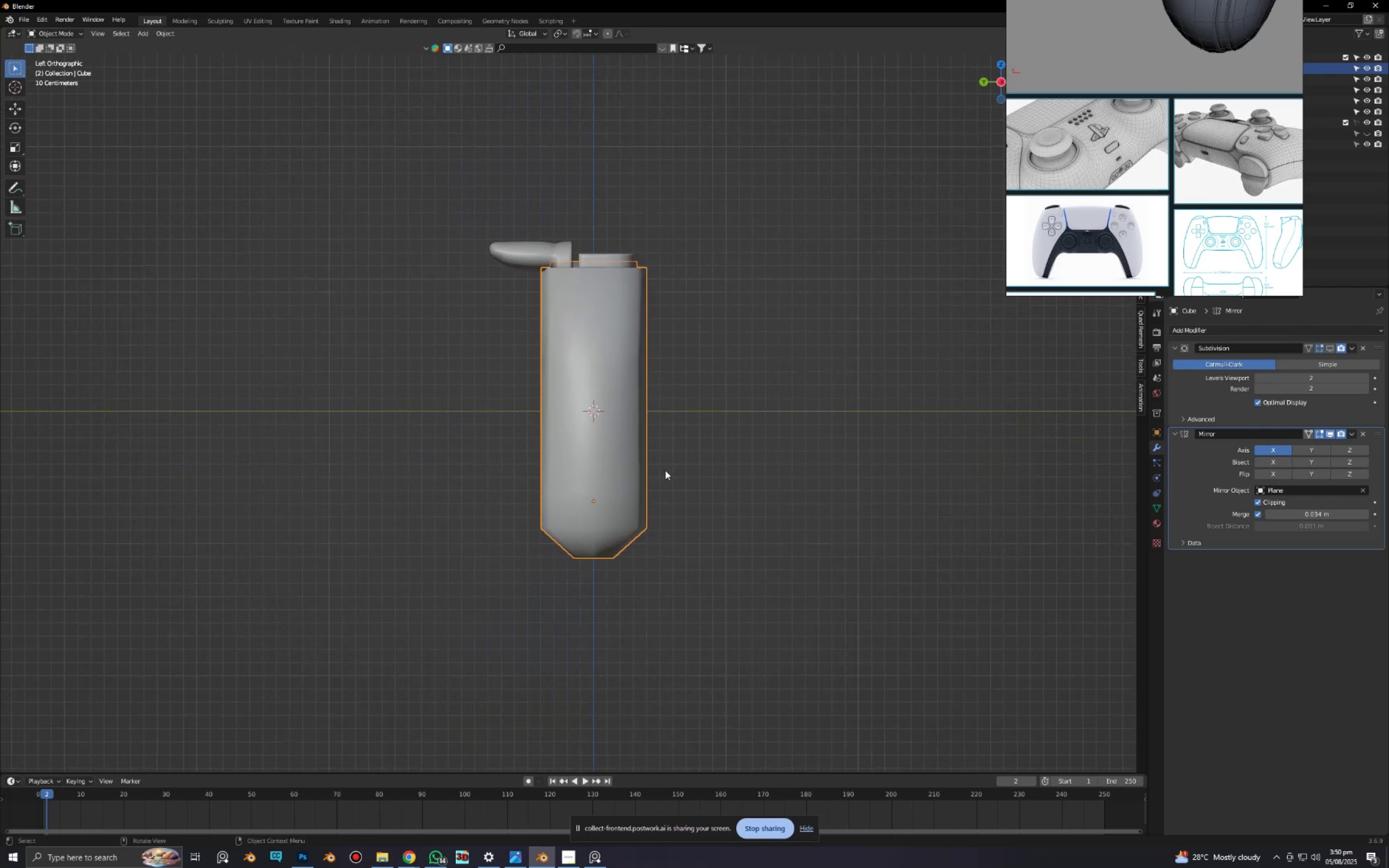 
key(Tab)
 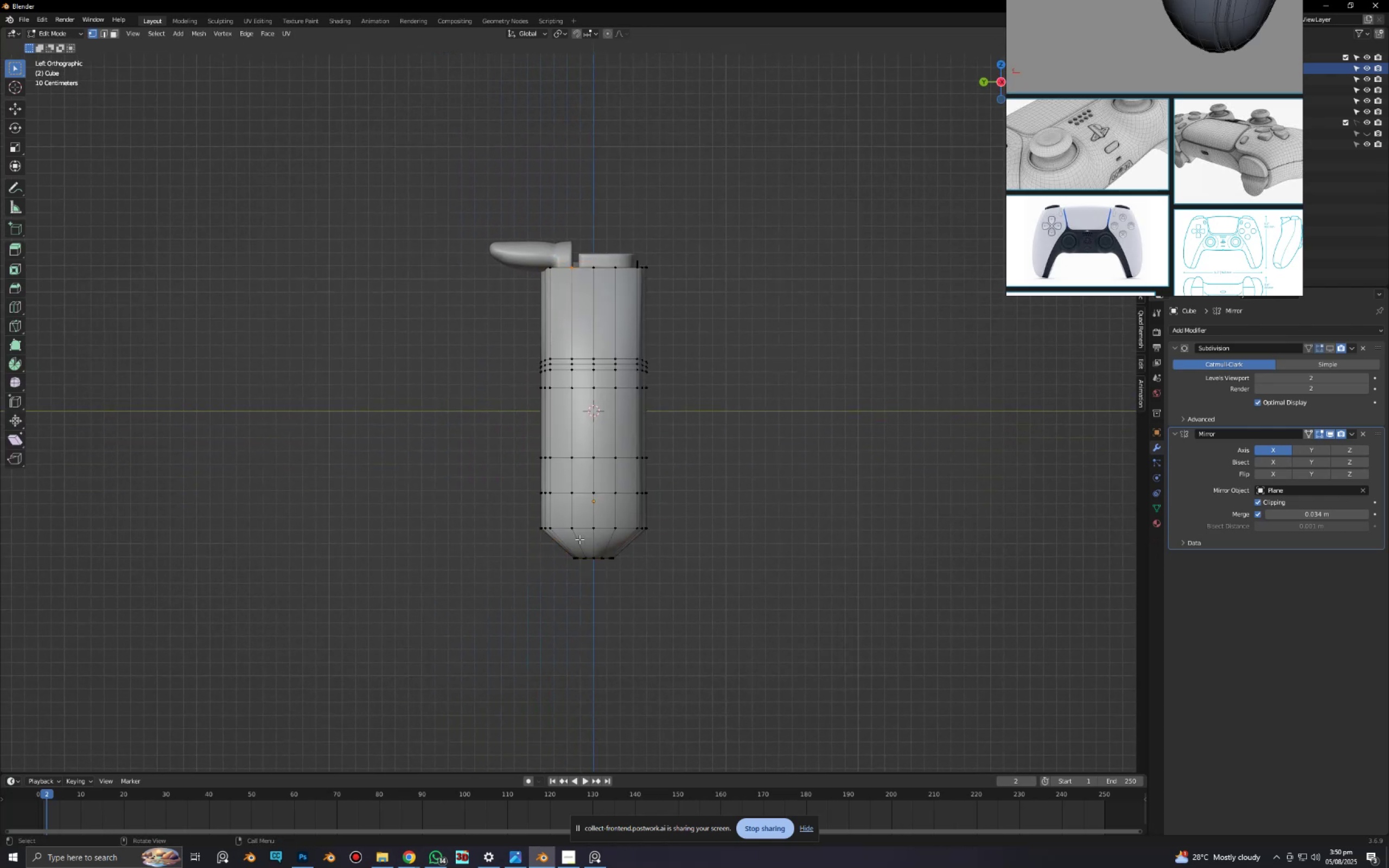 
left_click_drag(start_coordinate=[570, 545], to_coordinate=[676, 594])
 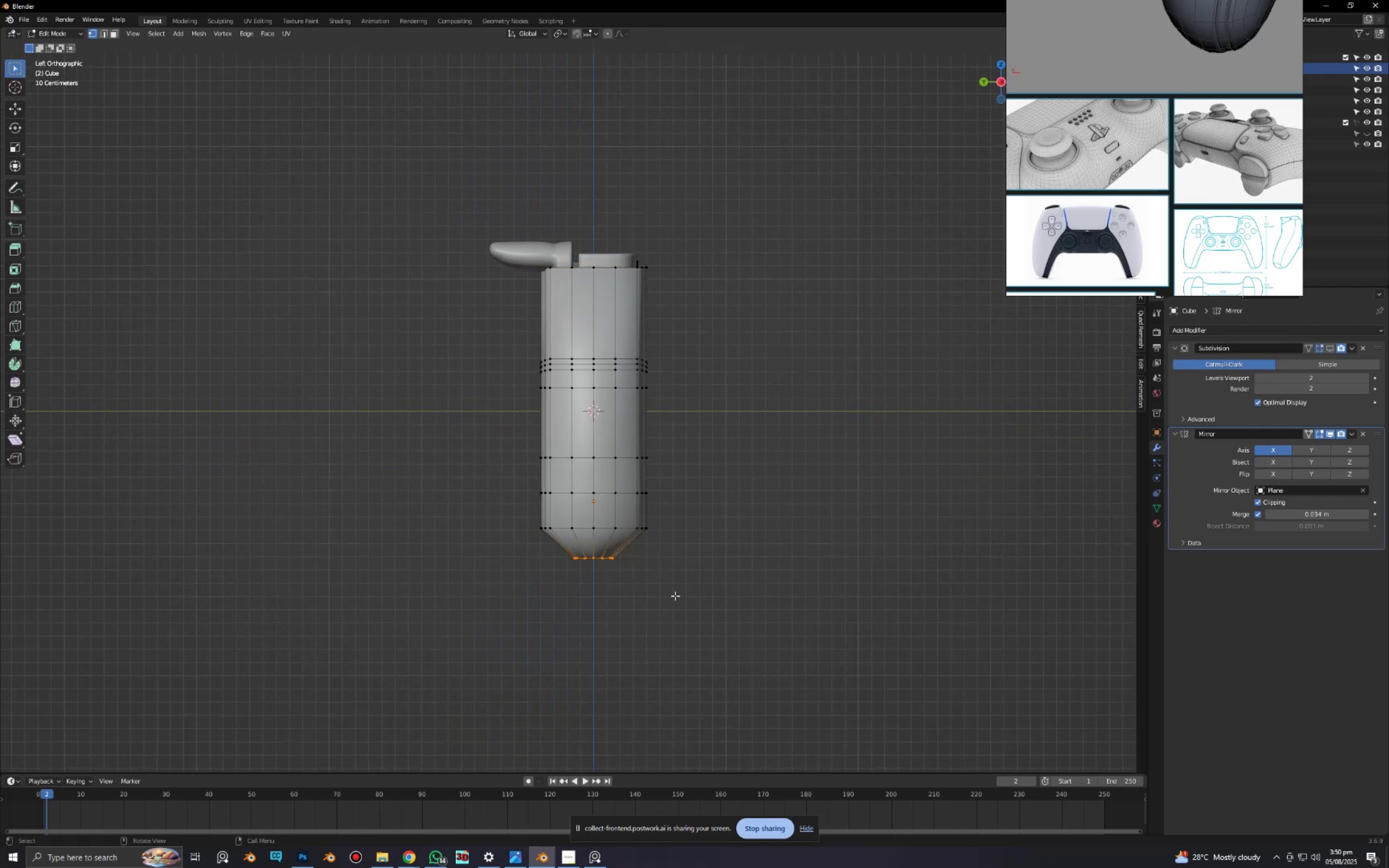 
key(Alt+AltLeft)
 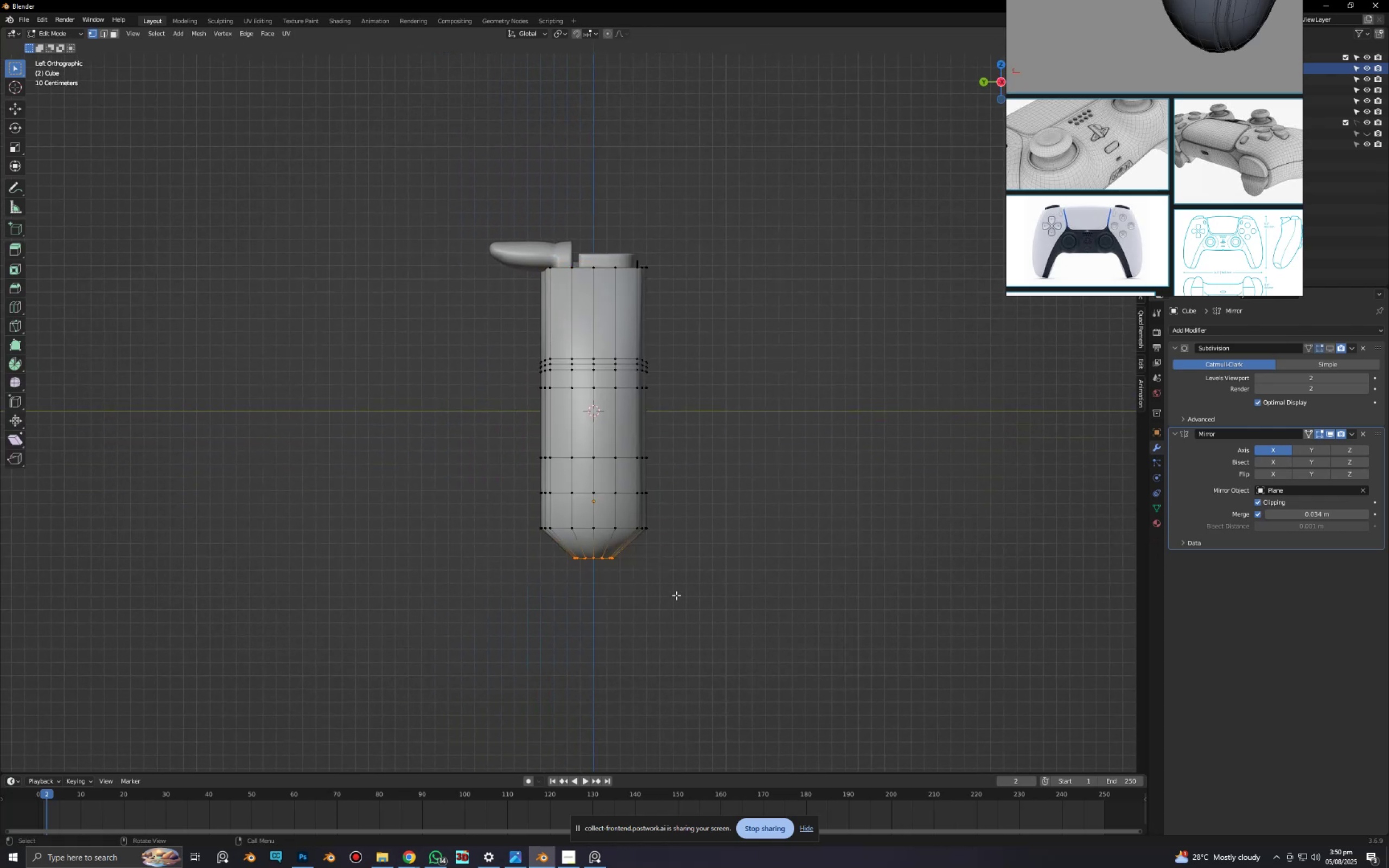 
key(Alt+Z)
 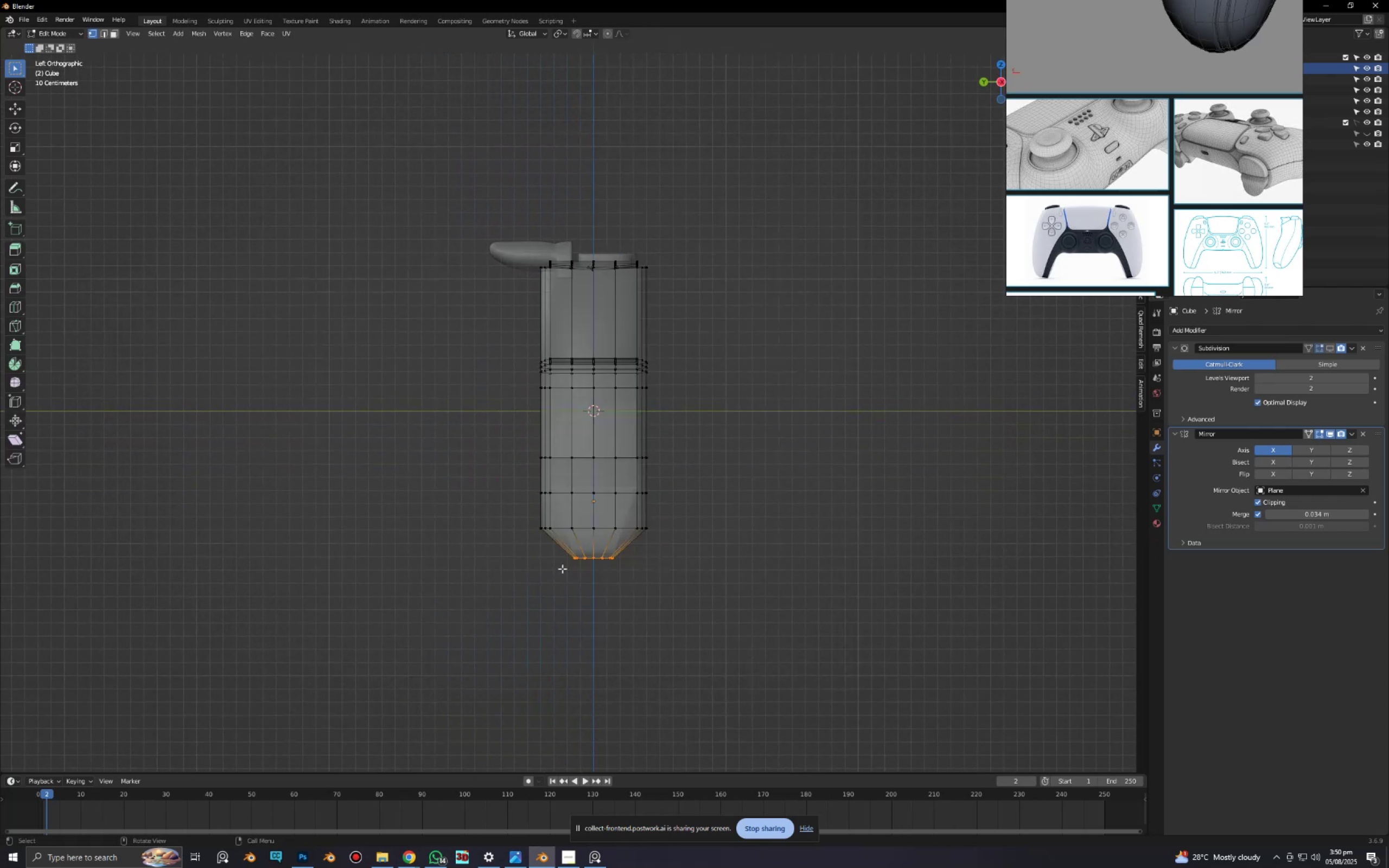 
left_click_drag(start_coordinate=[551, 554], to_coordinate=[744, 613])
 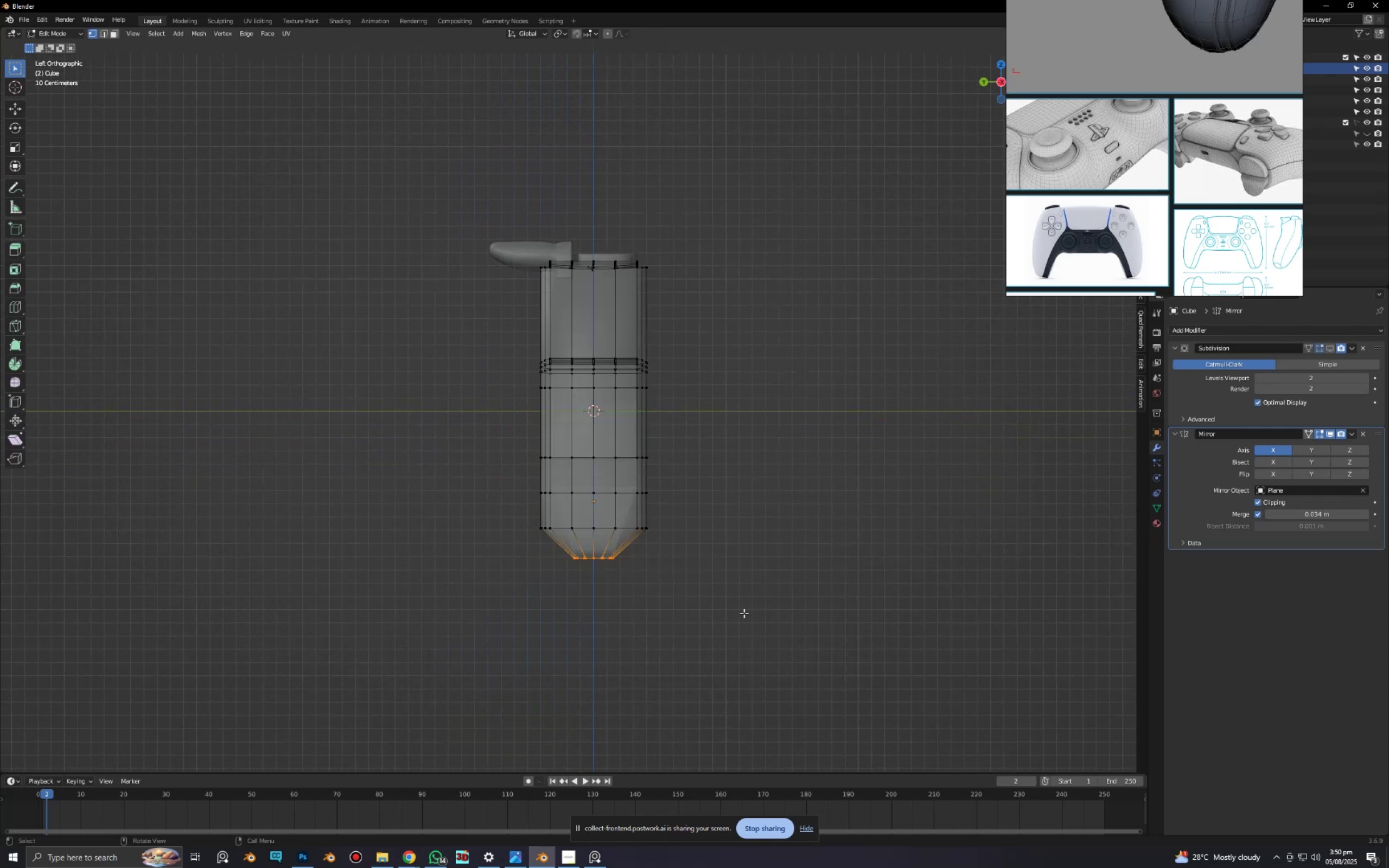 
key(Alt+AltLeft)
 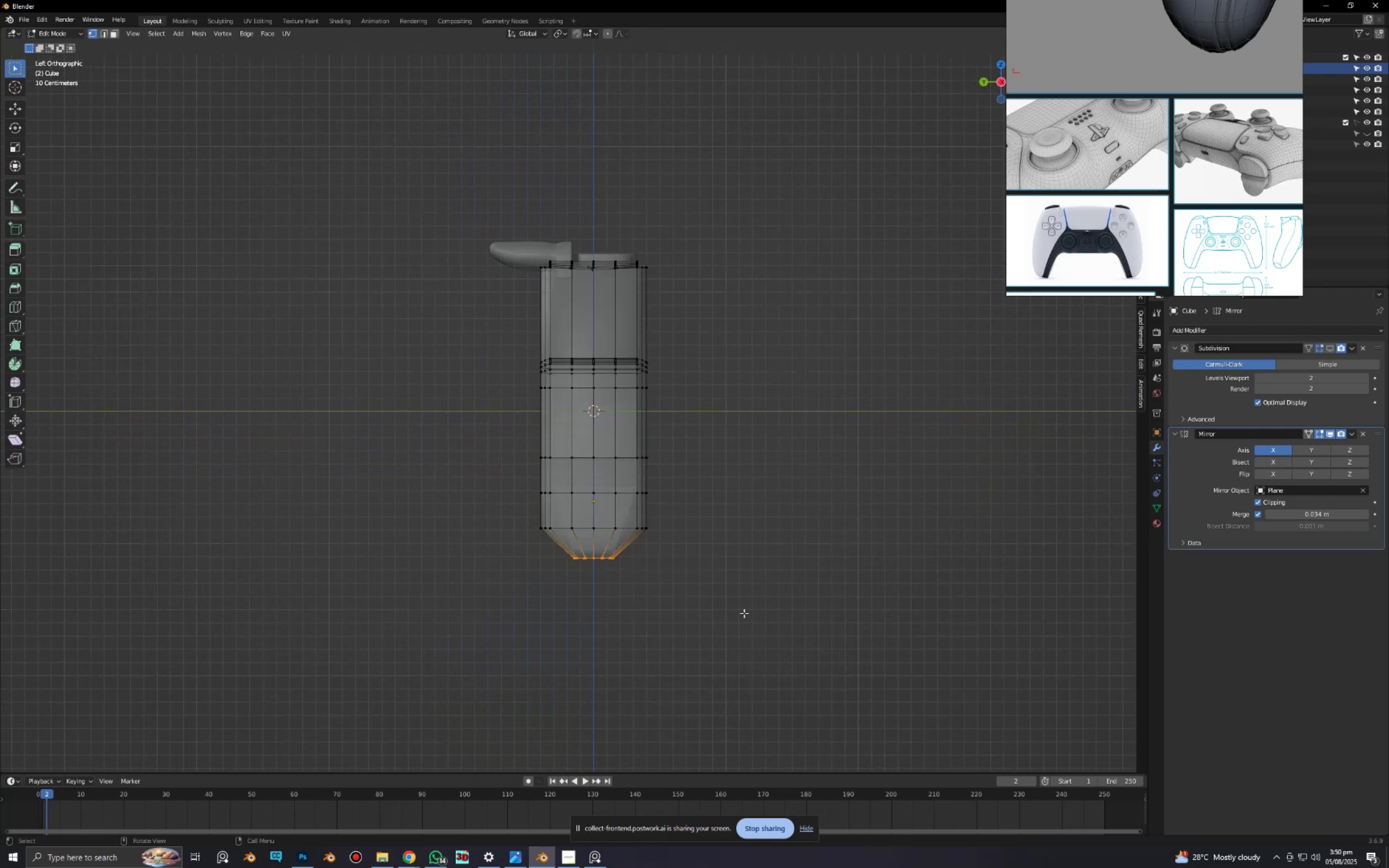 
type(zgy)
 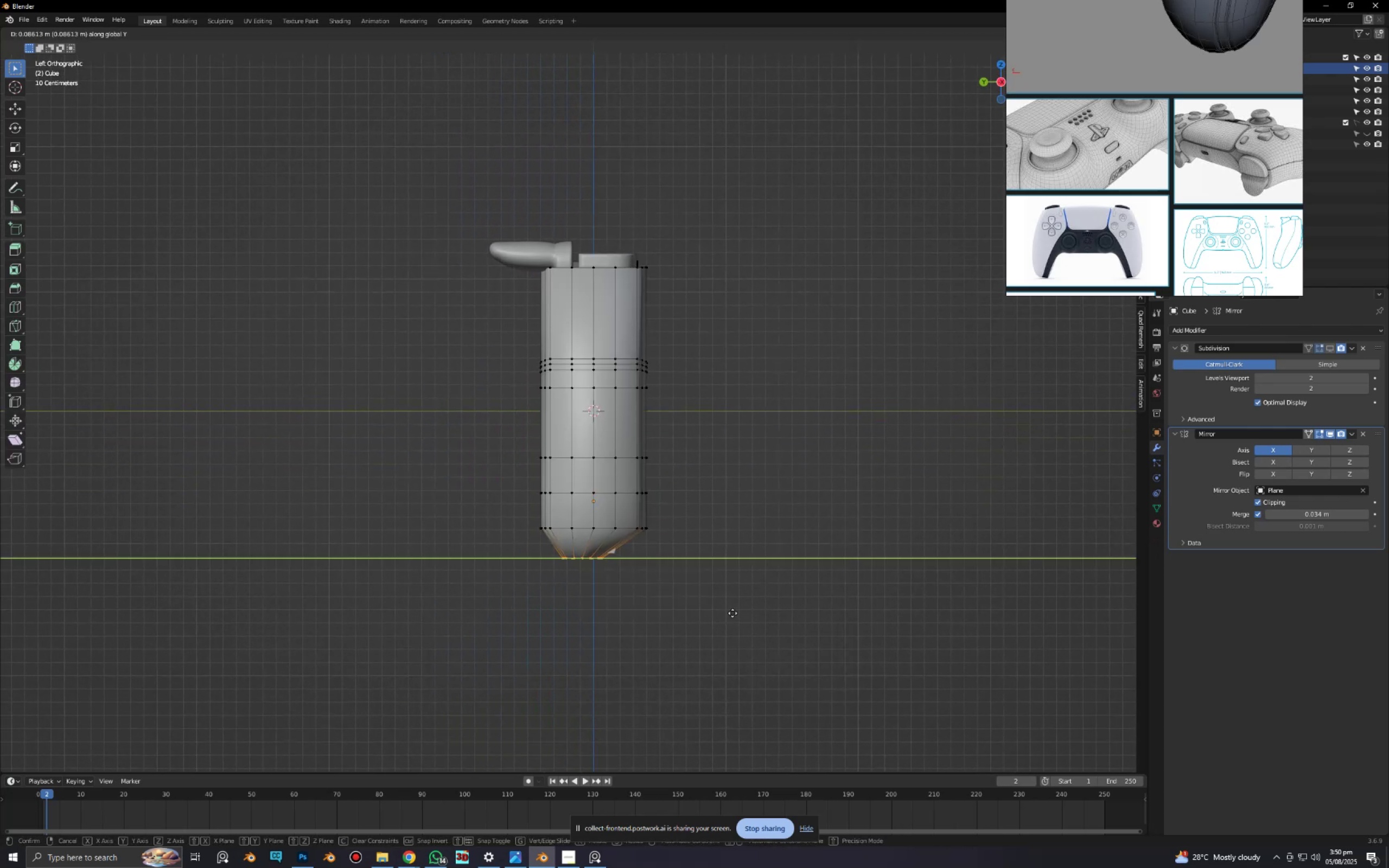 
right_click([732, 613])
 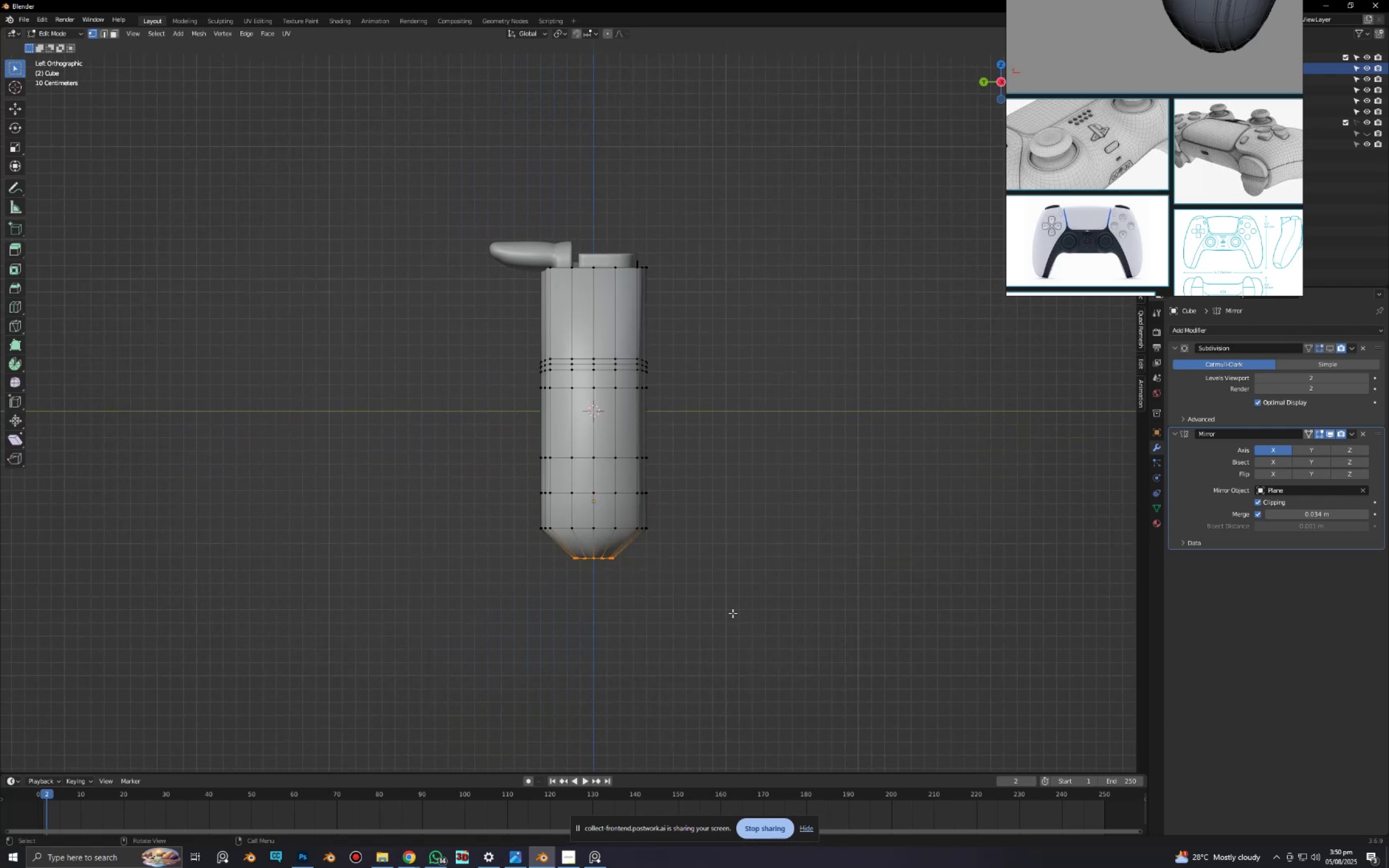 
type(ogy)
 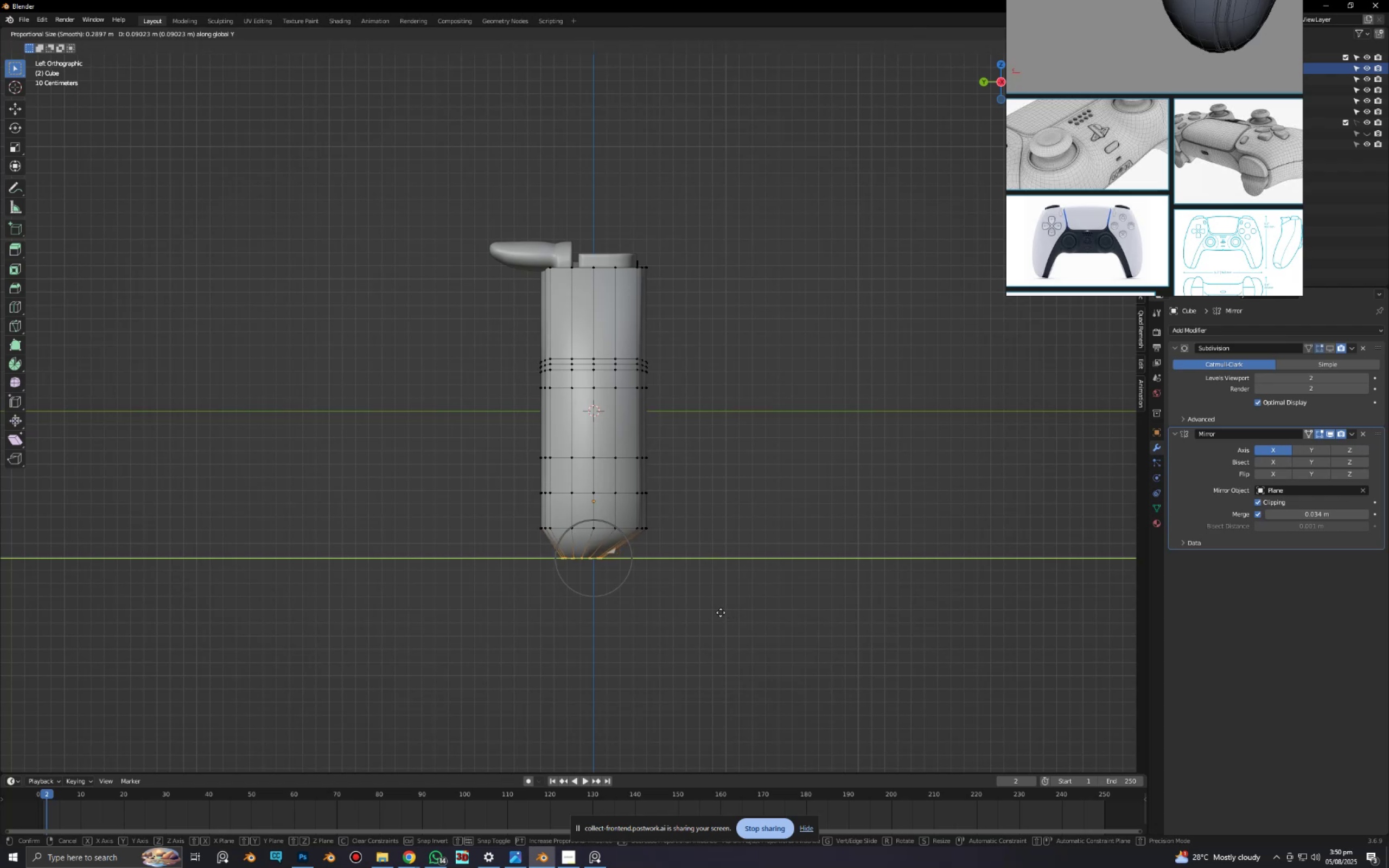 
scroll: coordinate [706, 615], scroll_direction: down, amount: 17.0
 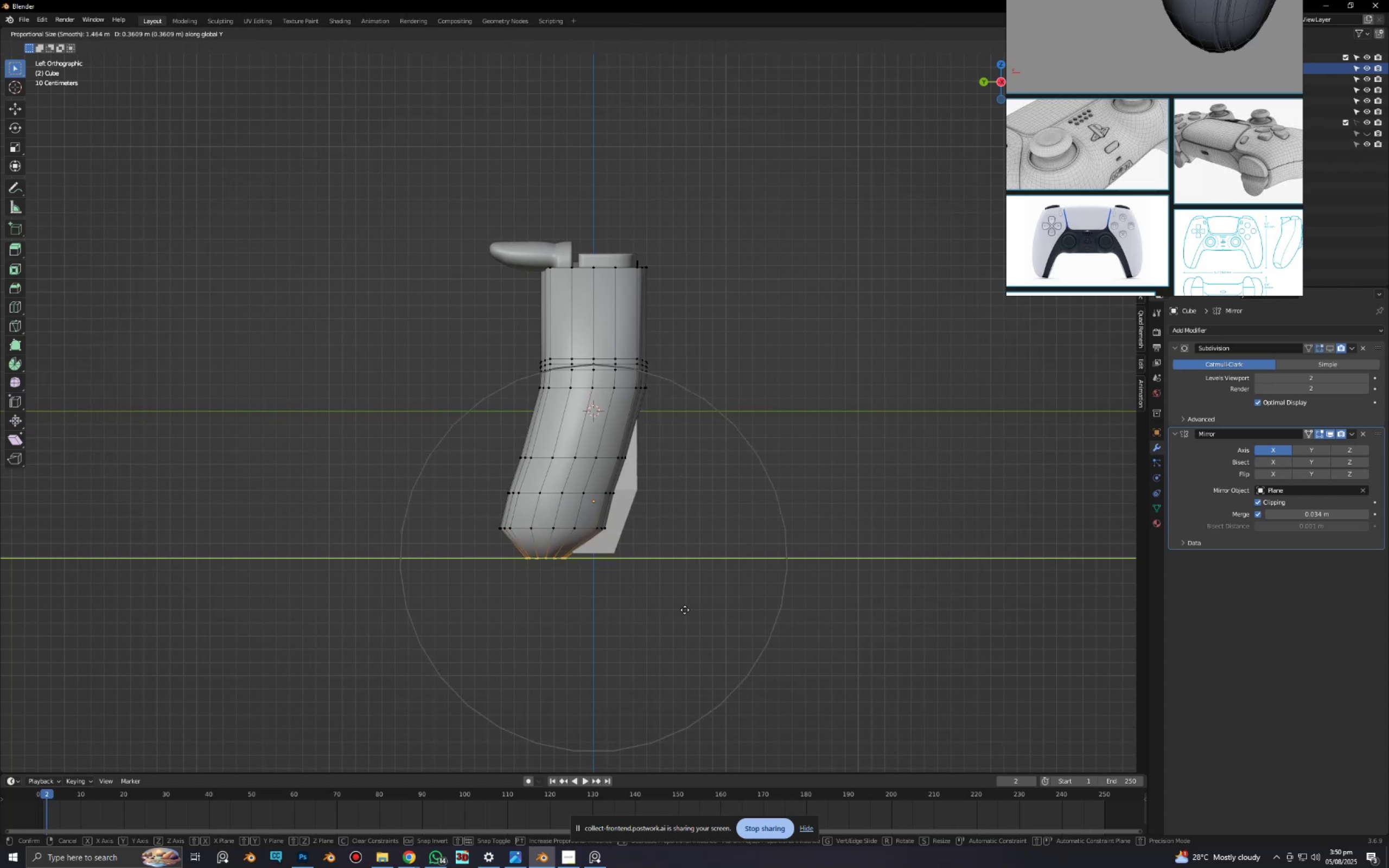 
wait(5.36)
 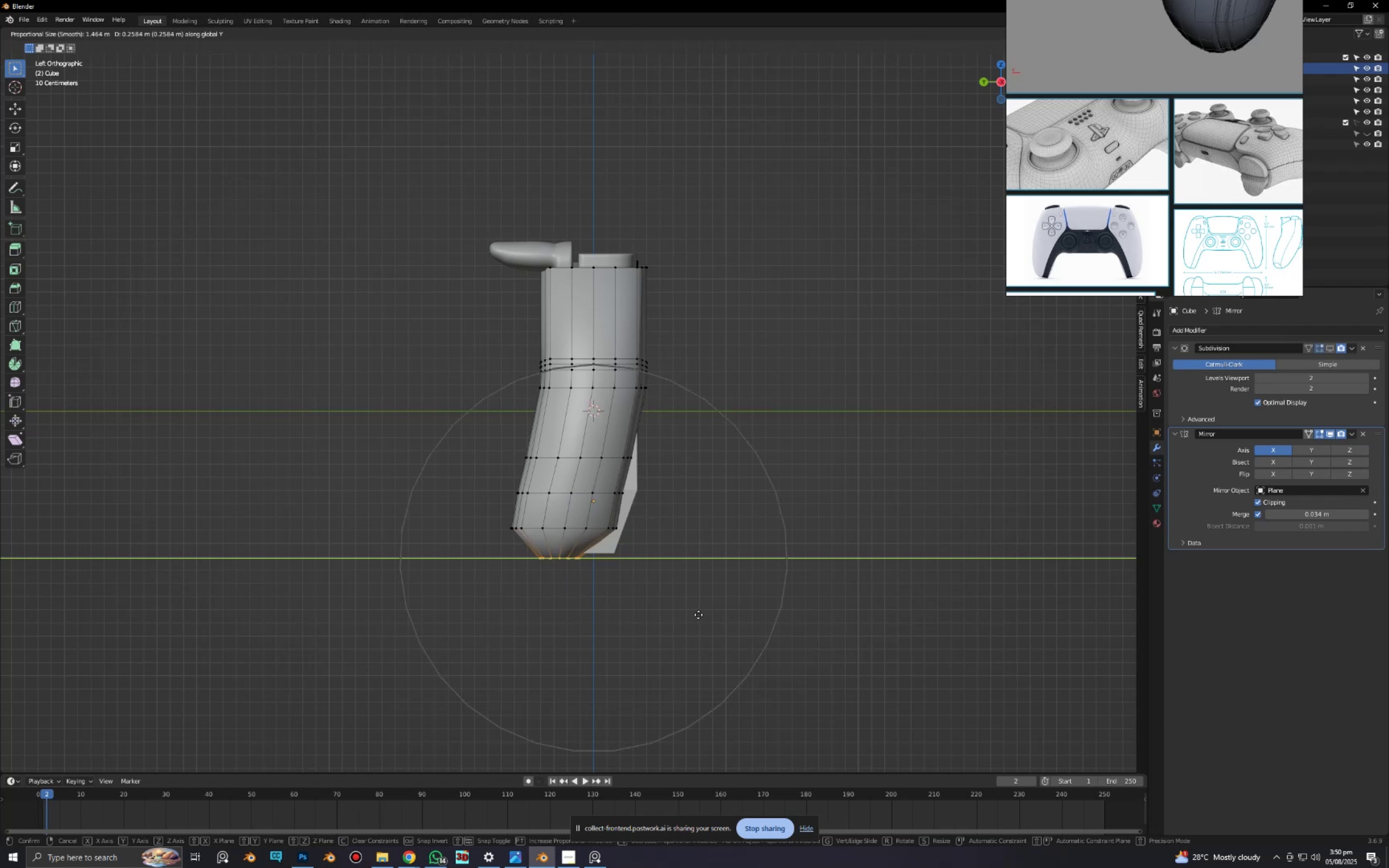 
left_click([683, 609])
 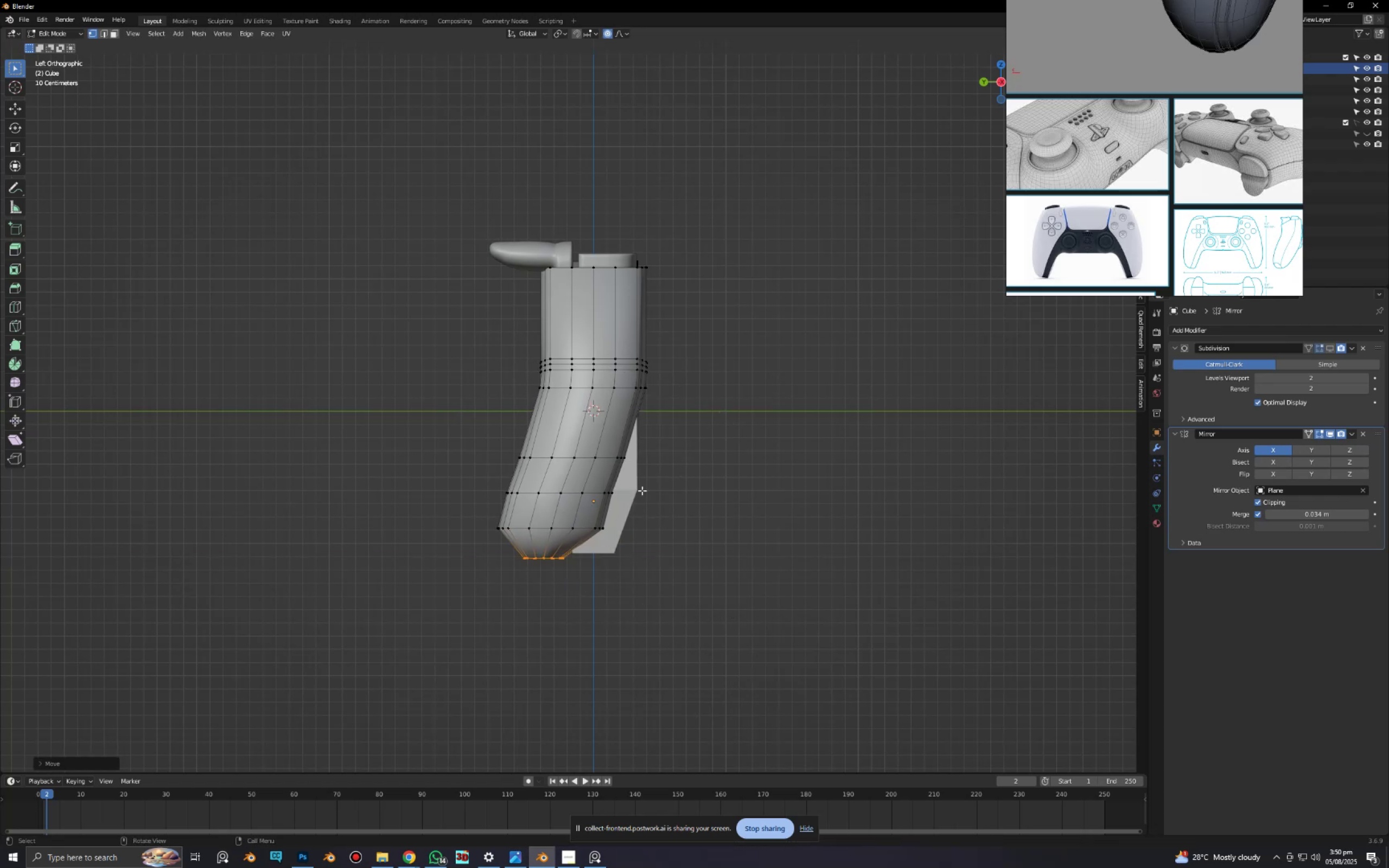 
scroll: coordinate [665, 430], scroll_direction: up, amount: 5.0
 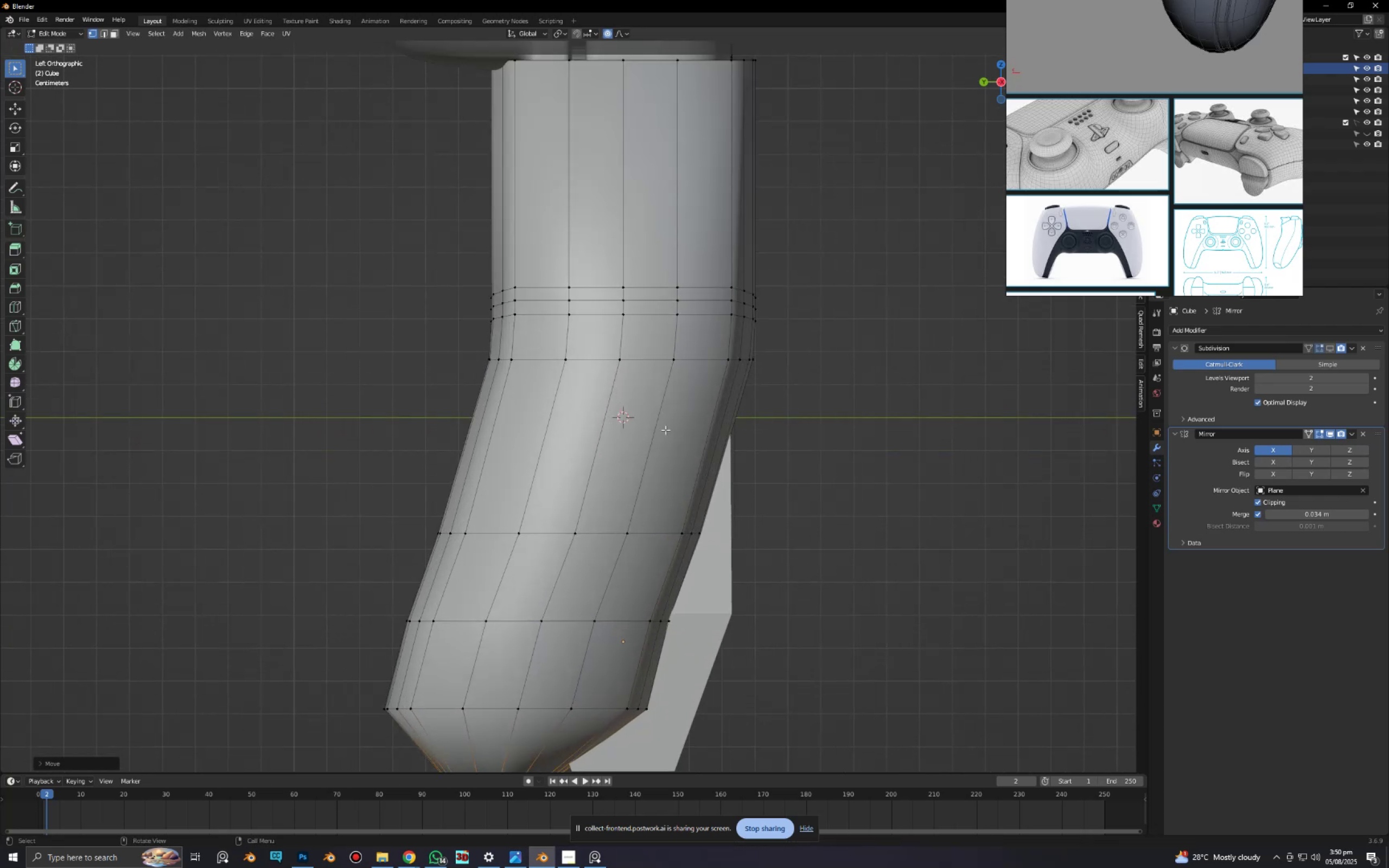 
hold_key(key=ShiftLeft, duration=0.41)
 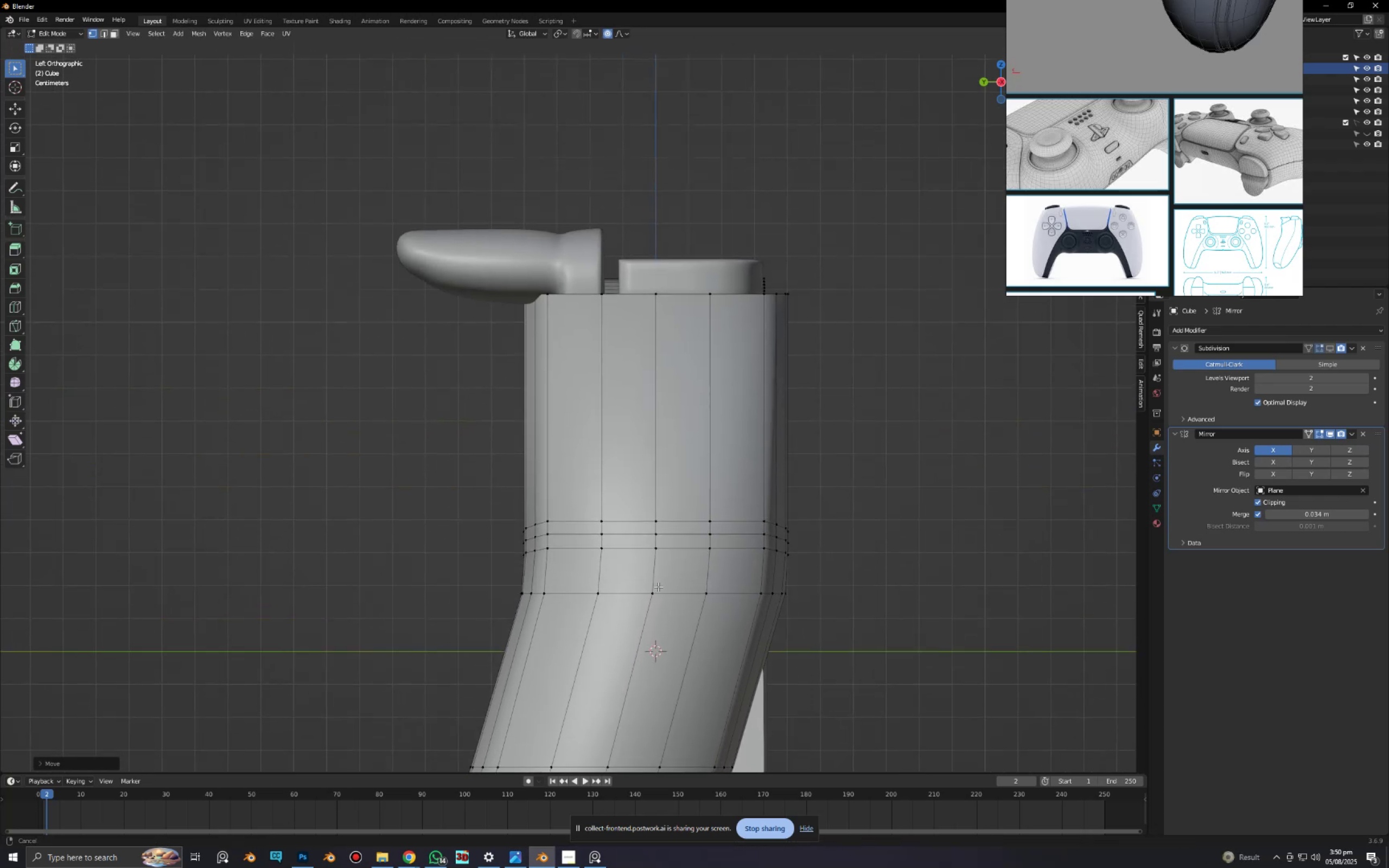 
key(Control+R)
 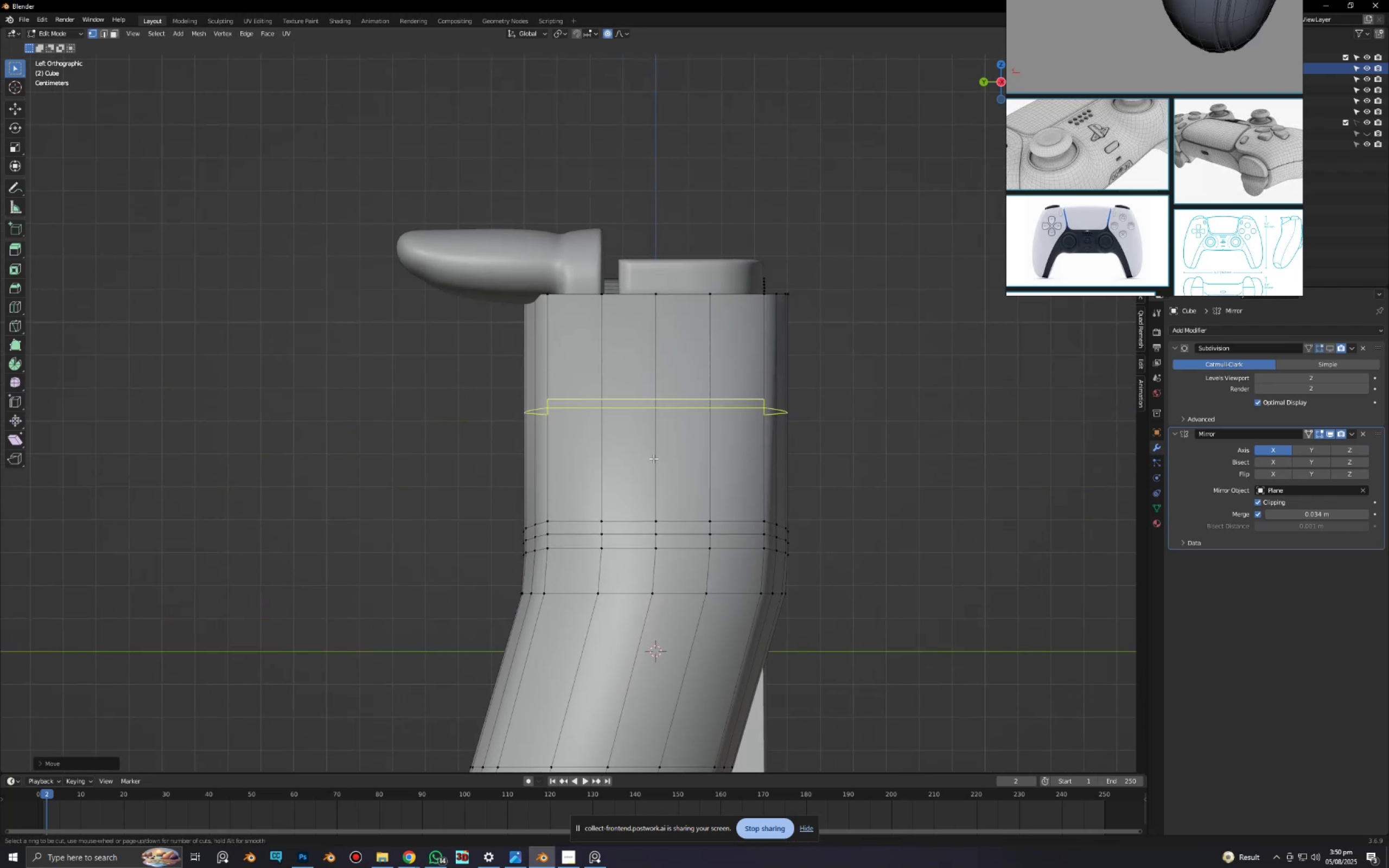 
left_click([653, 458])
 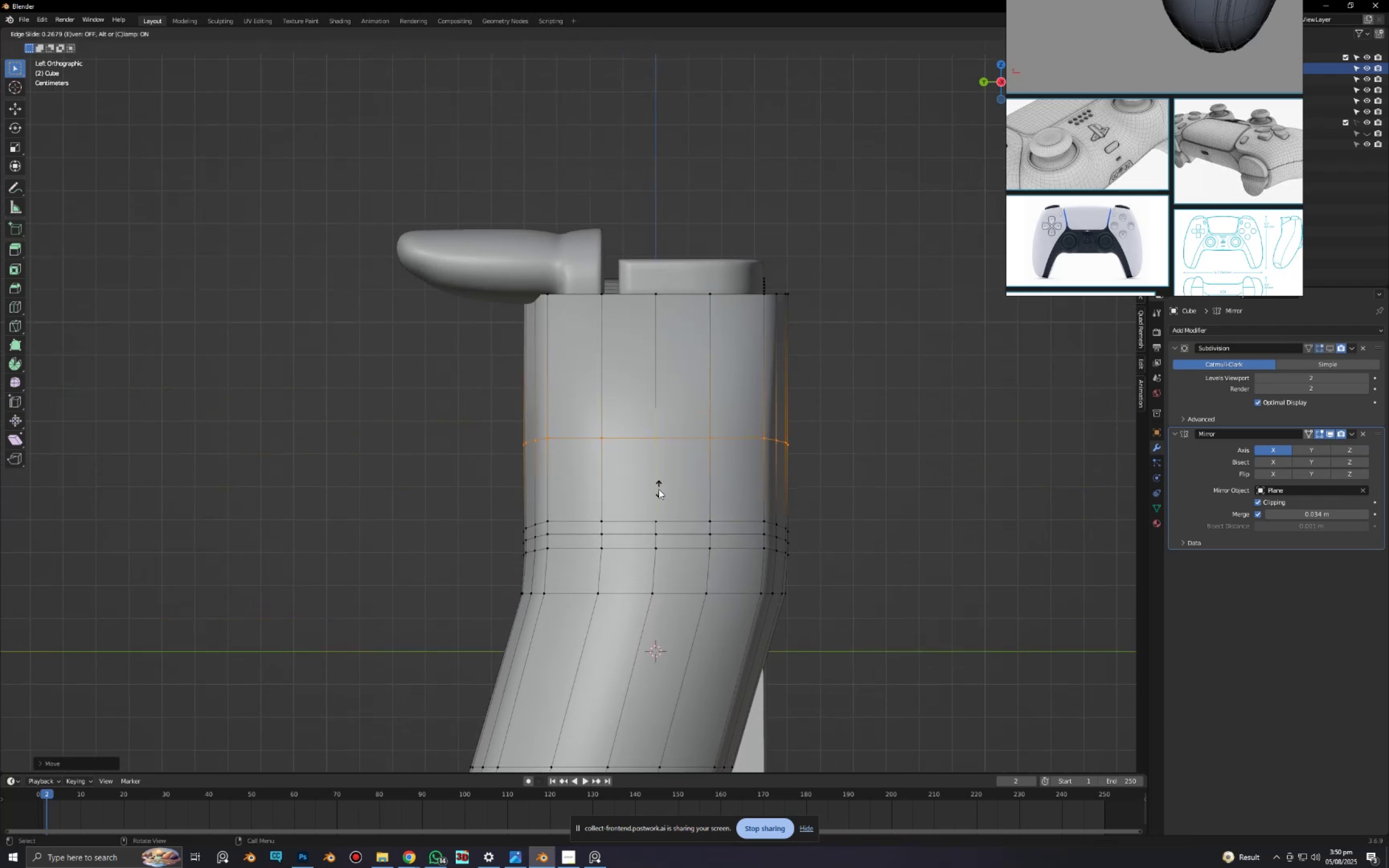 
left_click([659, 490])
 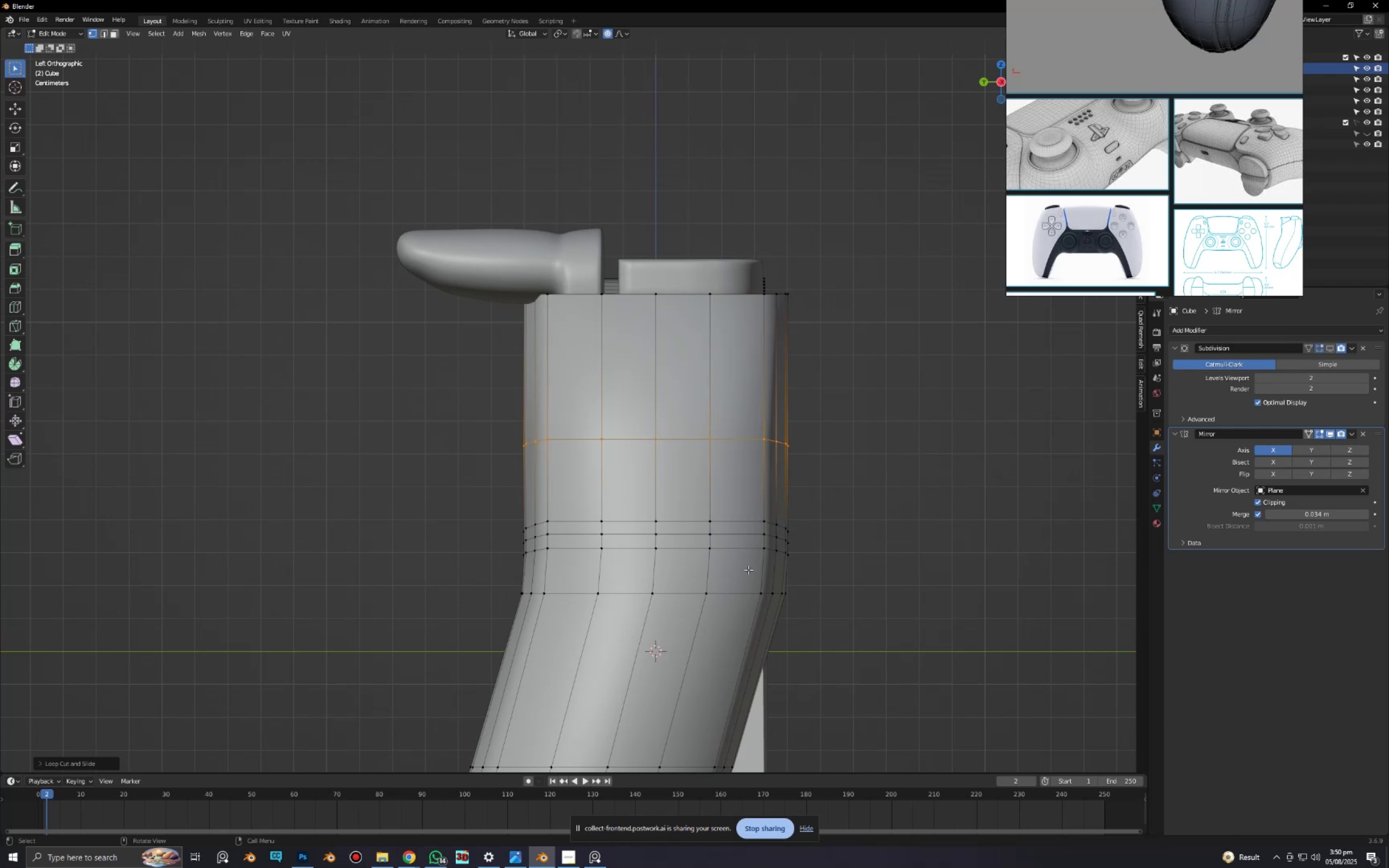 
type(gy)
 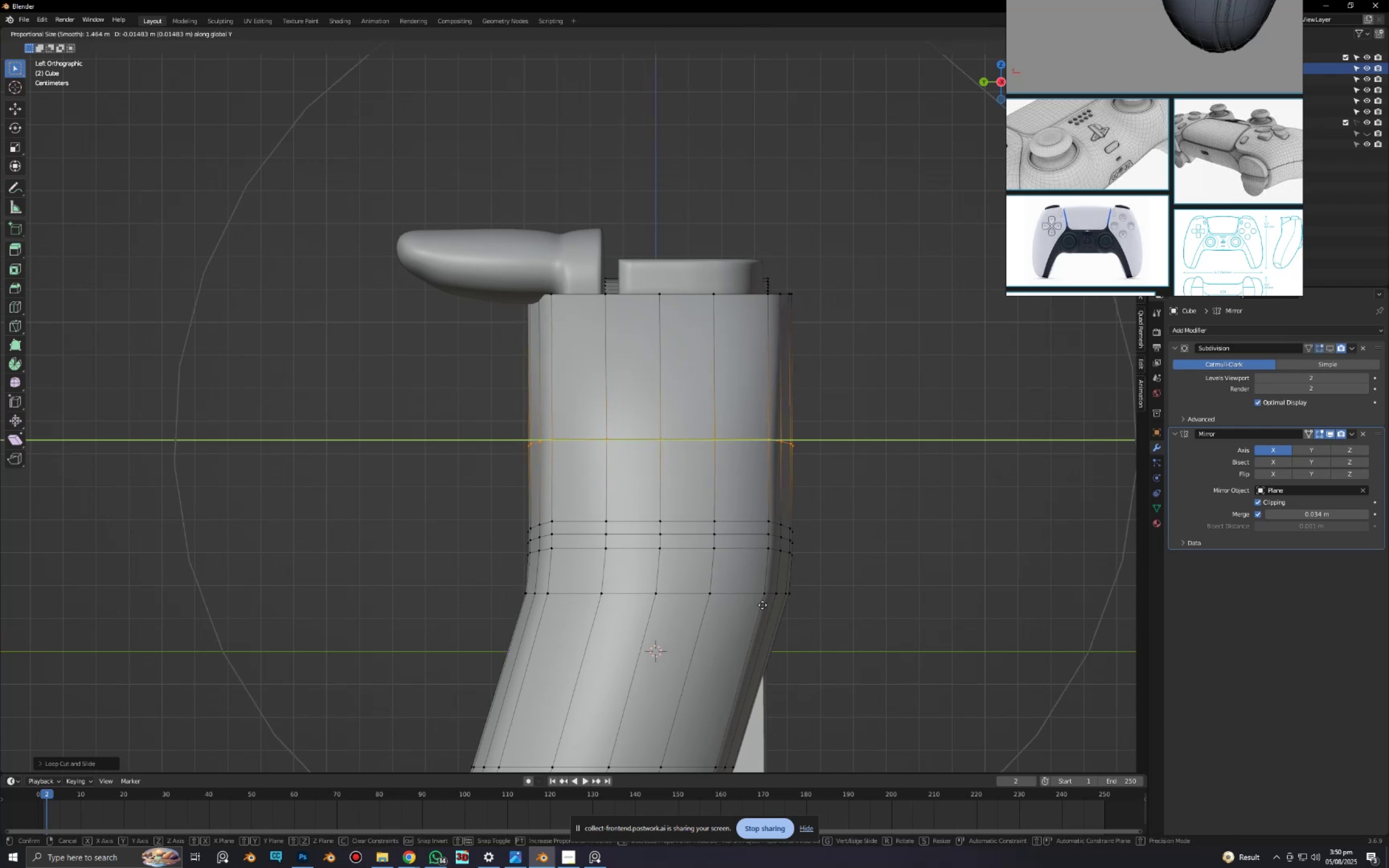 
scroll: coordinate [769, 609], scroll_direction: up, amount: 10.0
 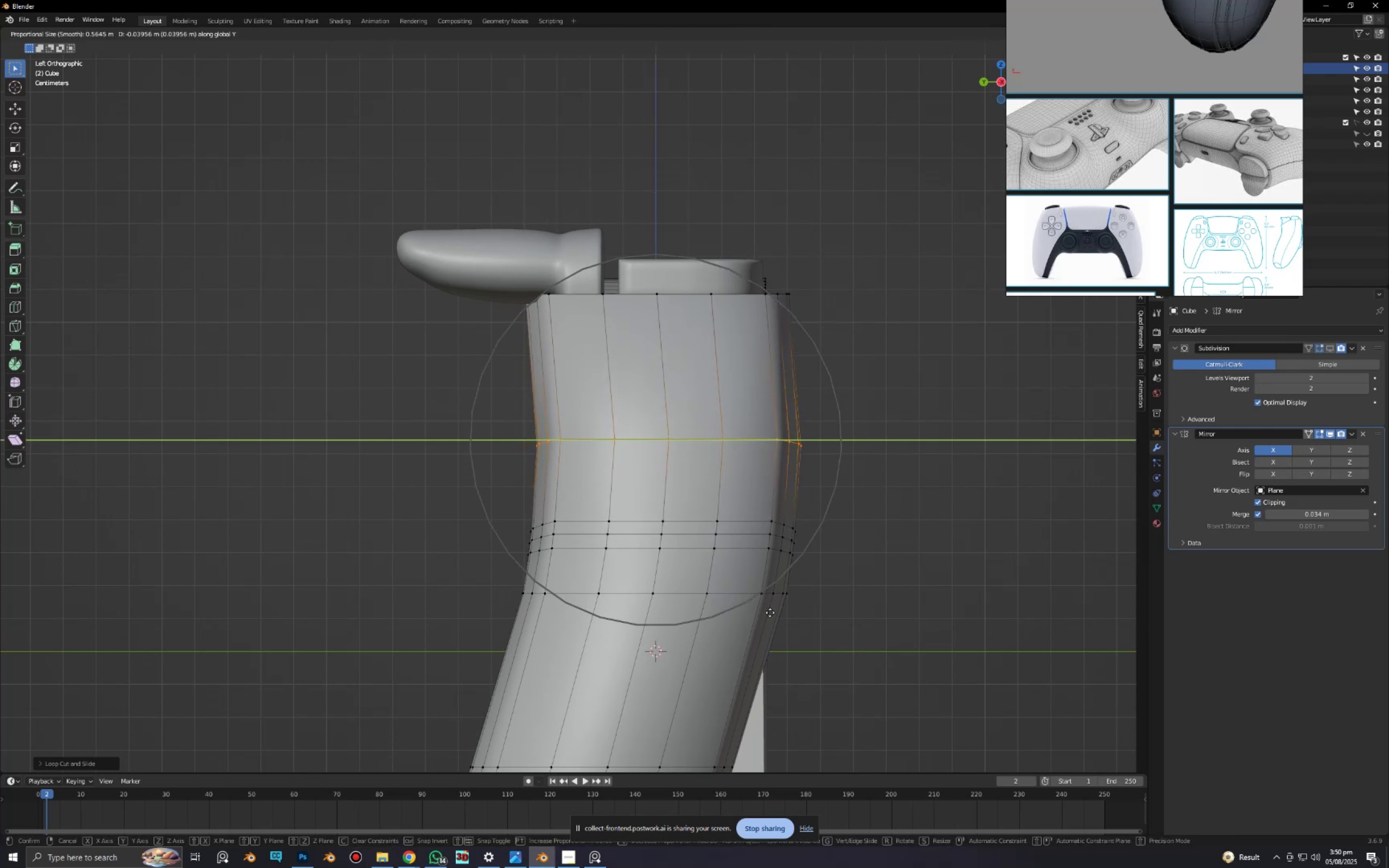 
left_click([770, 612])
 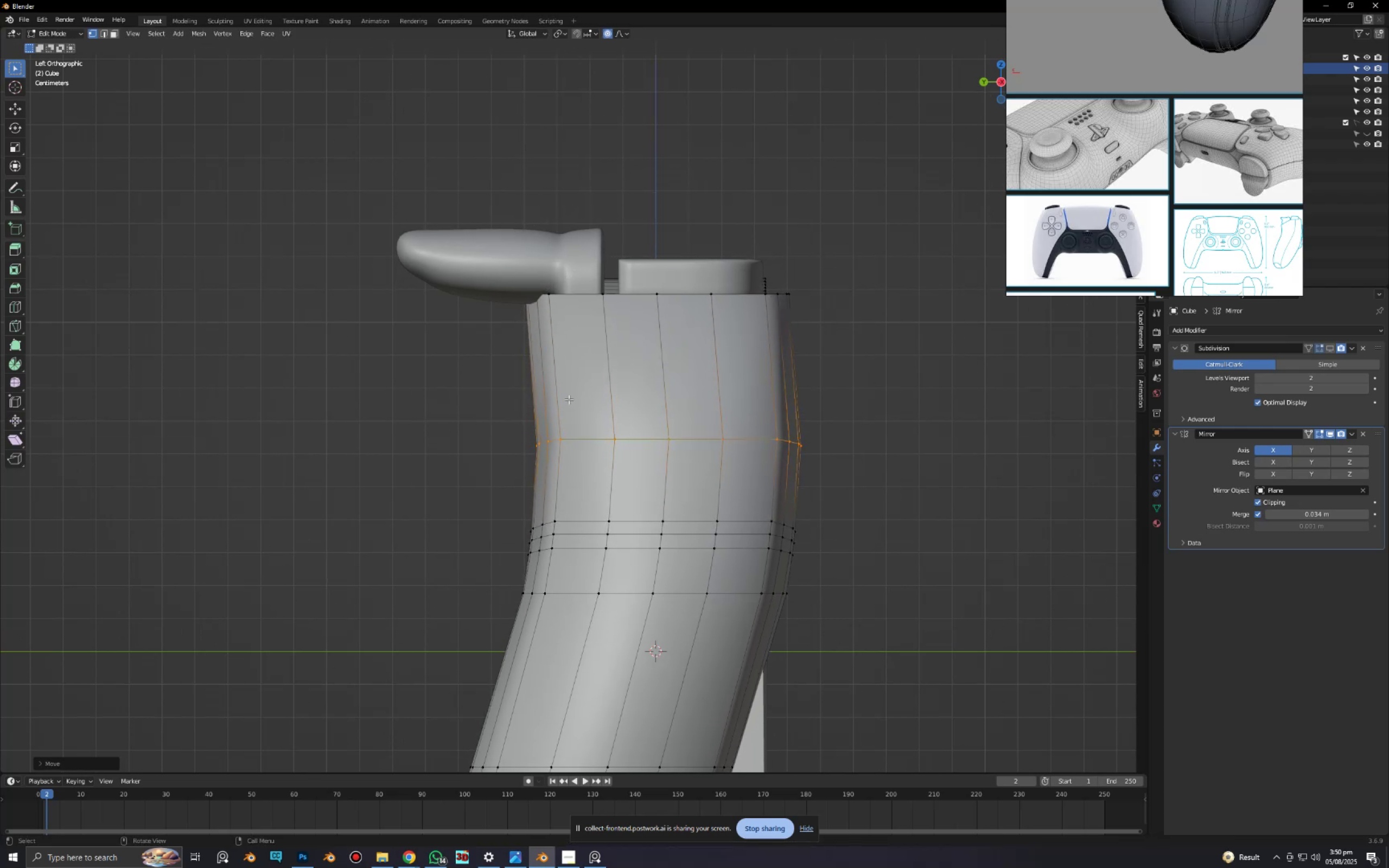 
key(Alt+AltLeft)
 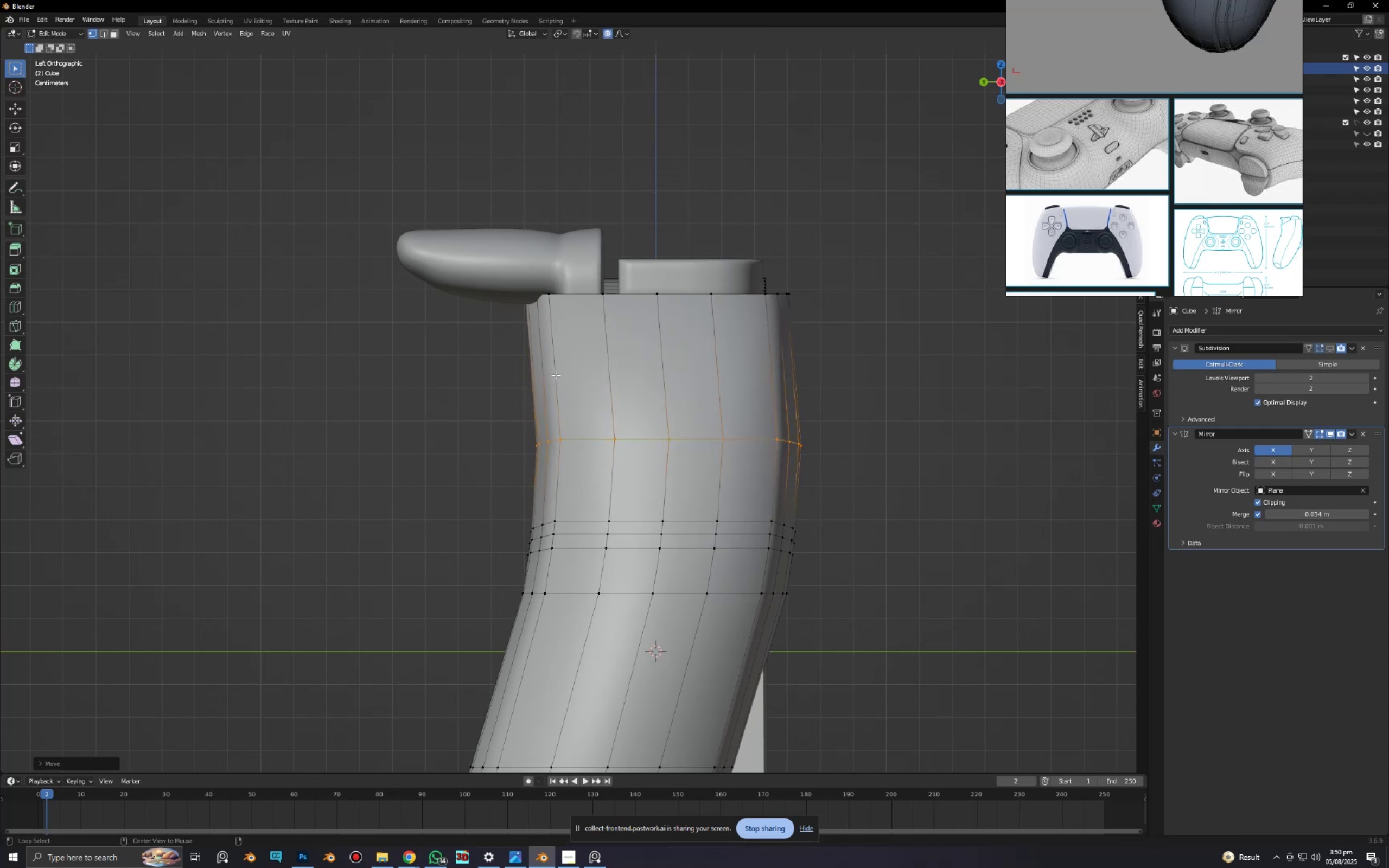 
key(Alt+Z)
 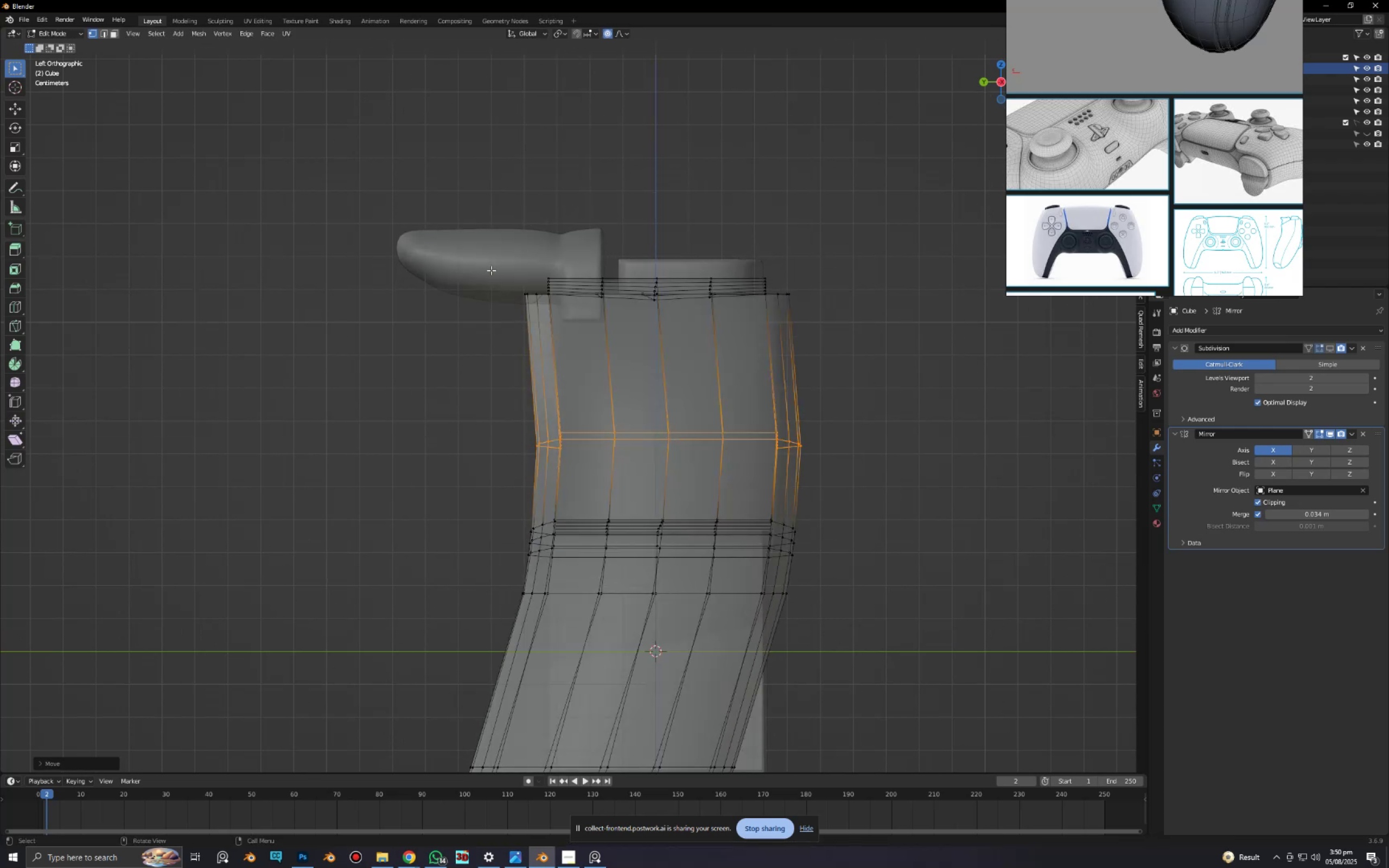 
left_click_drag(start_coordinate=[487, 251], to_coordinate=[553, 324])
 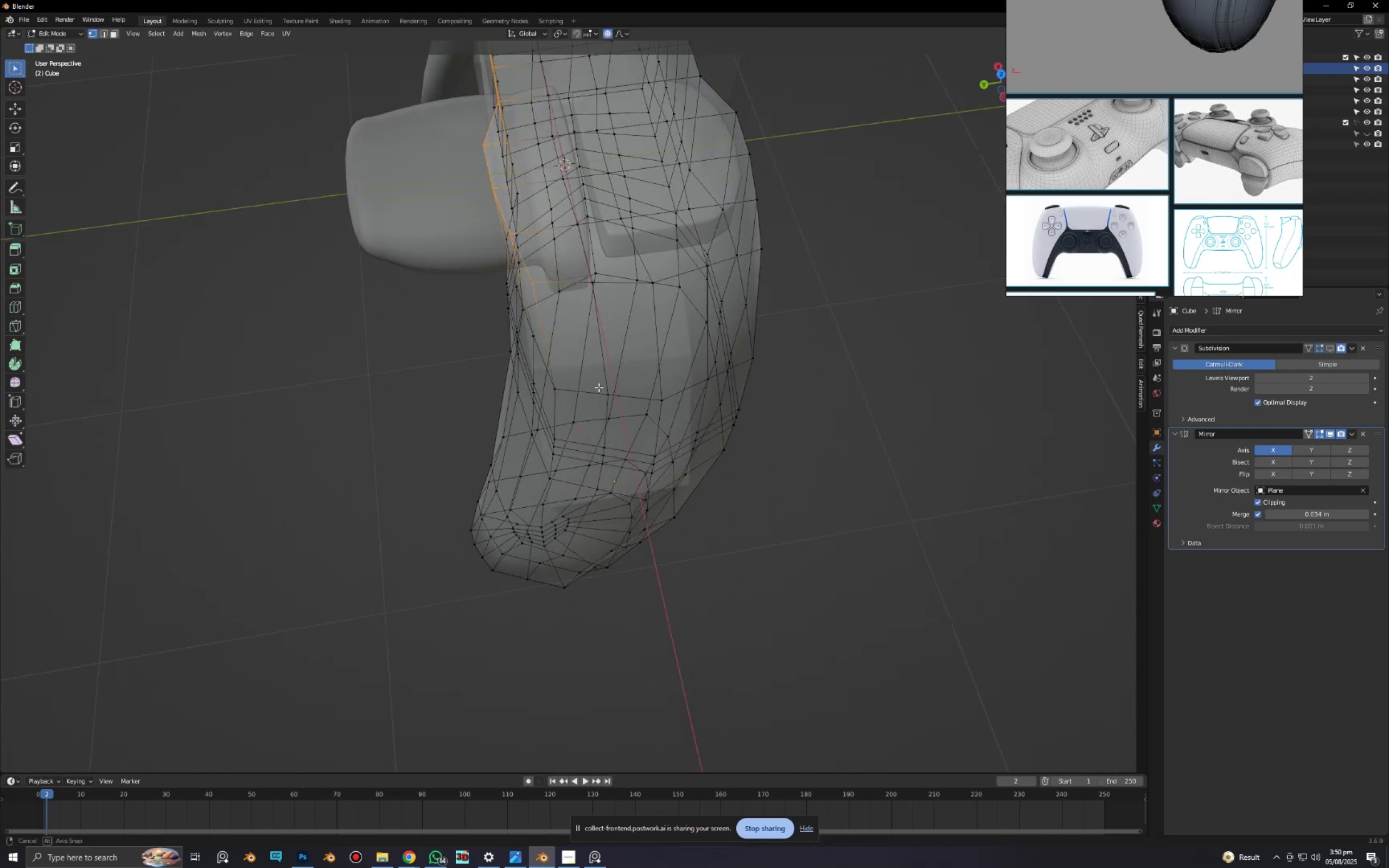 
key(Alt+AltLeft)
 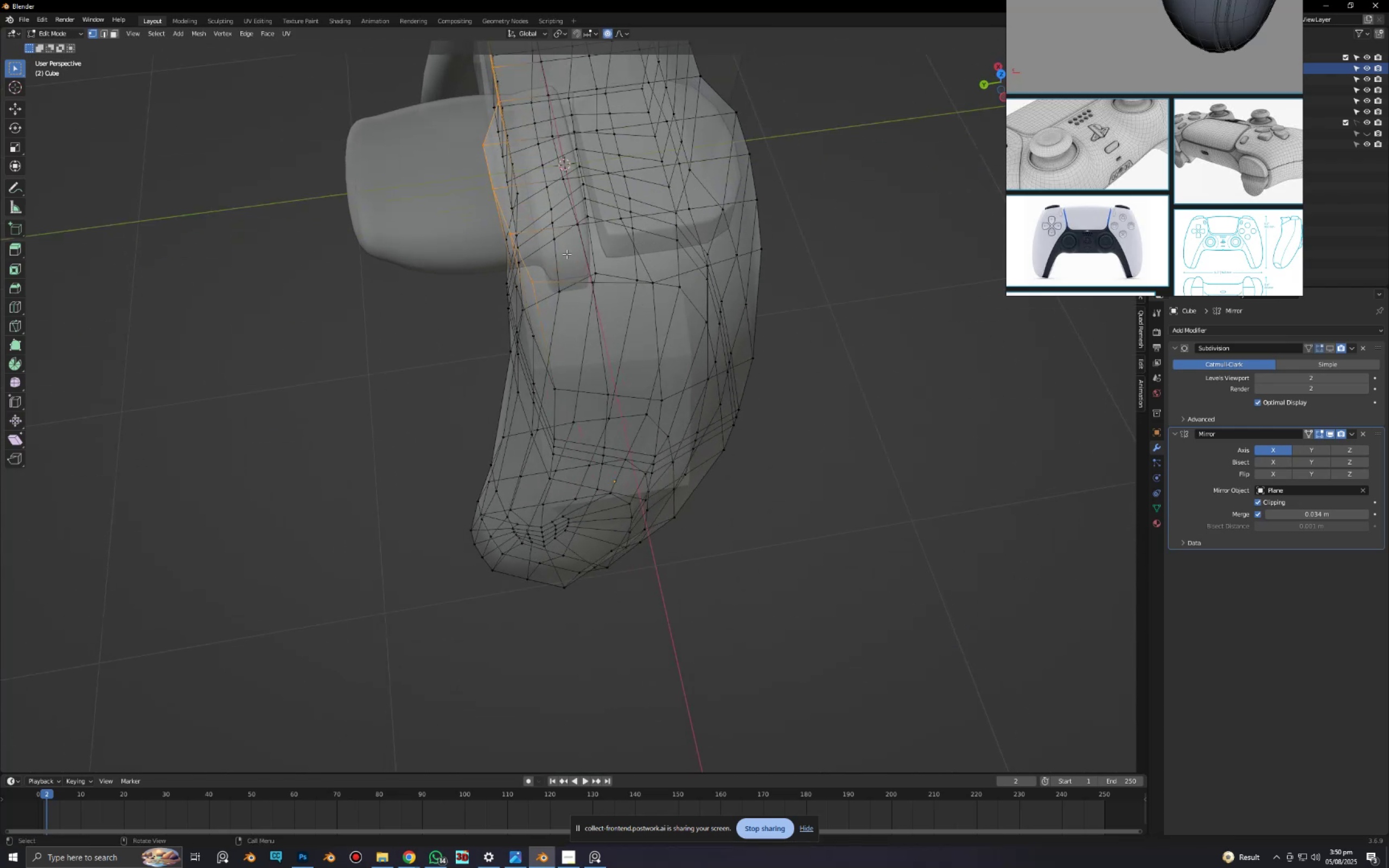 
hold_key(key=ShiftLeft, duration=0.58)
 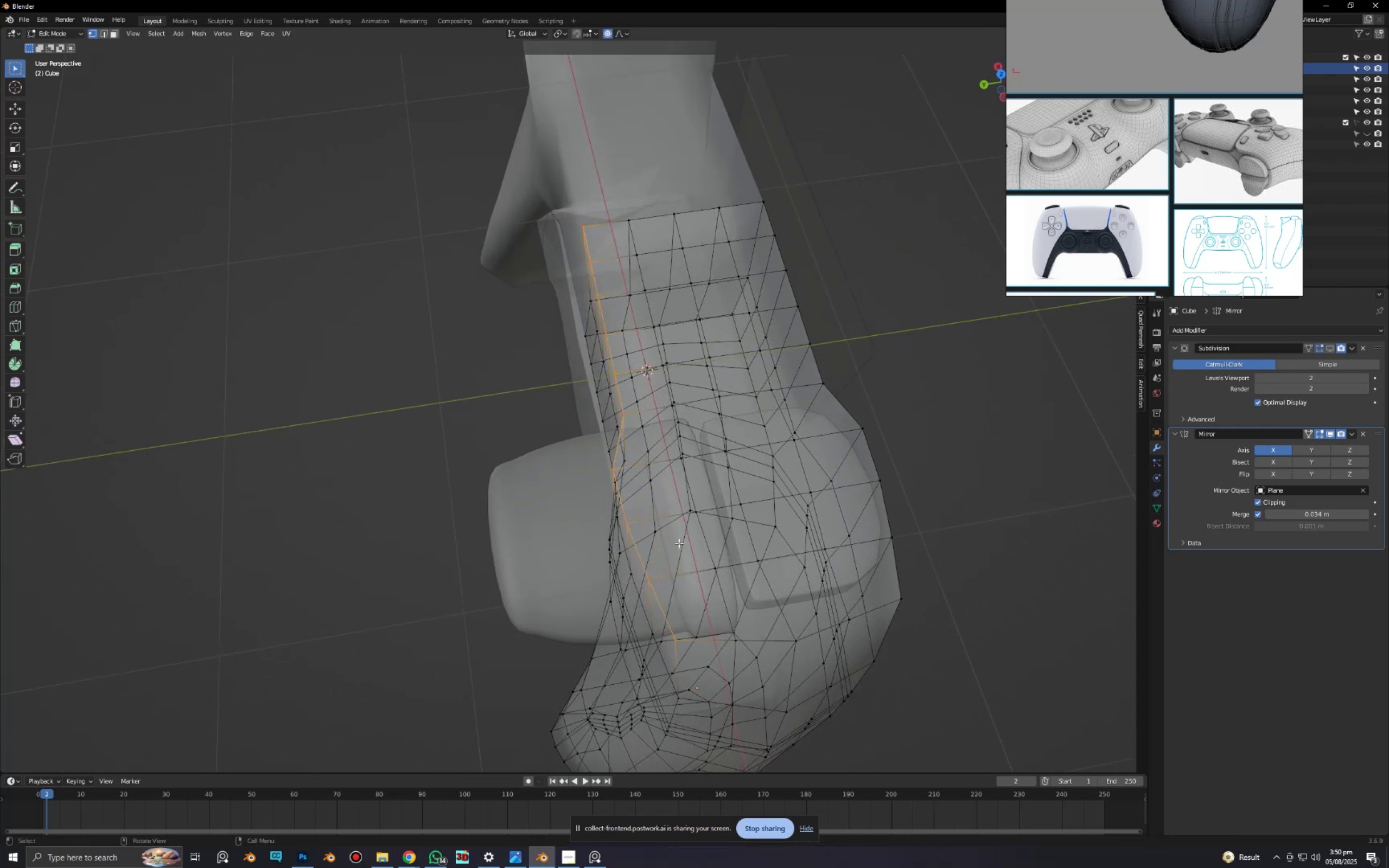 
hold_key(key=ControlLeft, duration=1.11)
left_click_drag(start_coordinate=[550, 187], to_coordinate=[726, 423])
 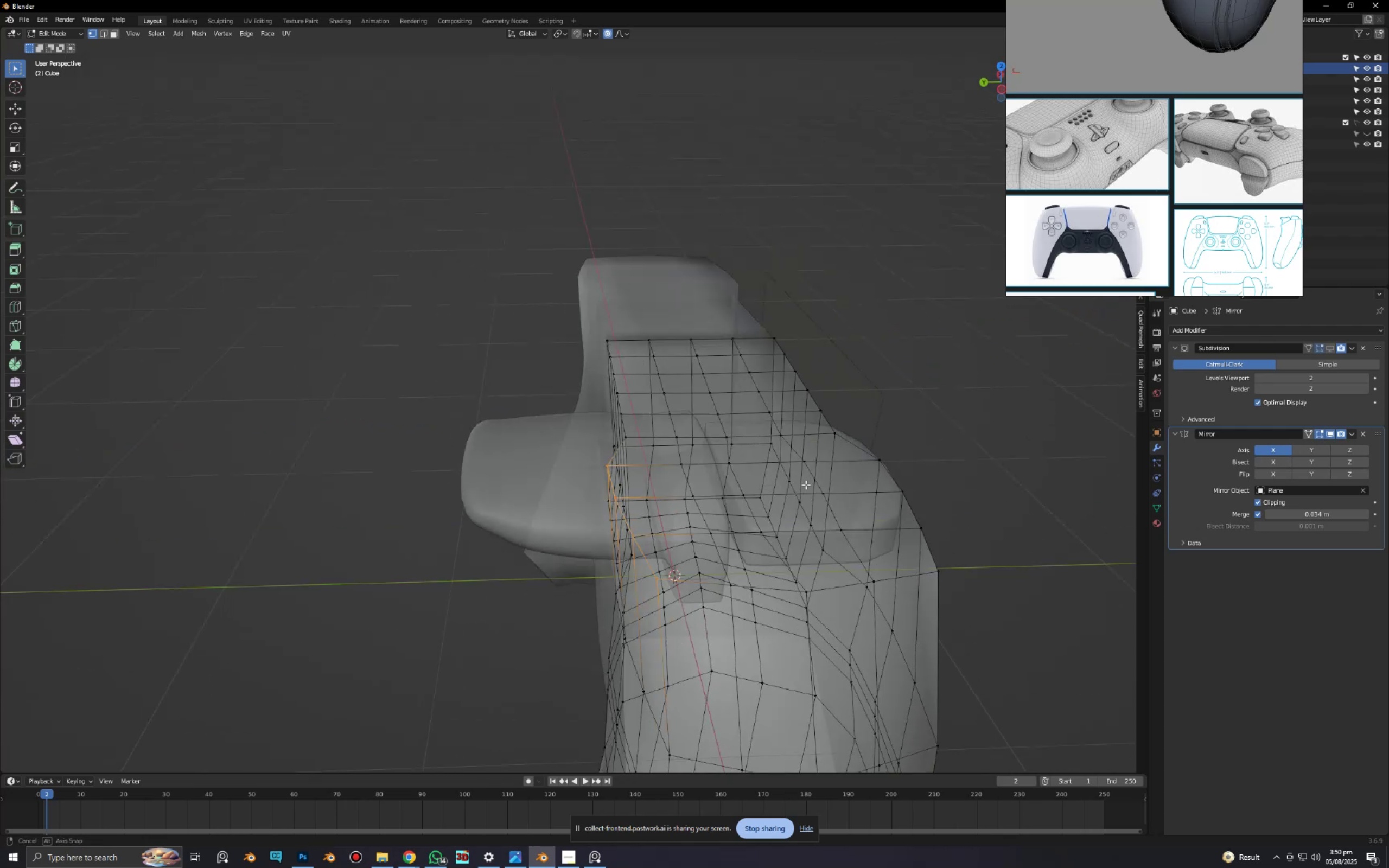 
key(Alt+AltLeft)
 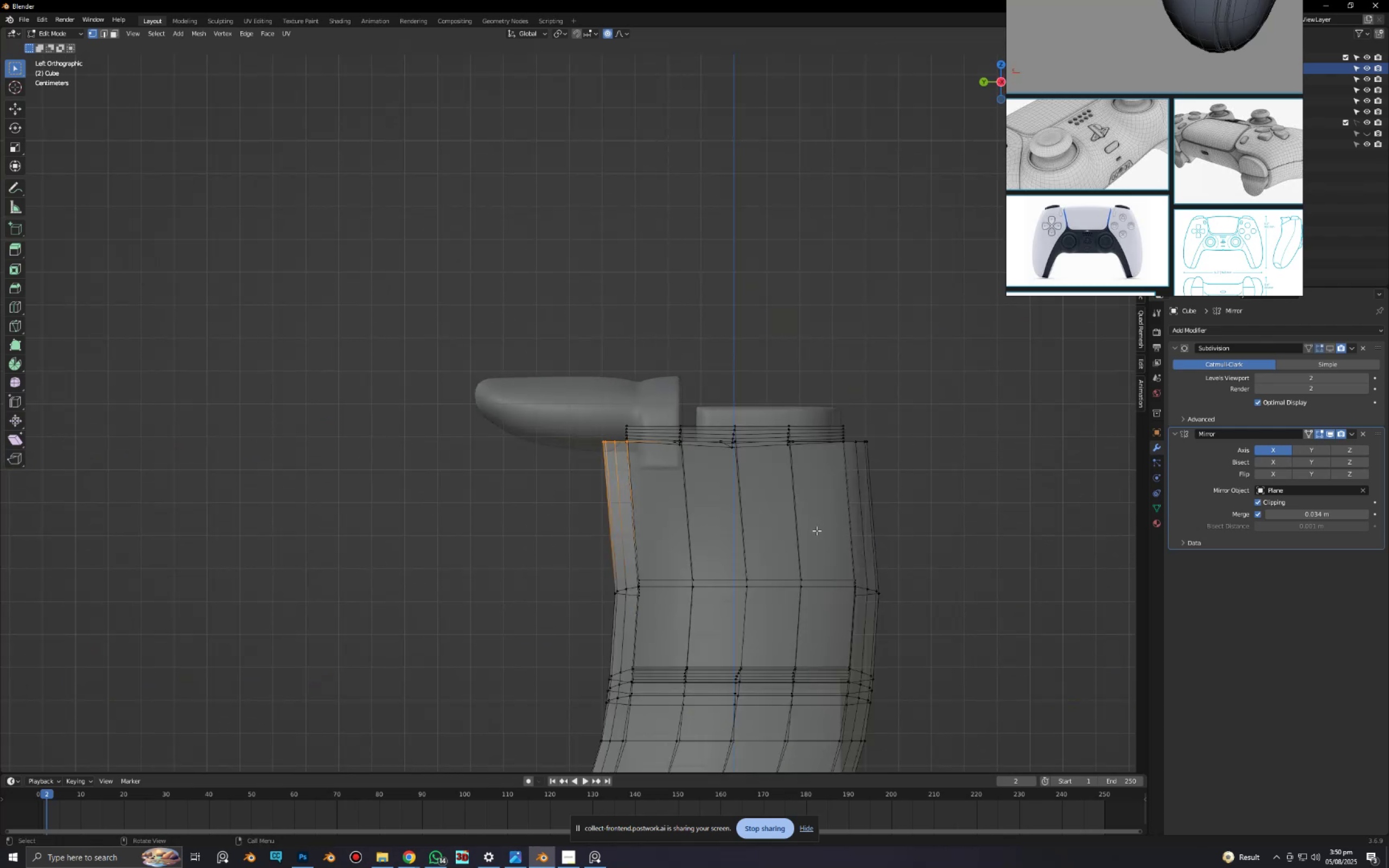 
type(gz)
 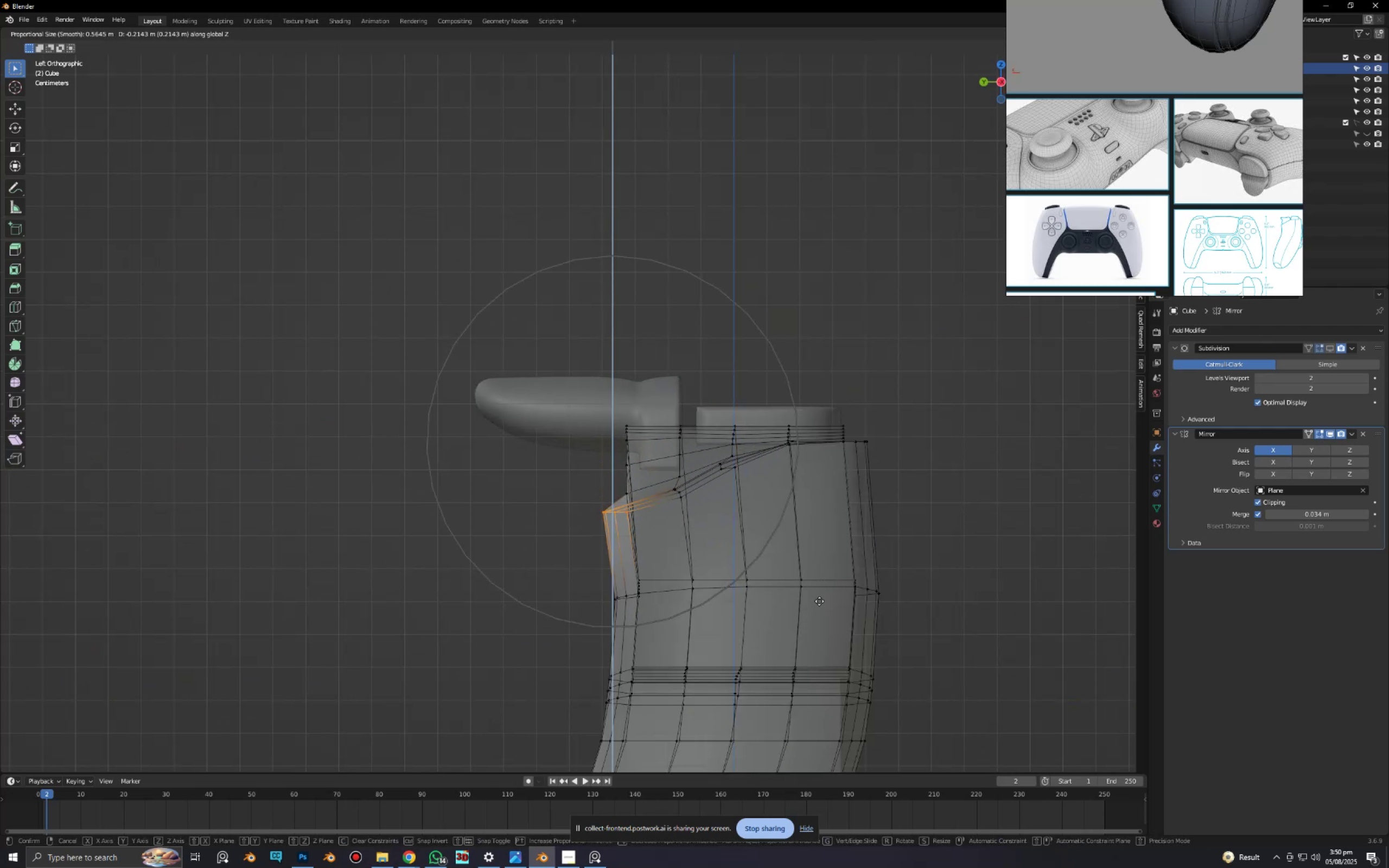 
type(xy)
 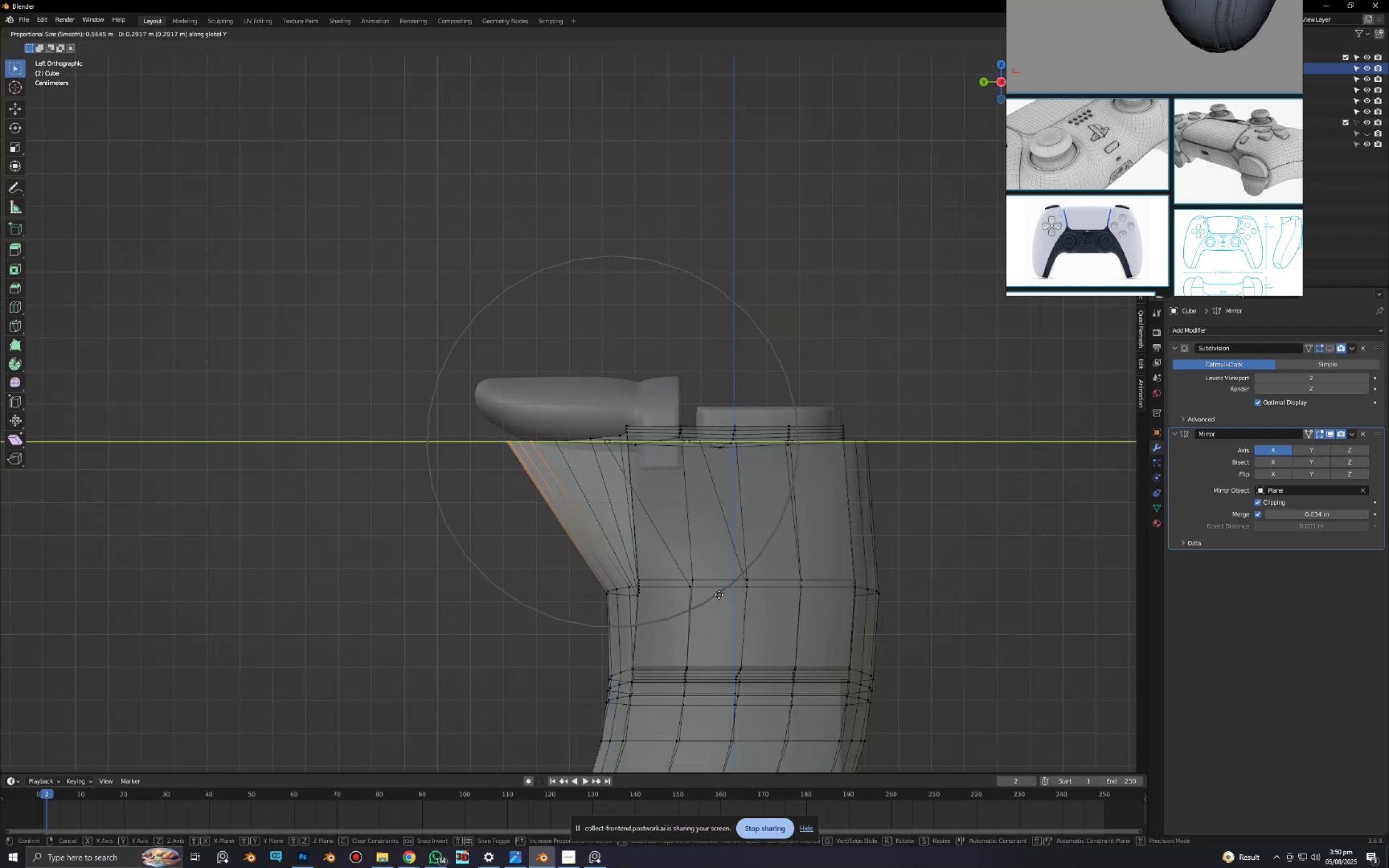 
left_click([718, 595])
 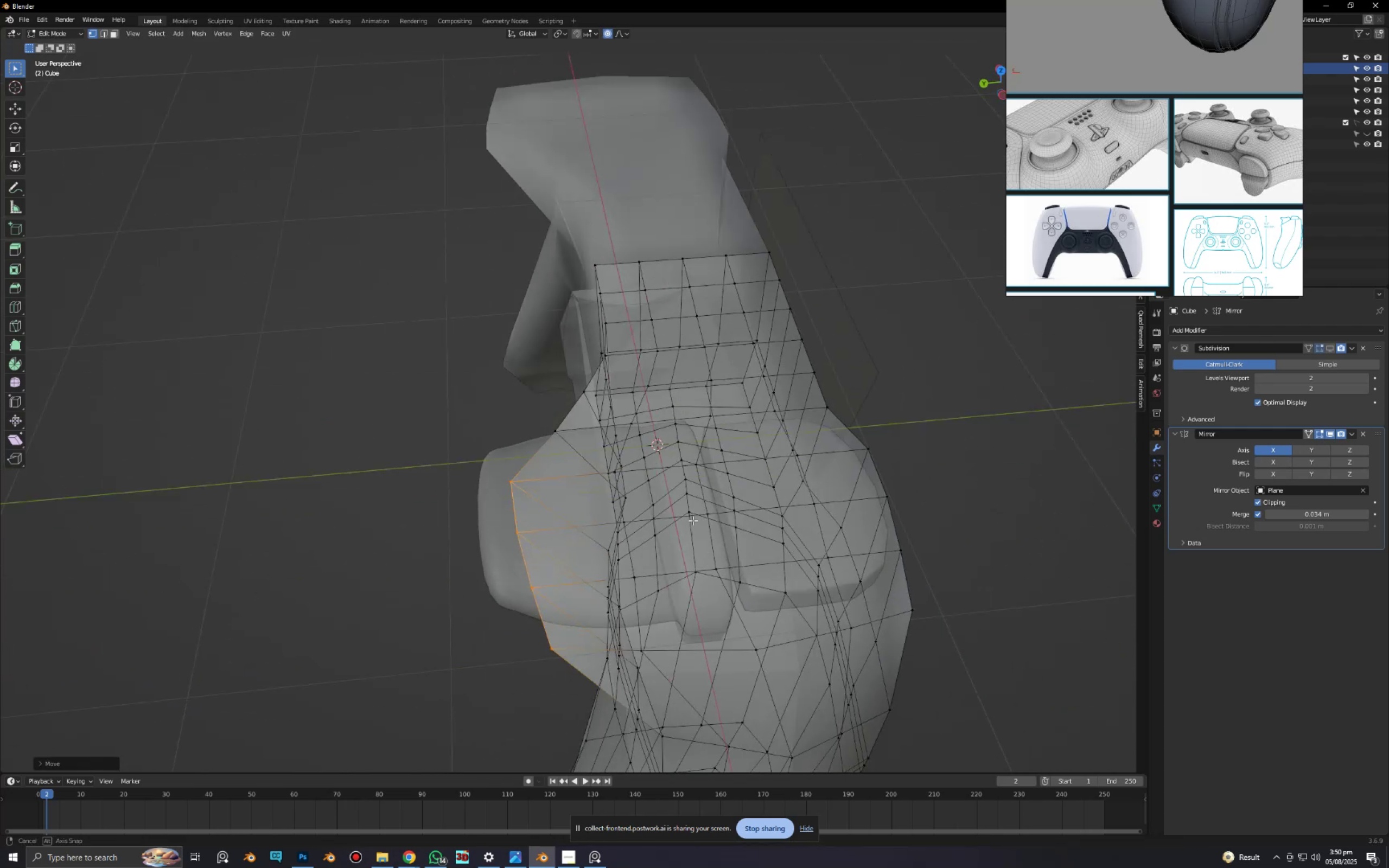 
key(Alt+AltLeft)
 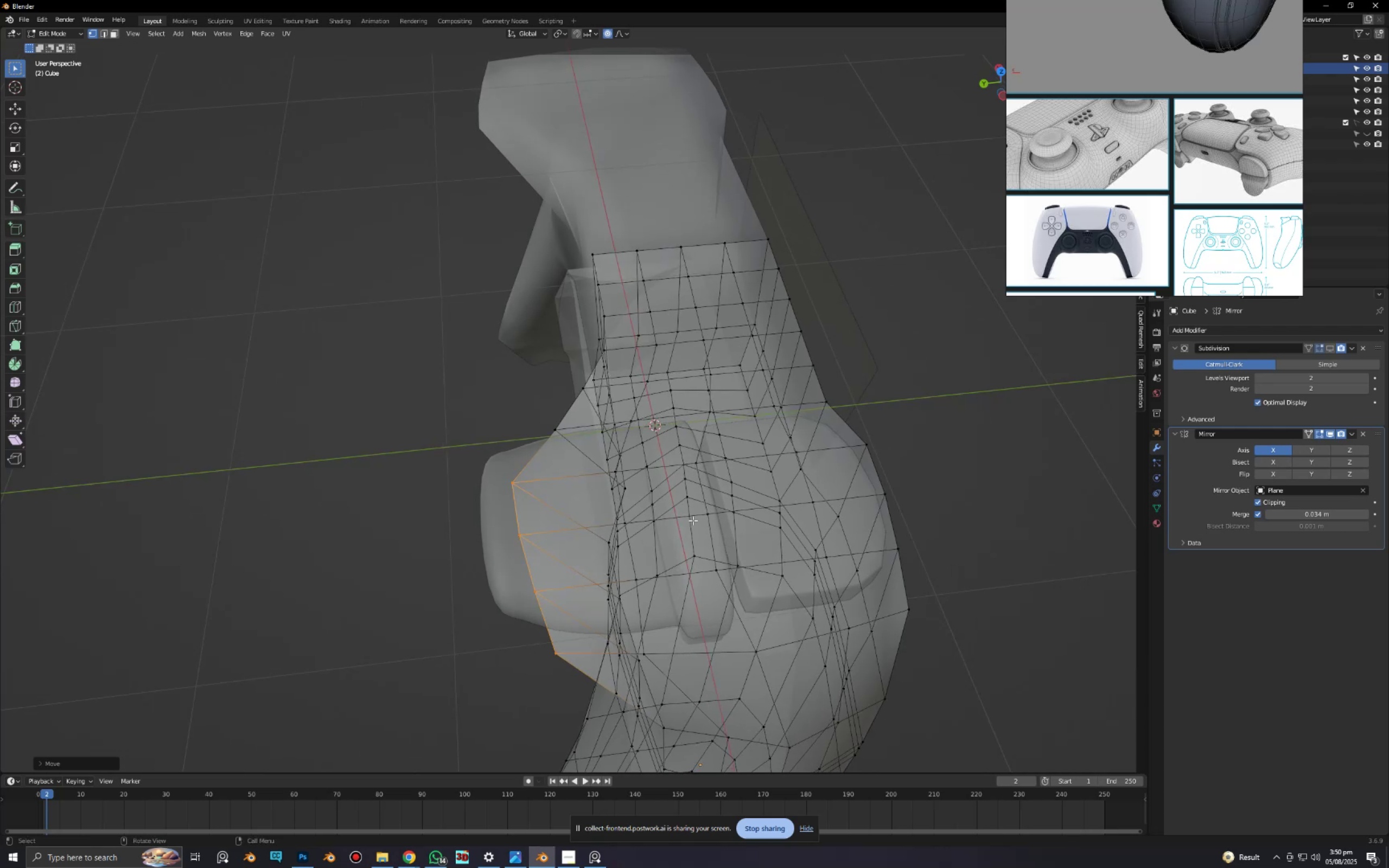 
key(Alt+Z)
 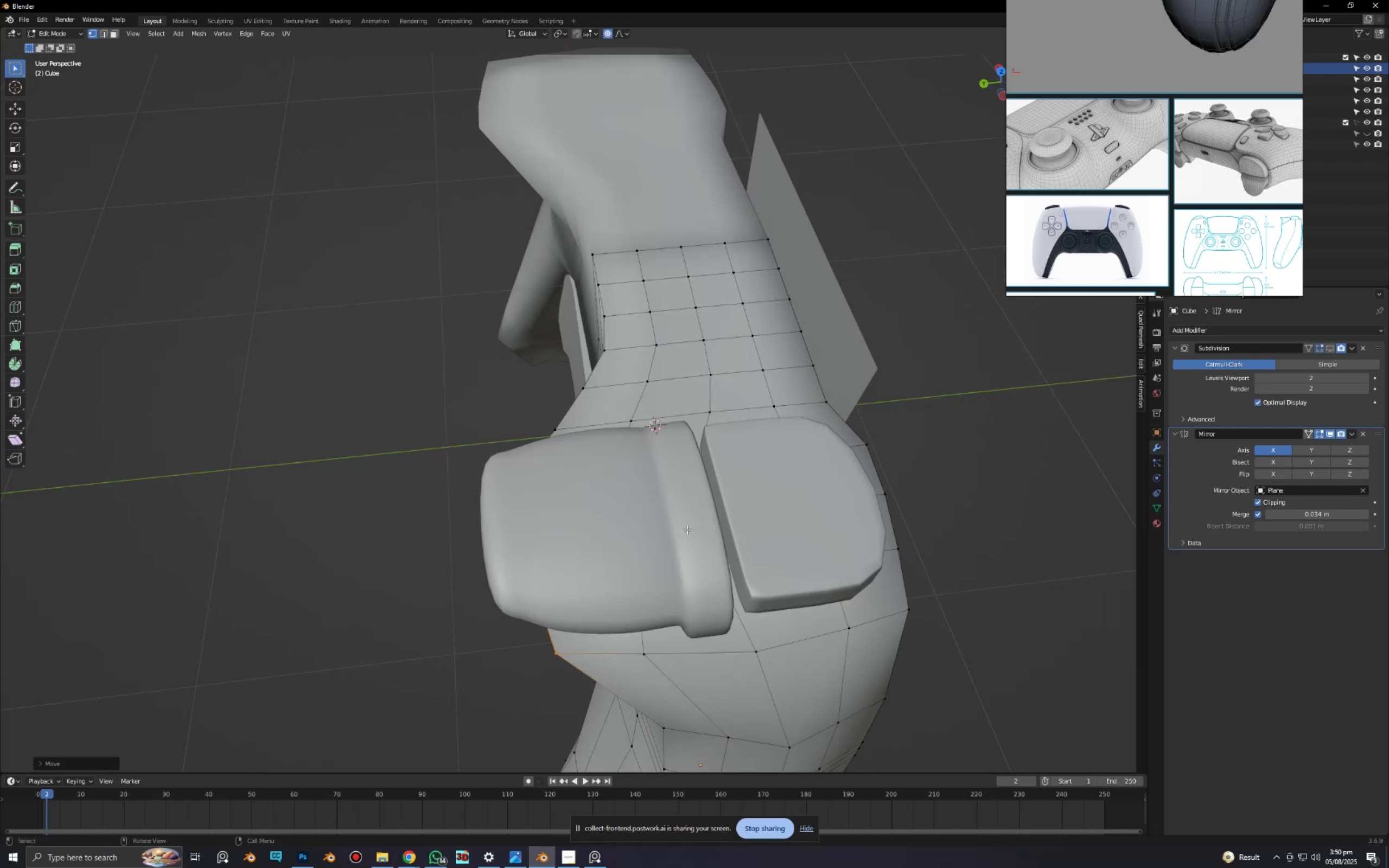 
key(Control+Tab)
 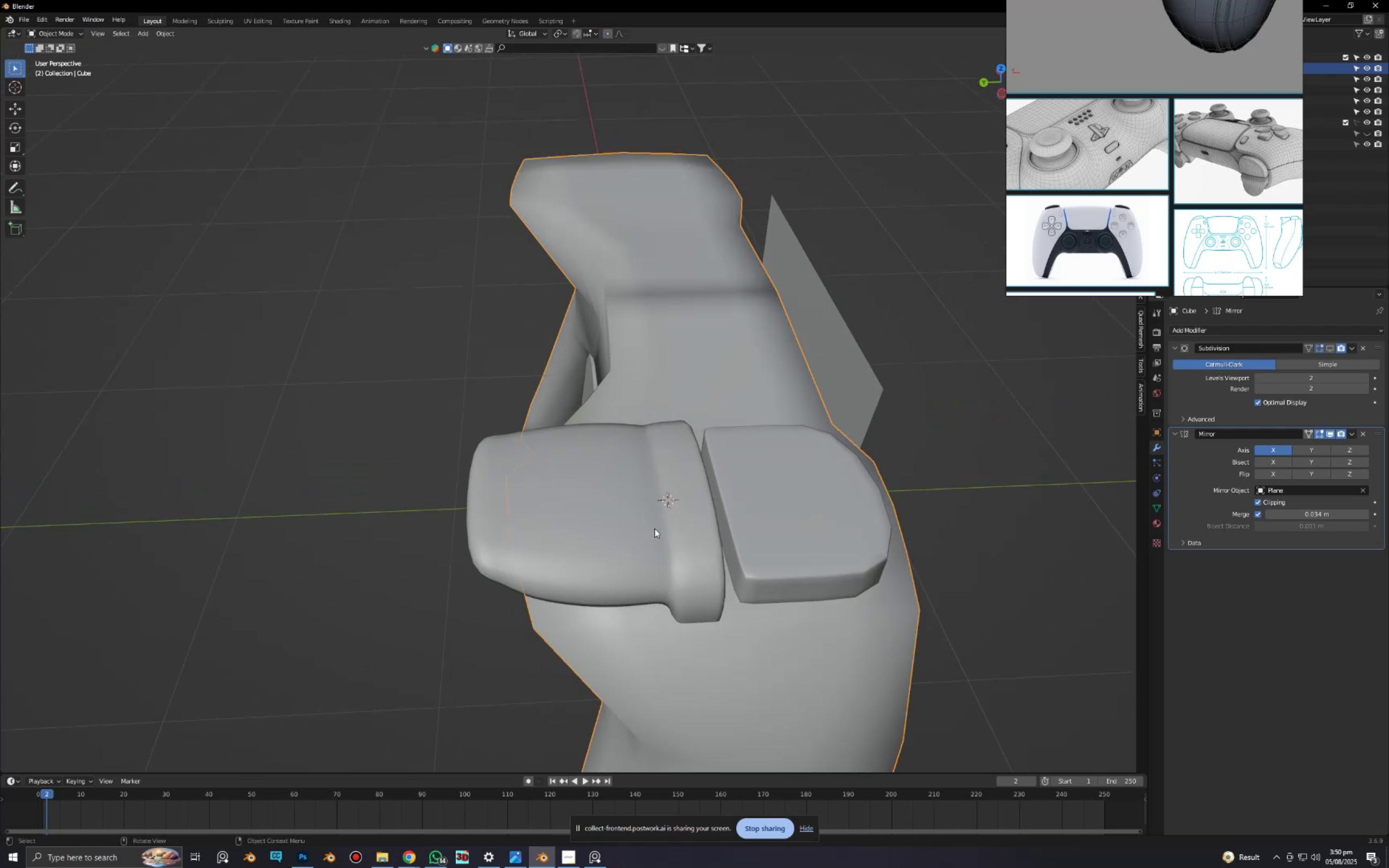 
left_click([655, 528])
 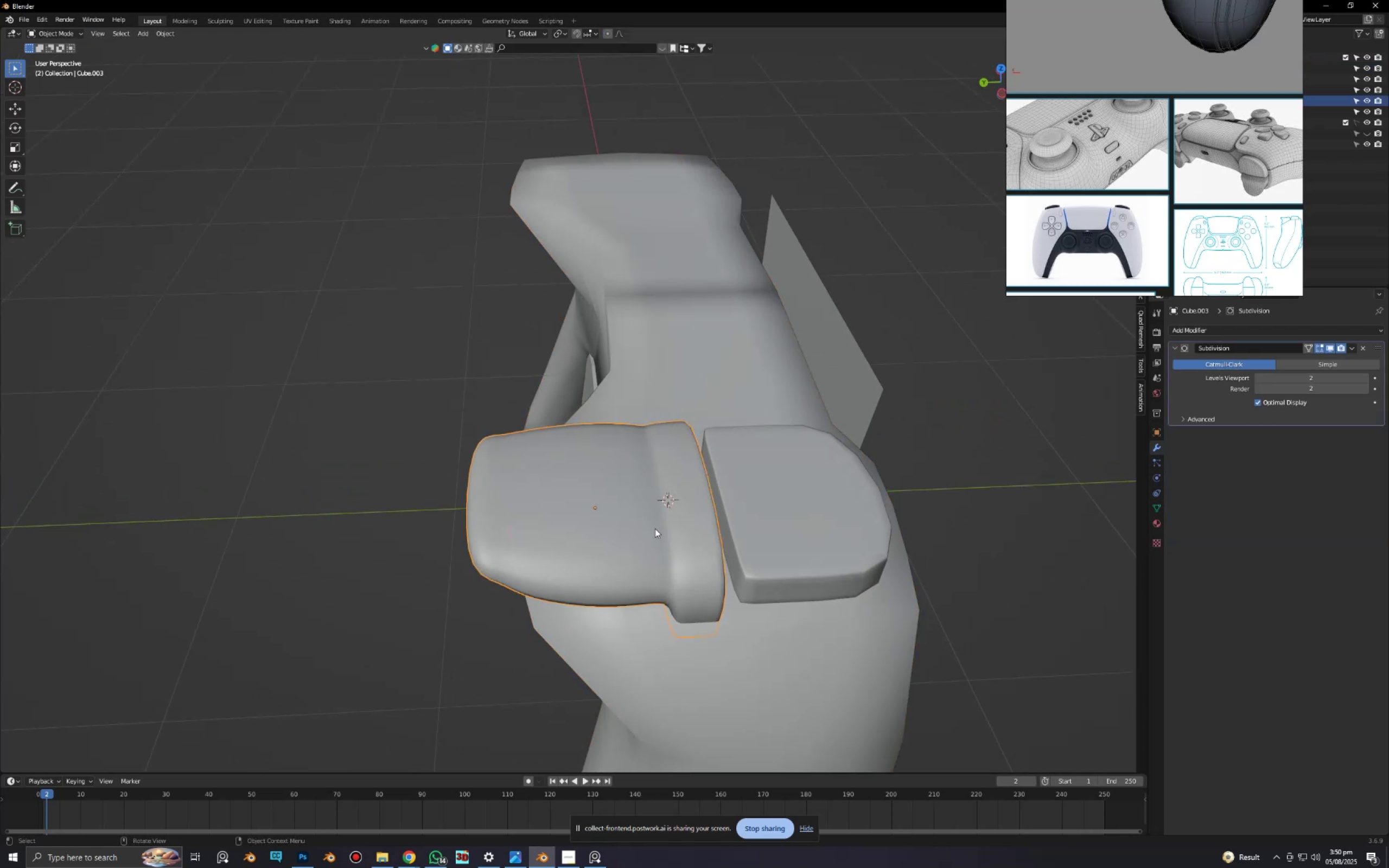 
key(H)
 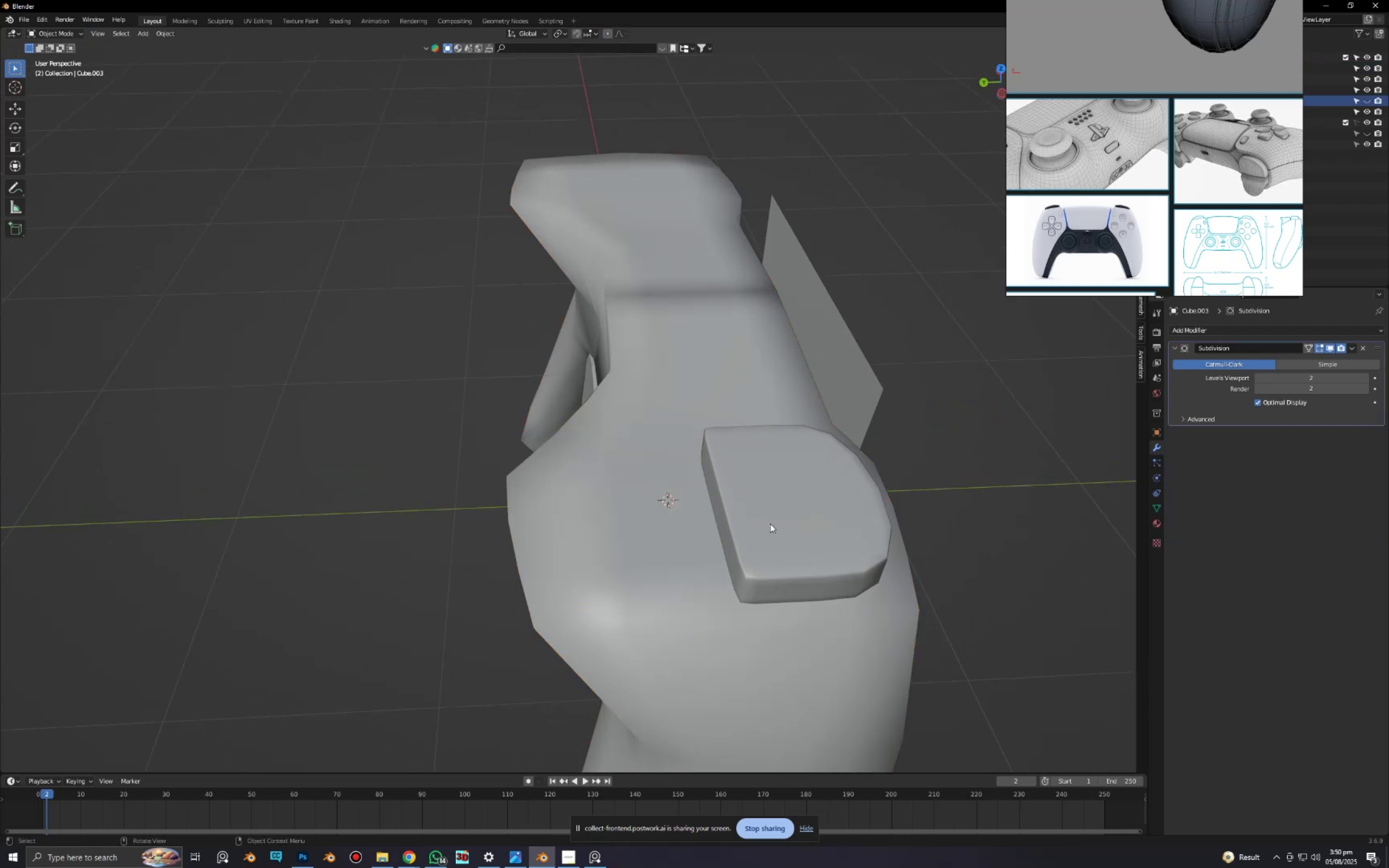 
left_click([771, 523])
 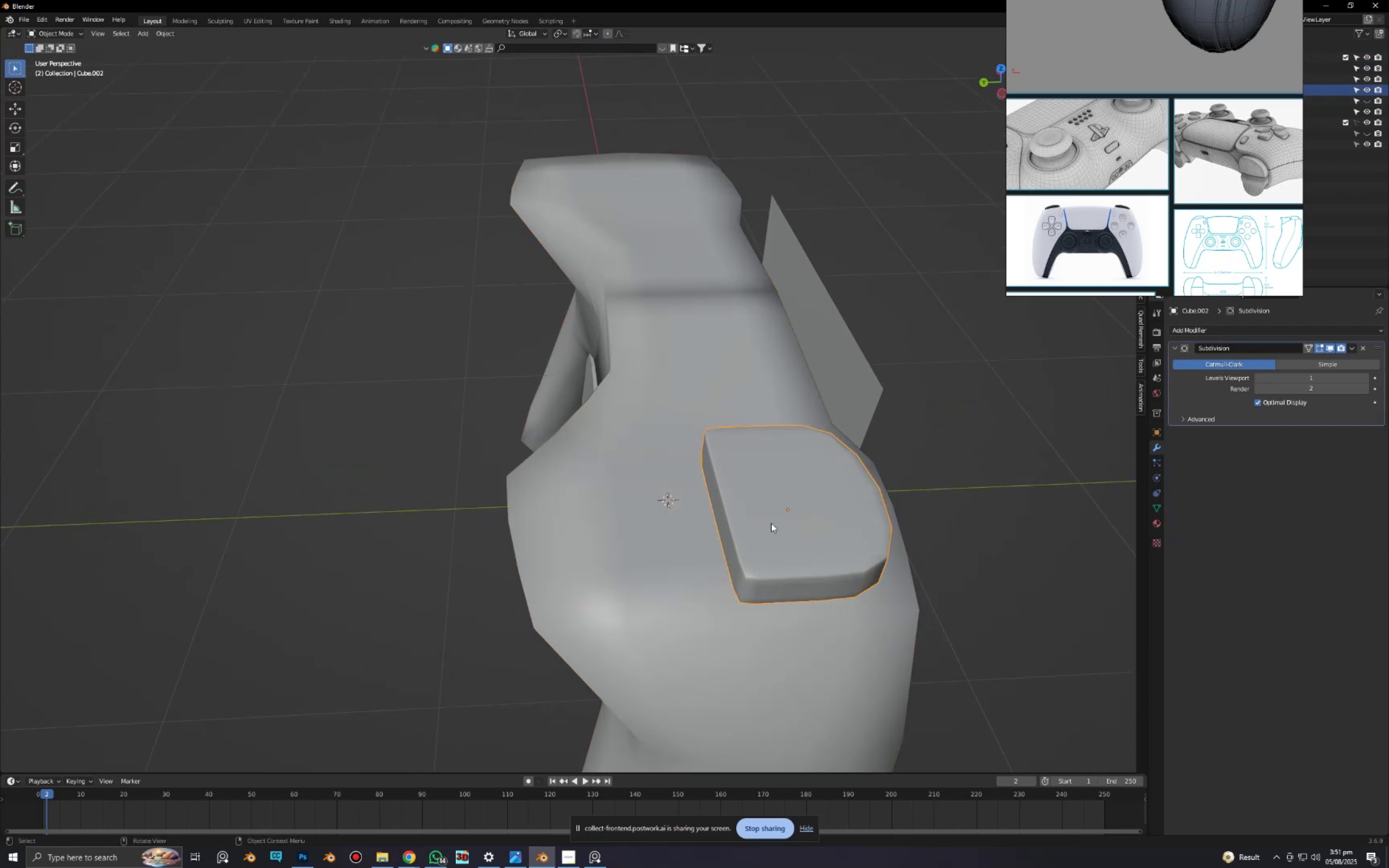 
key(H)
 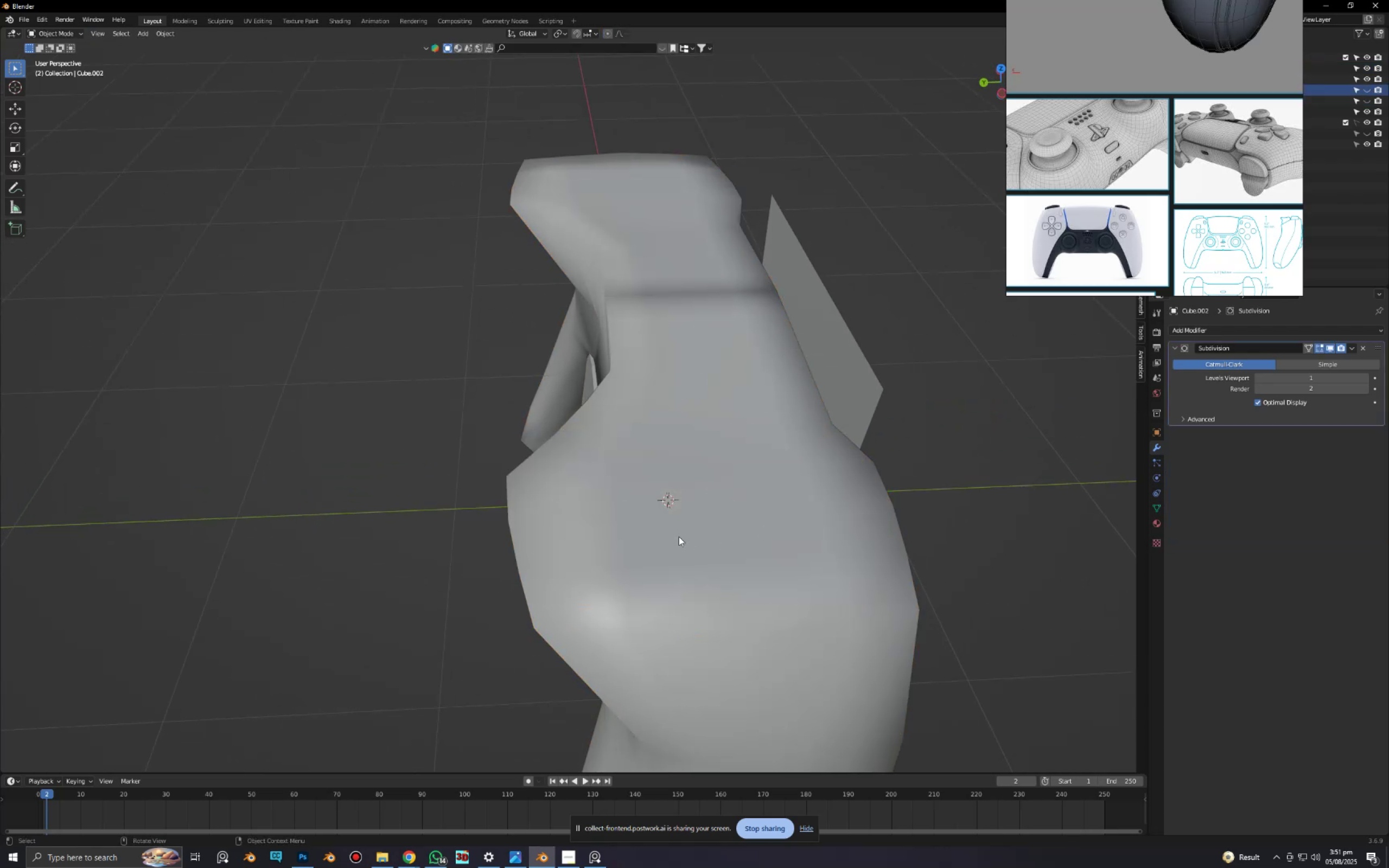 
scroll: coordinate [677, 537], scroll_direction: down, amount: 2.0
 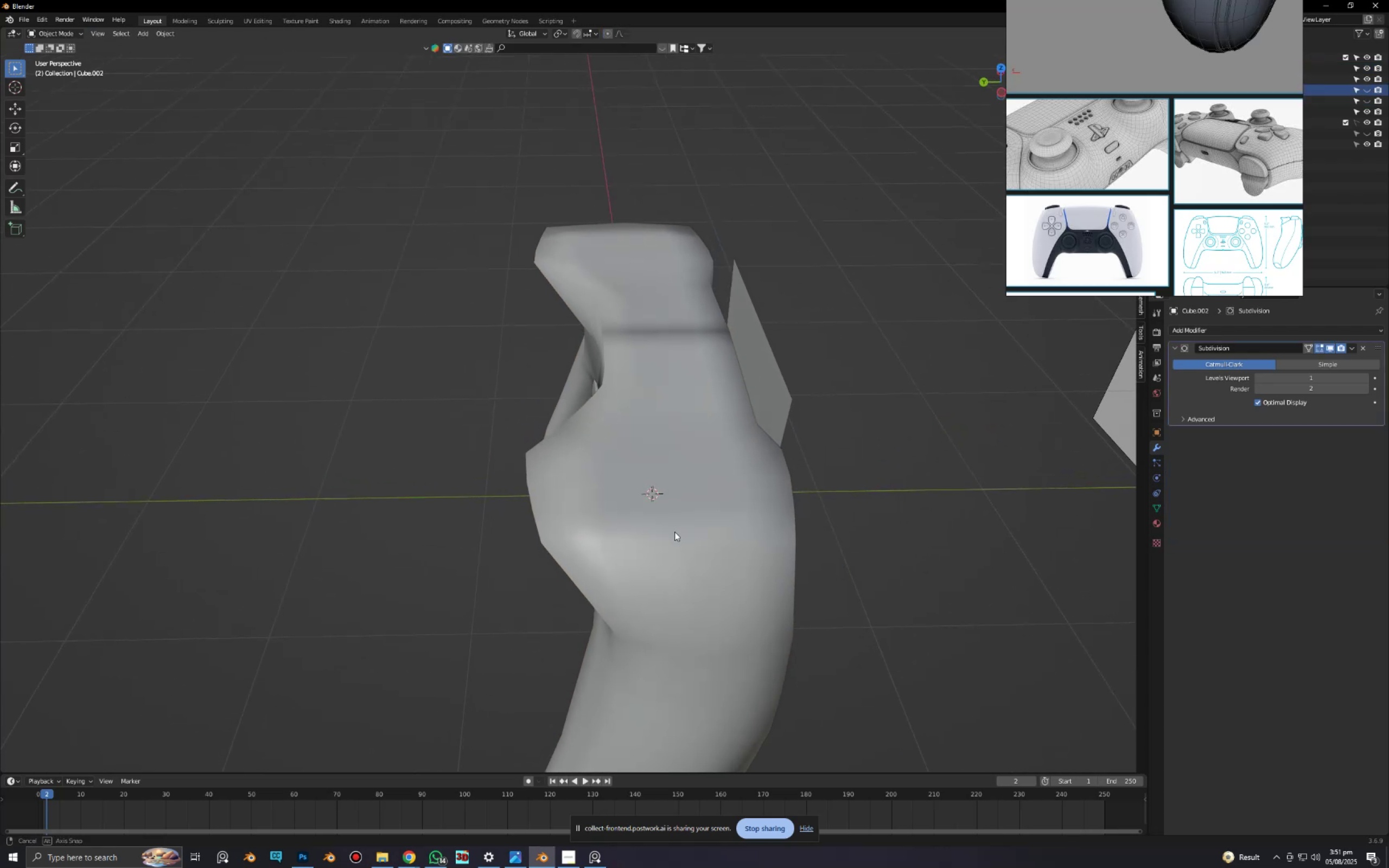 
key(Tab)
 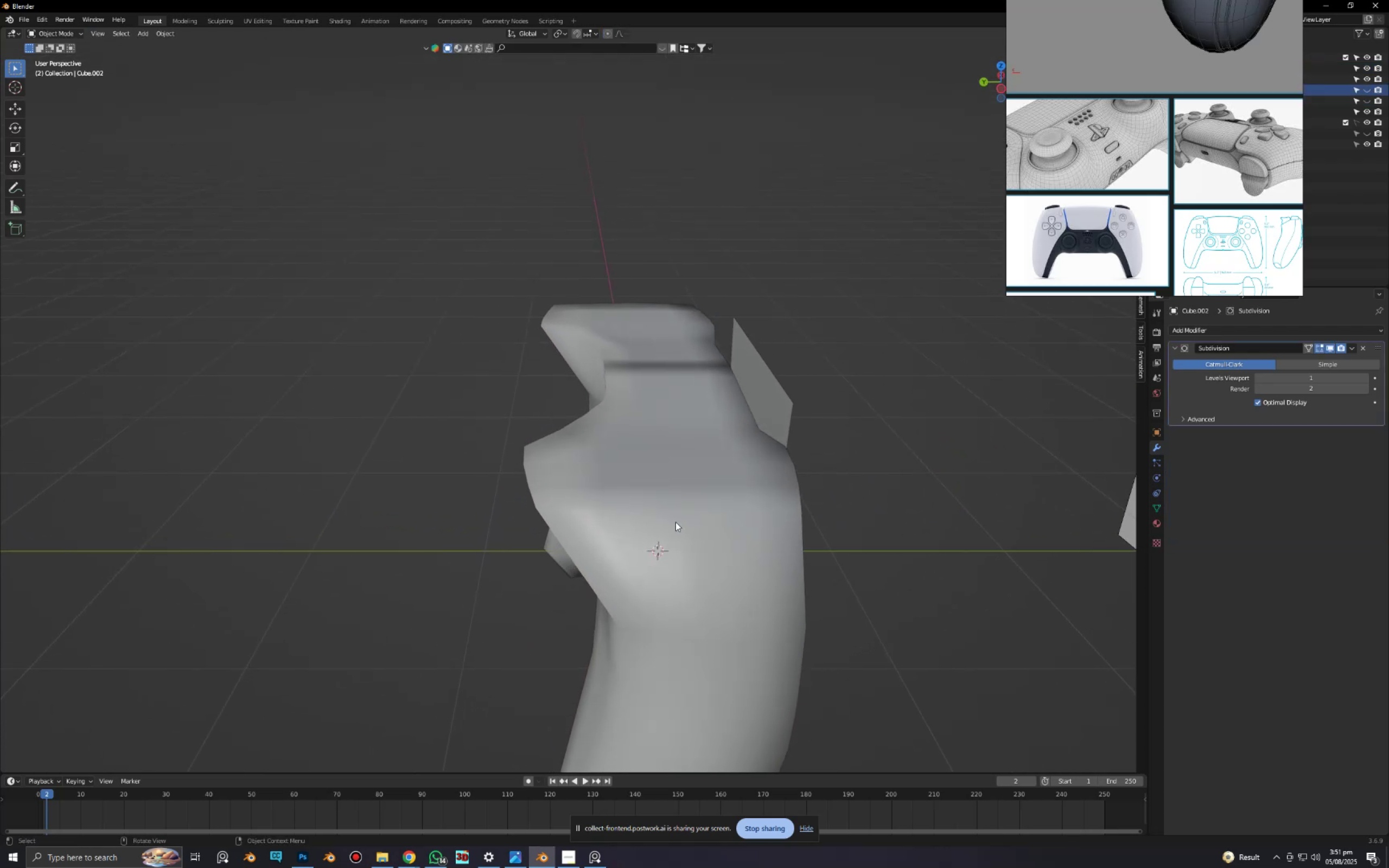 
left_click([676, 522])
 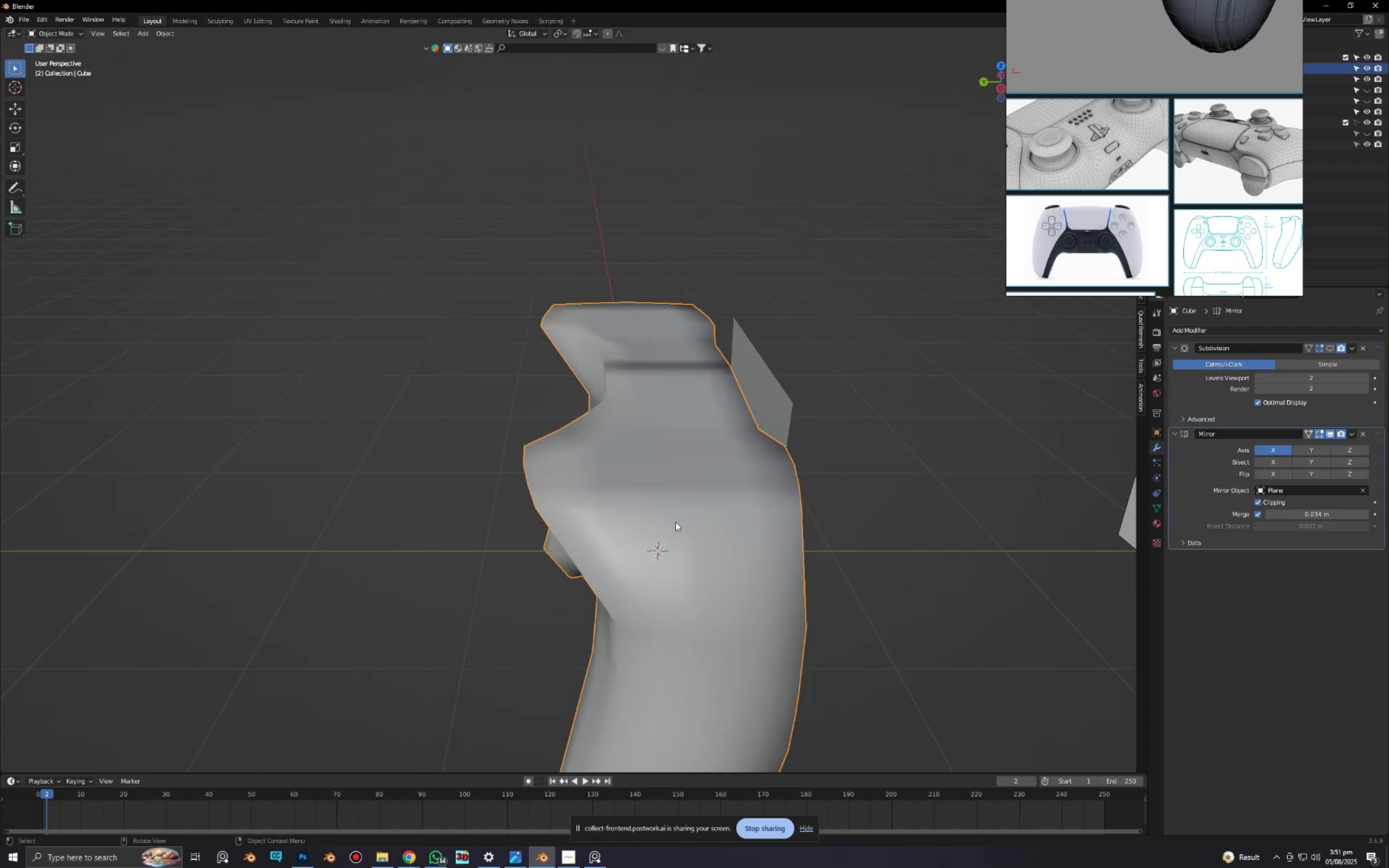 
key(Tab)
 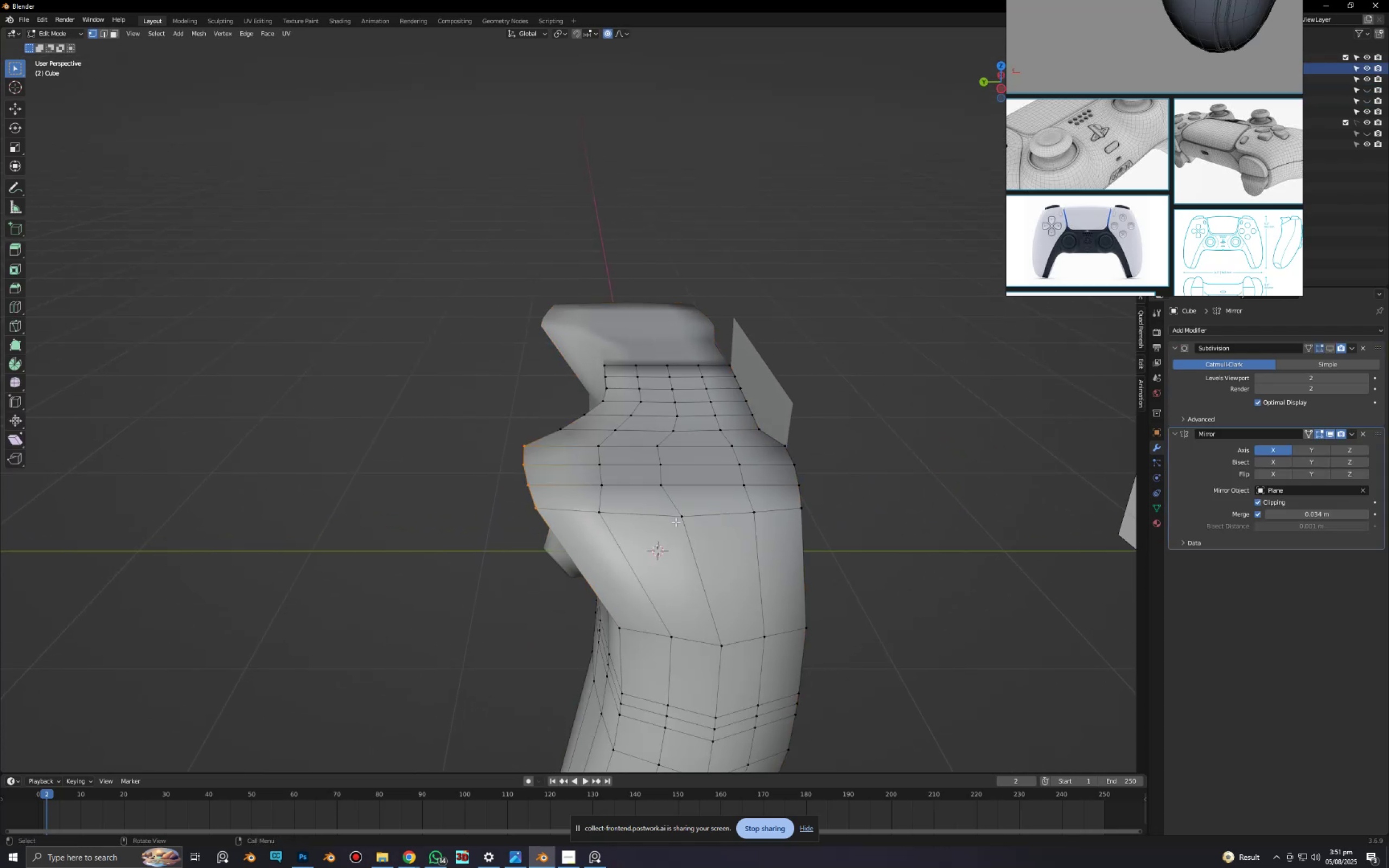 
scroll: coordinate [677, 525], scroll_direction: down, amount: 1.0
 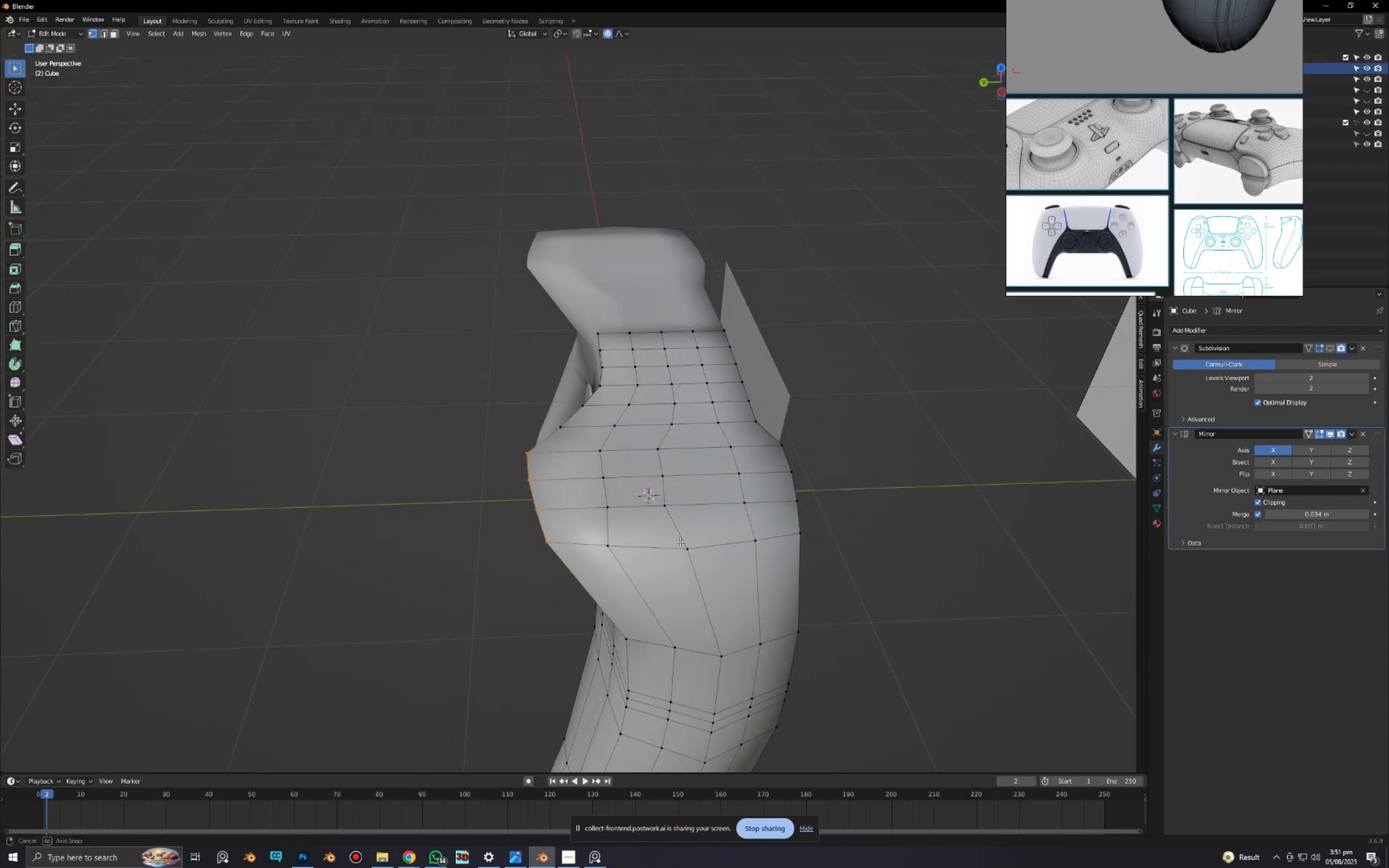 
key(Control+Z)
 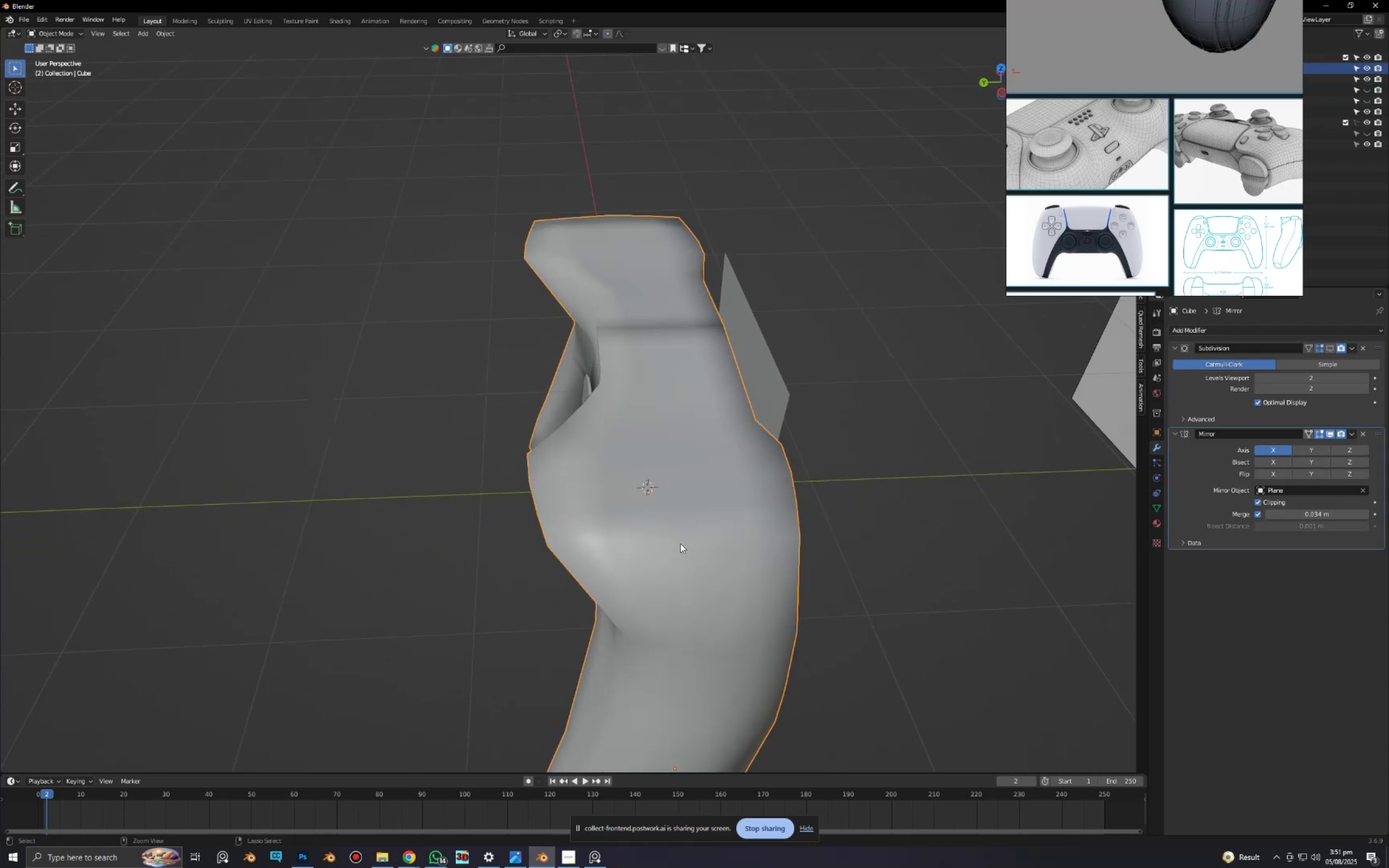 
key(Control+Z)
 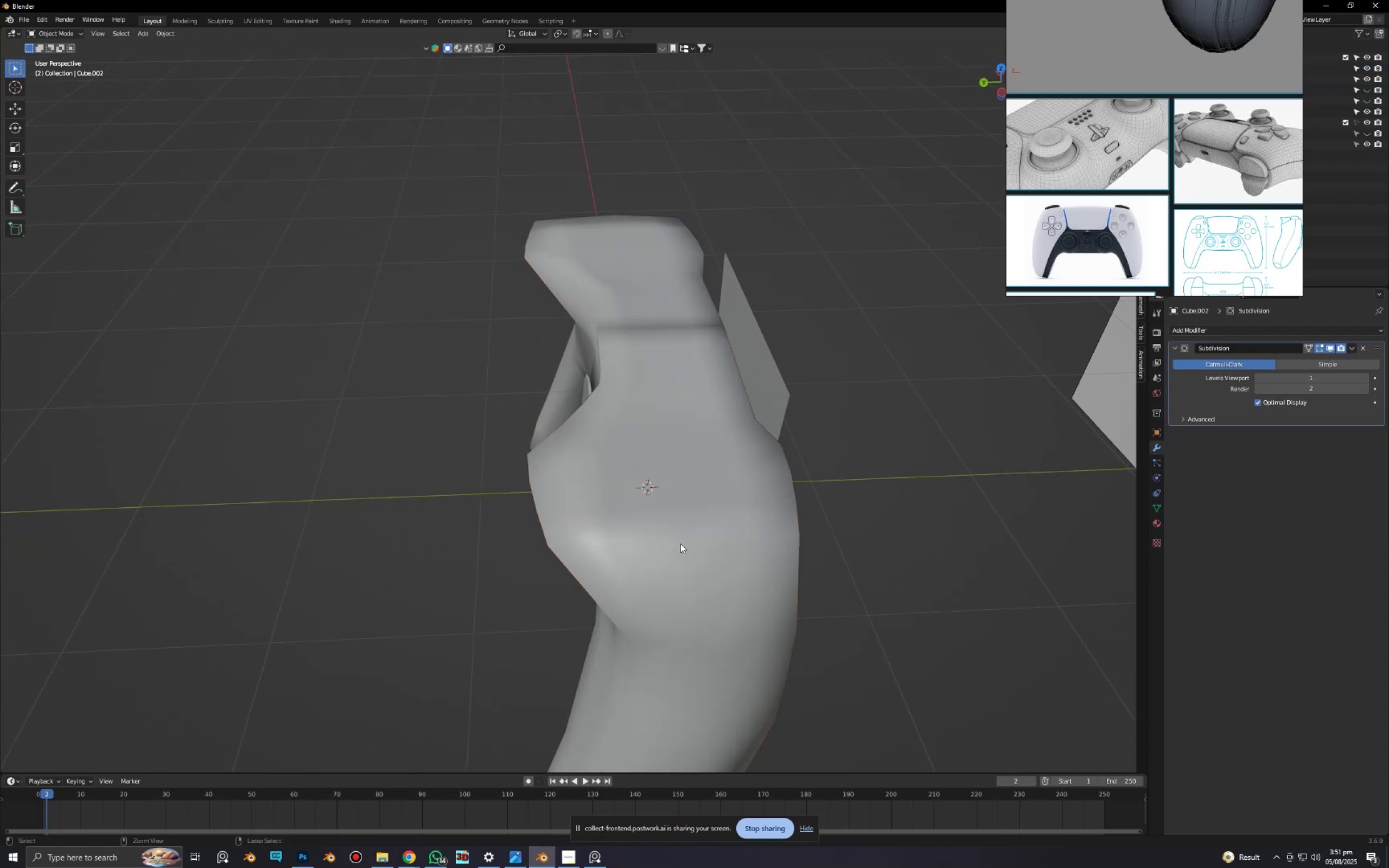 
key(Control+Z)
 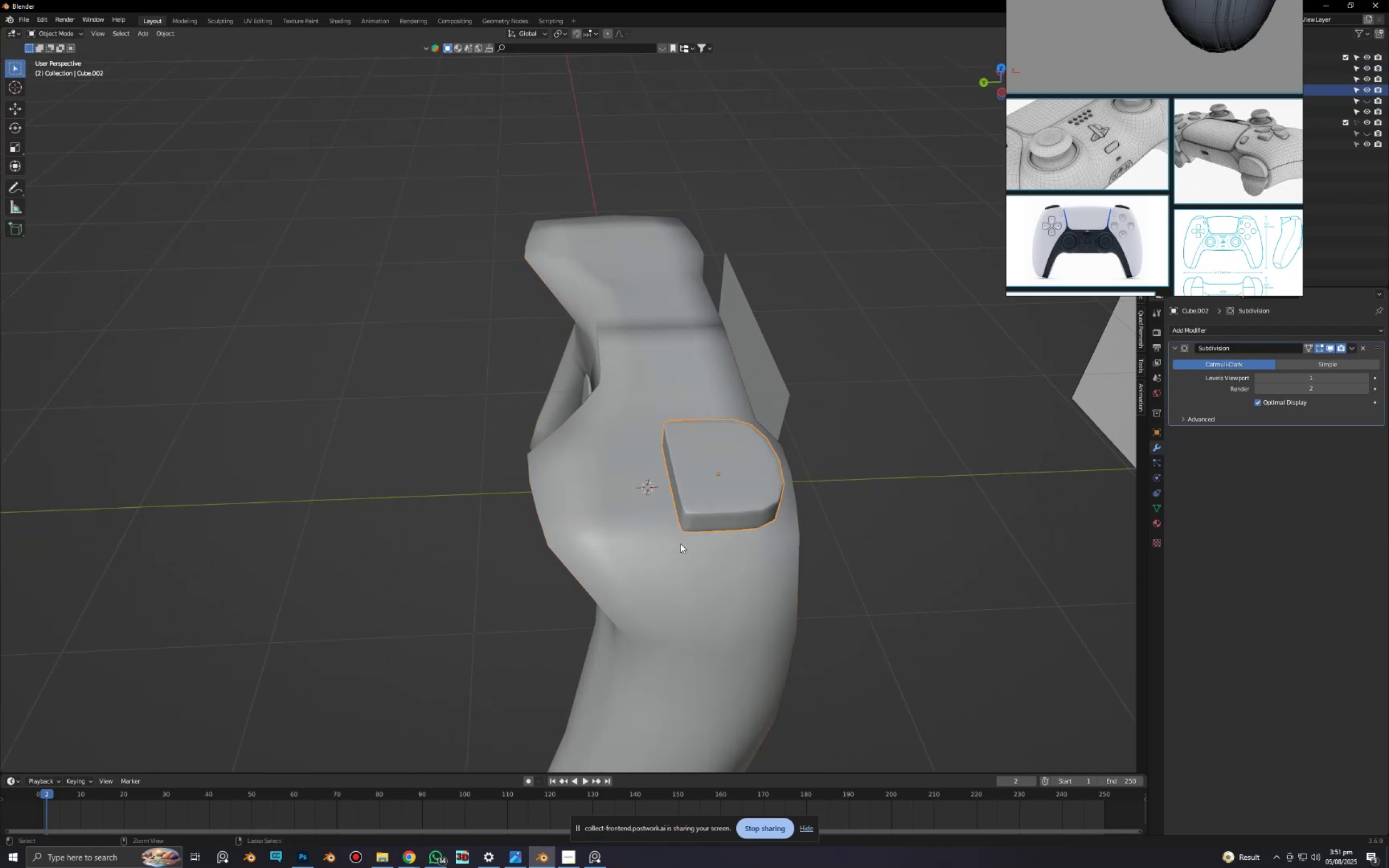 
key(Control+Z)
 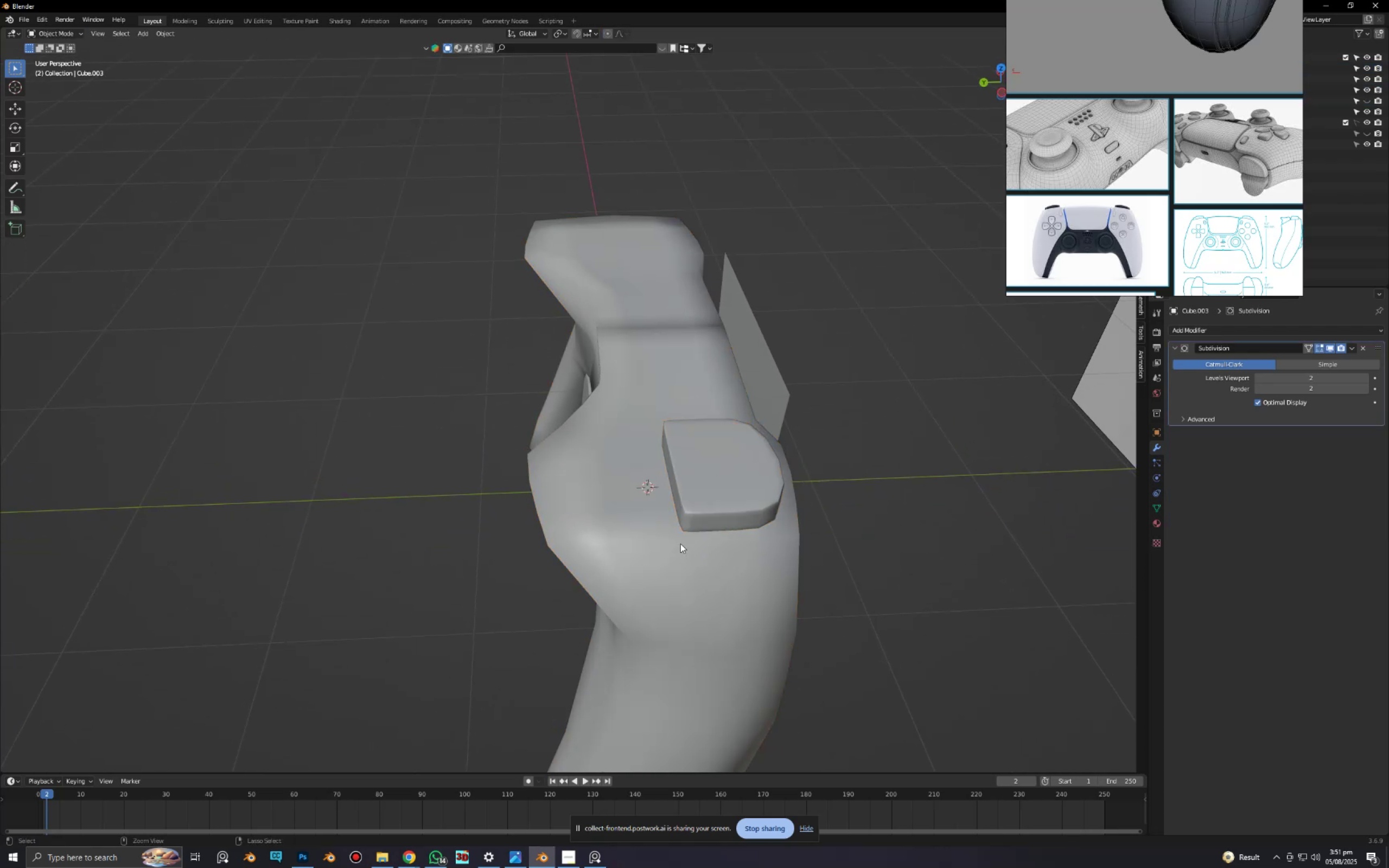 
key(Control+Z)
 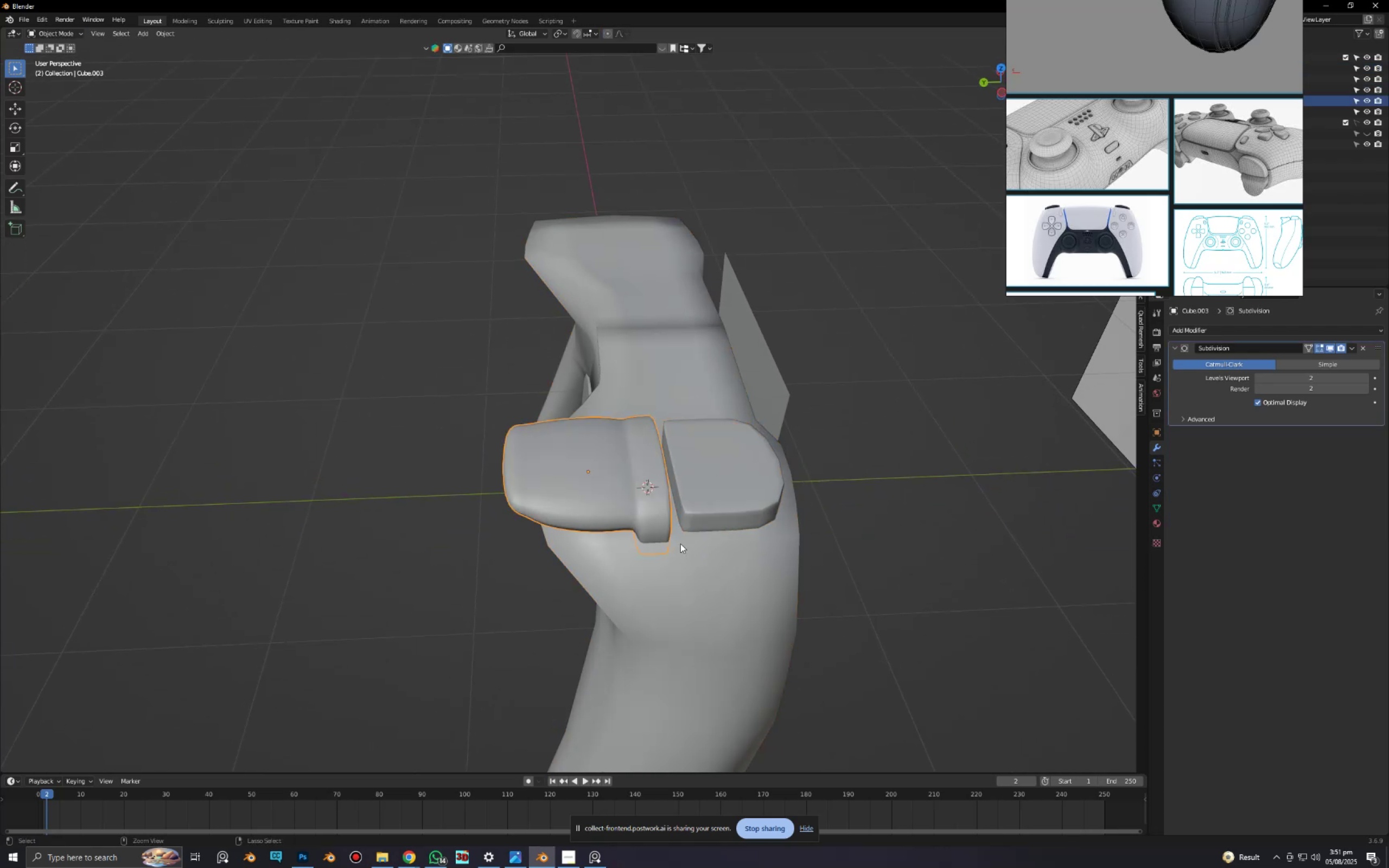 
key(Control+Z)
 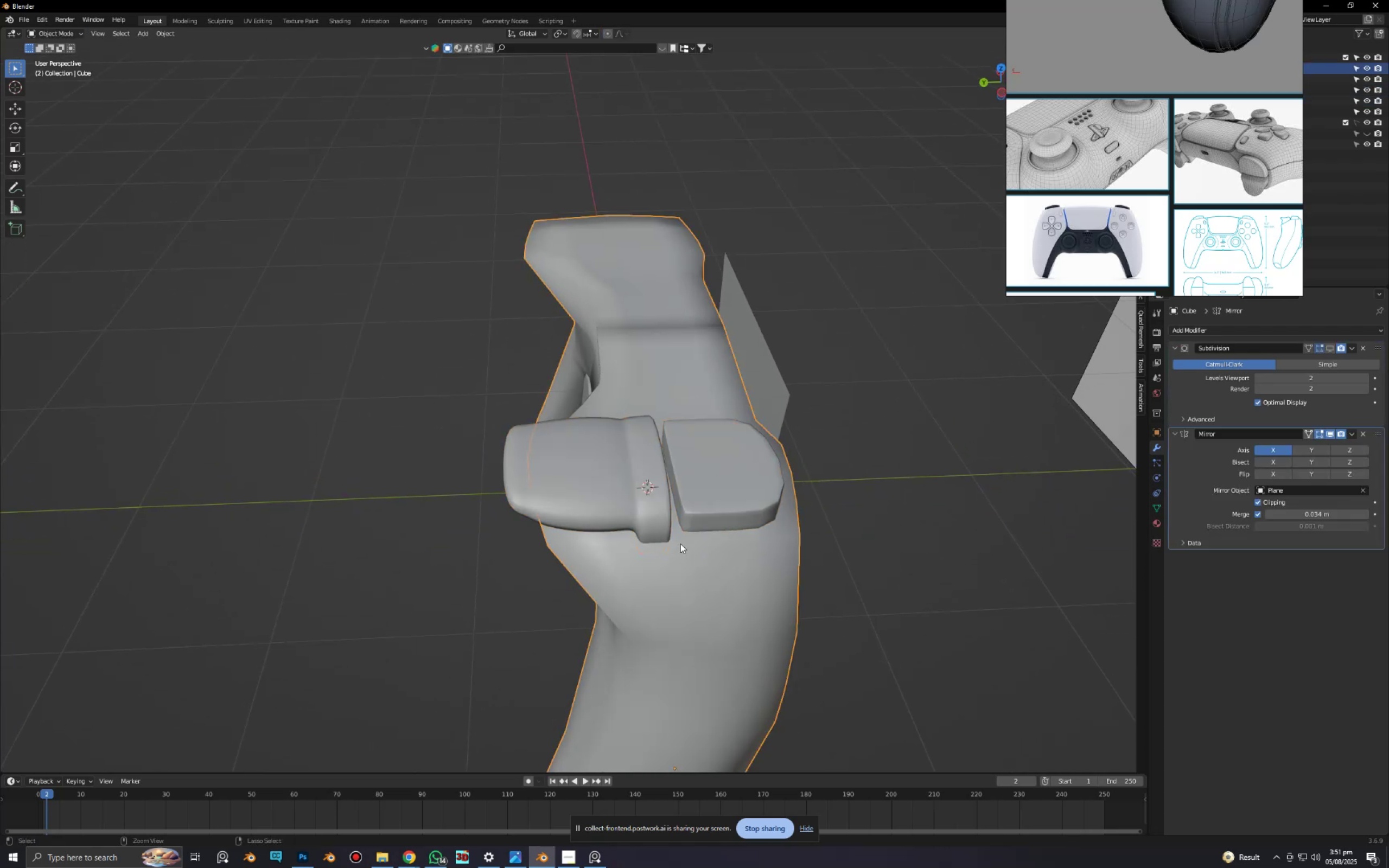 
key(Control+Z)
 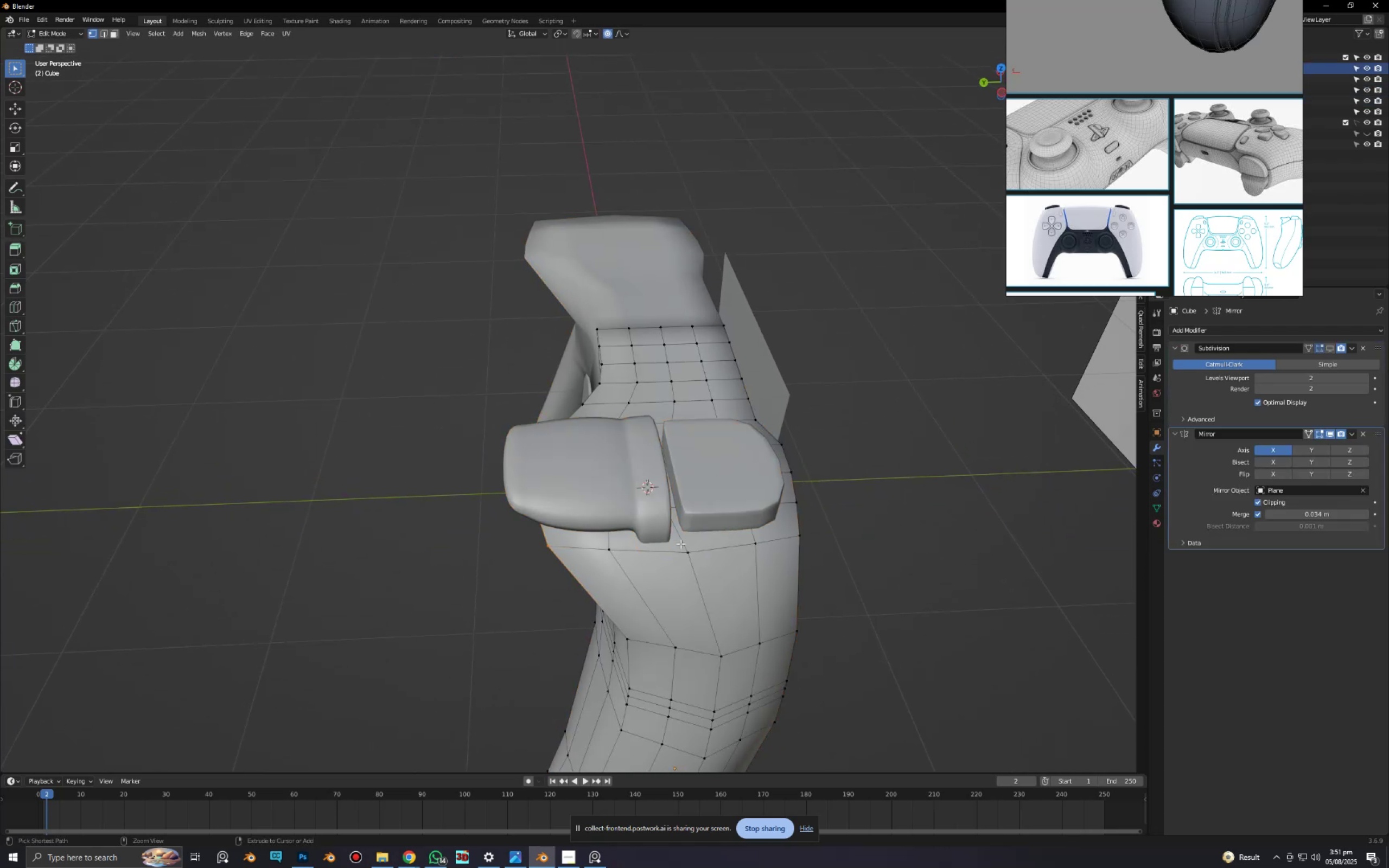 
key(Control+Z)
 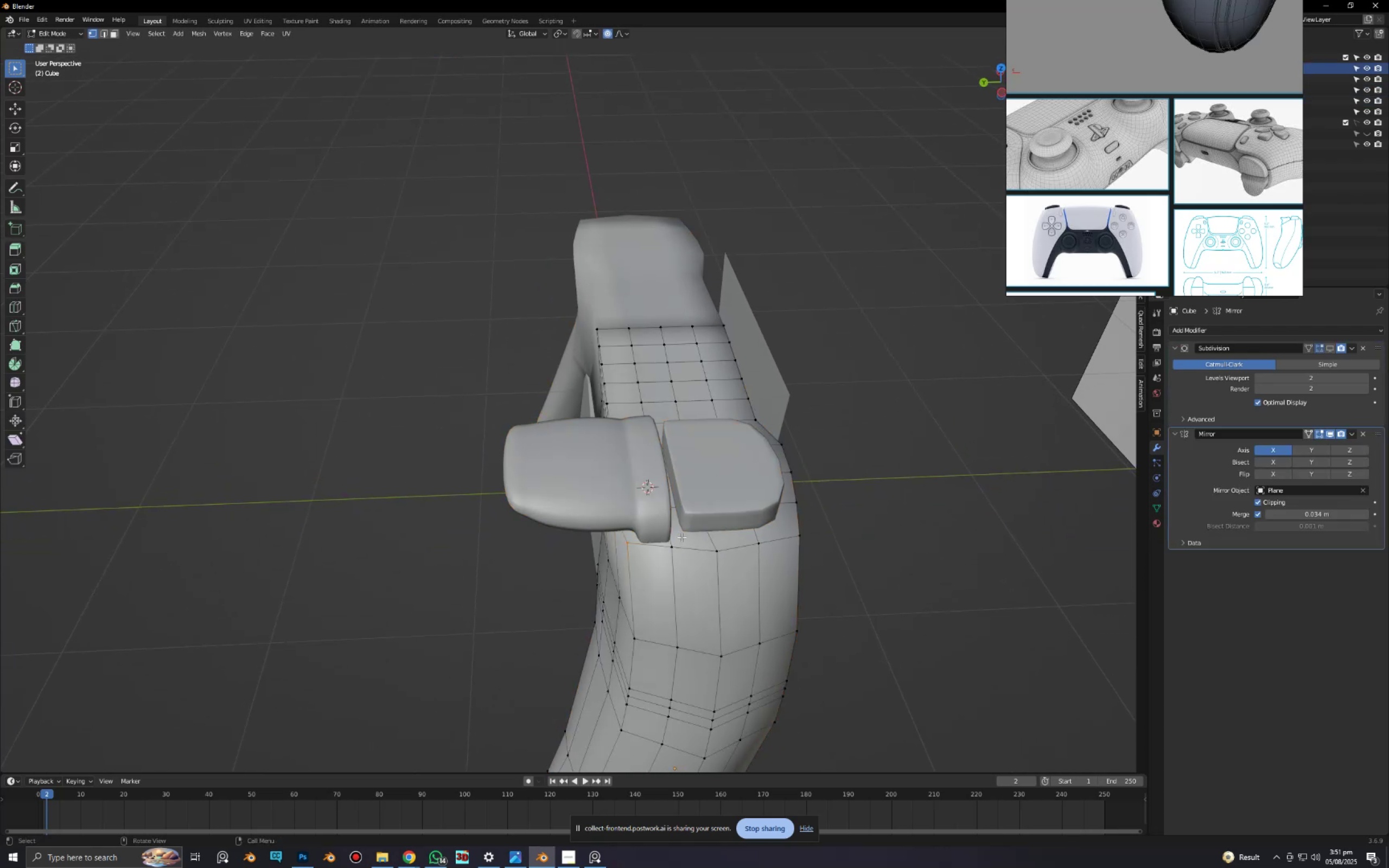 
scroll: coordinate [687, 493], scroll_direction: up, amount: 1.0
 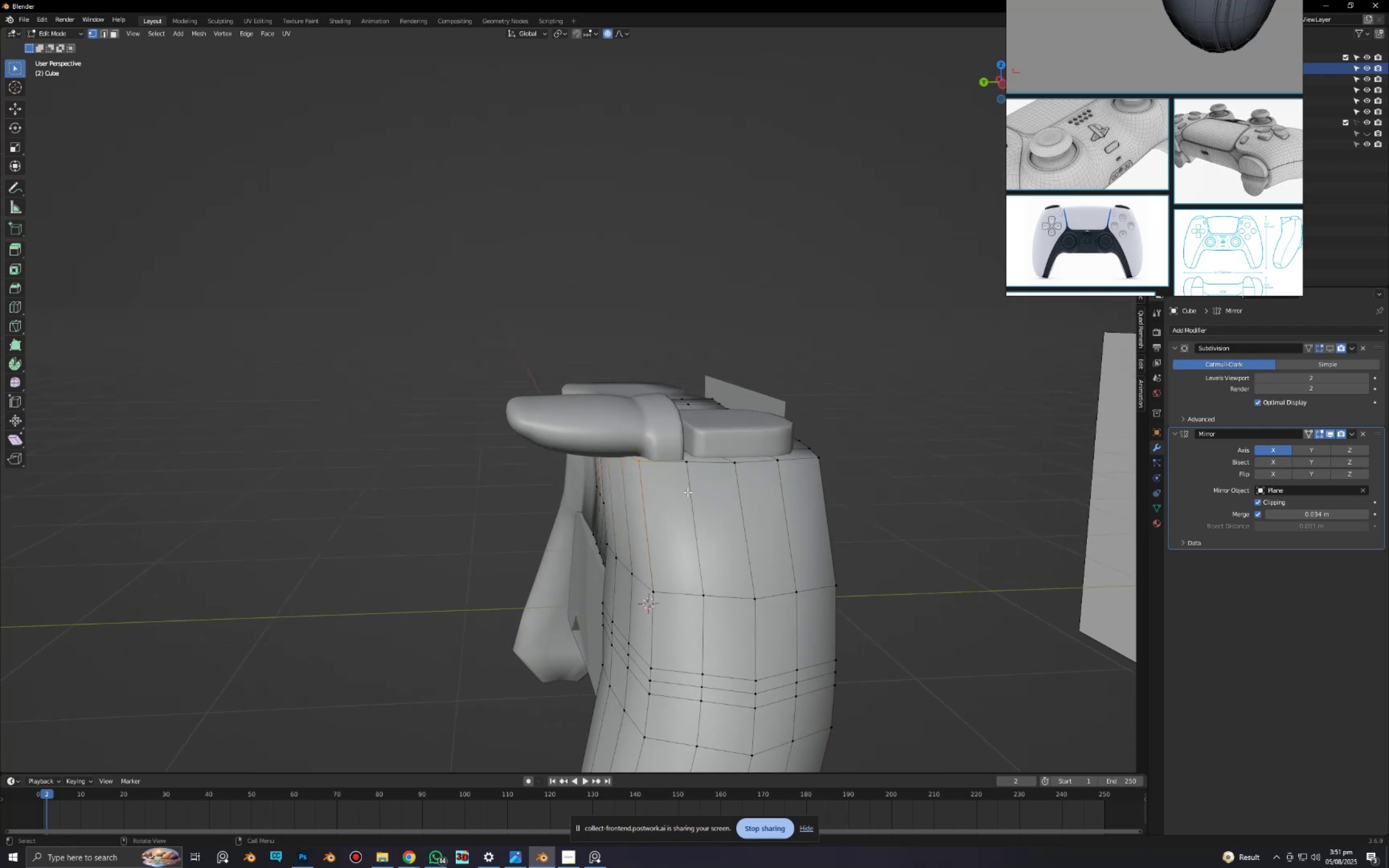 
type(gz)
 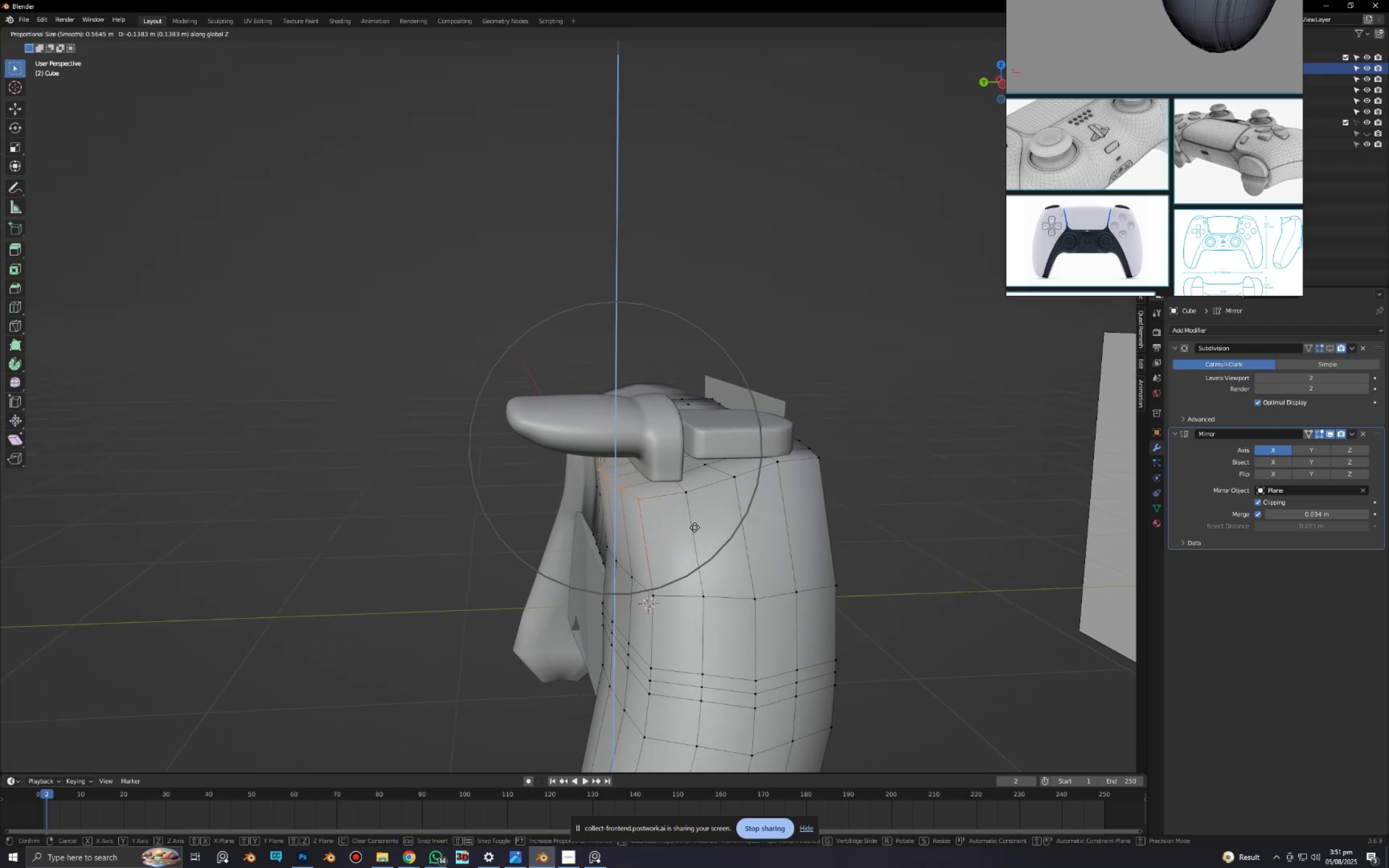 
left_click([696, 532])
 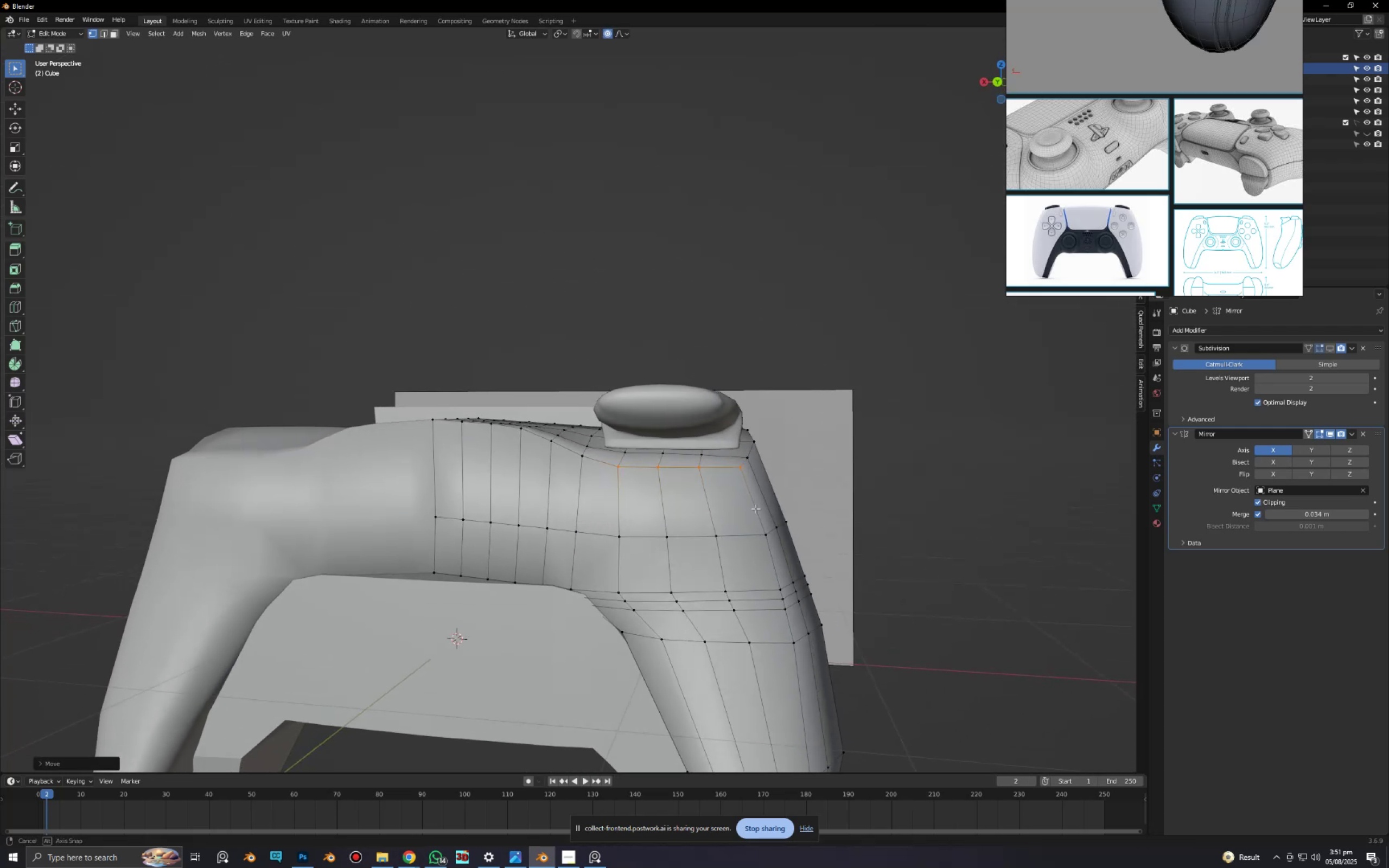 
key(Alt+AltLeft)
 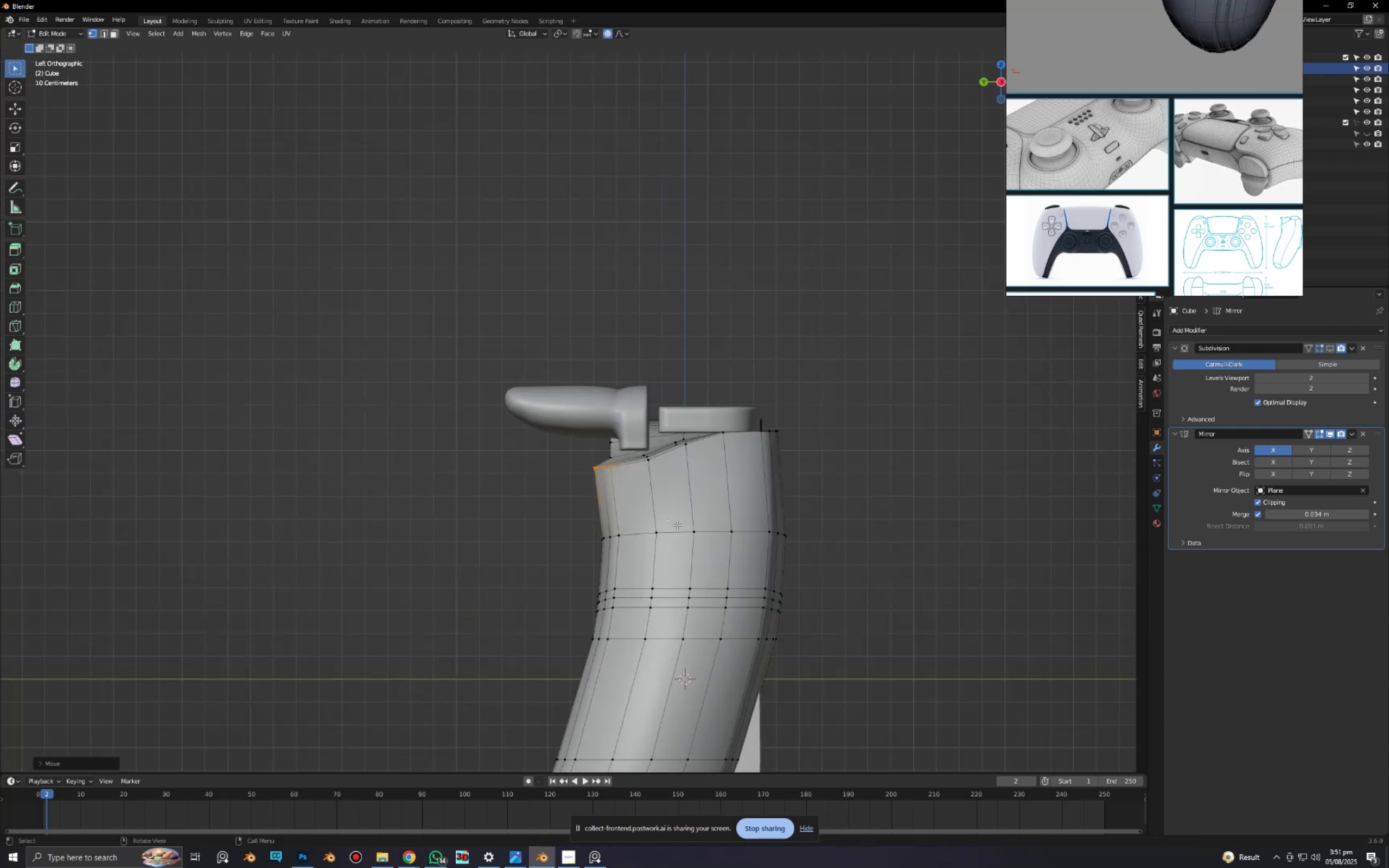 
scroll: coordinate [688, 533], scroll_direction: up, amount: 2.0
 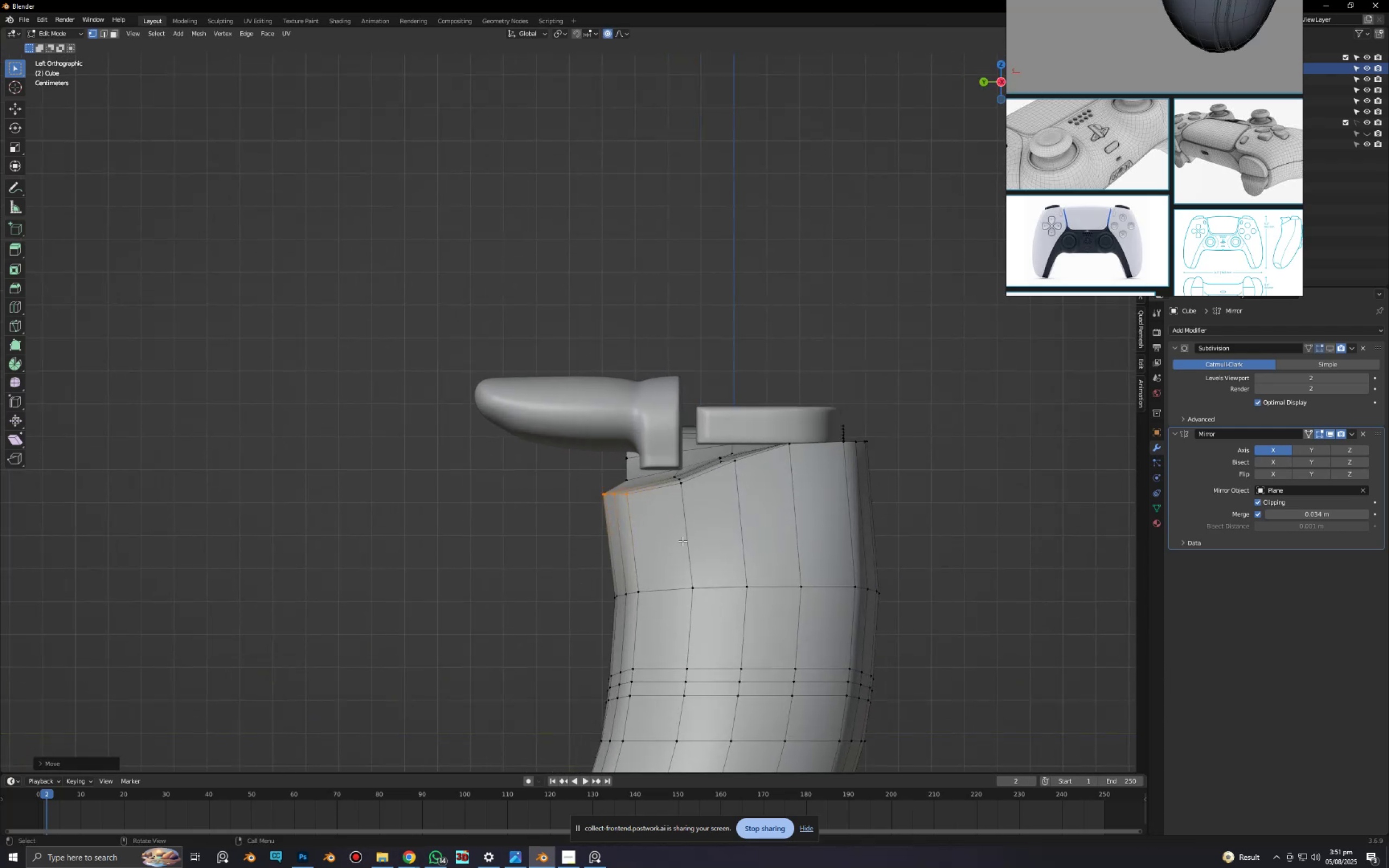 
hold_key(key=ShiftLeft, duration=0.82)
 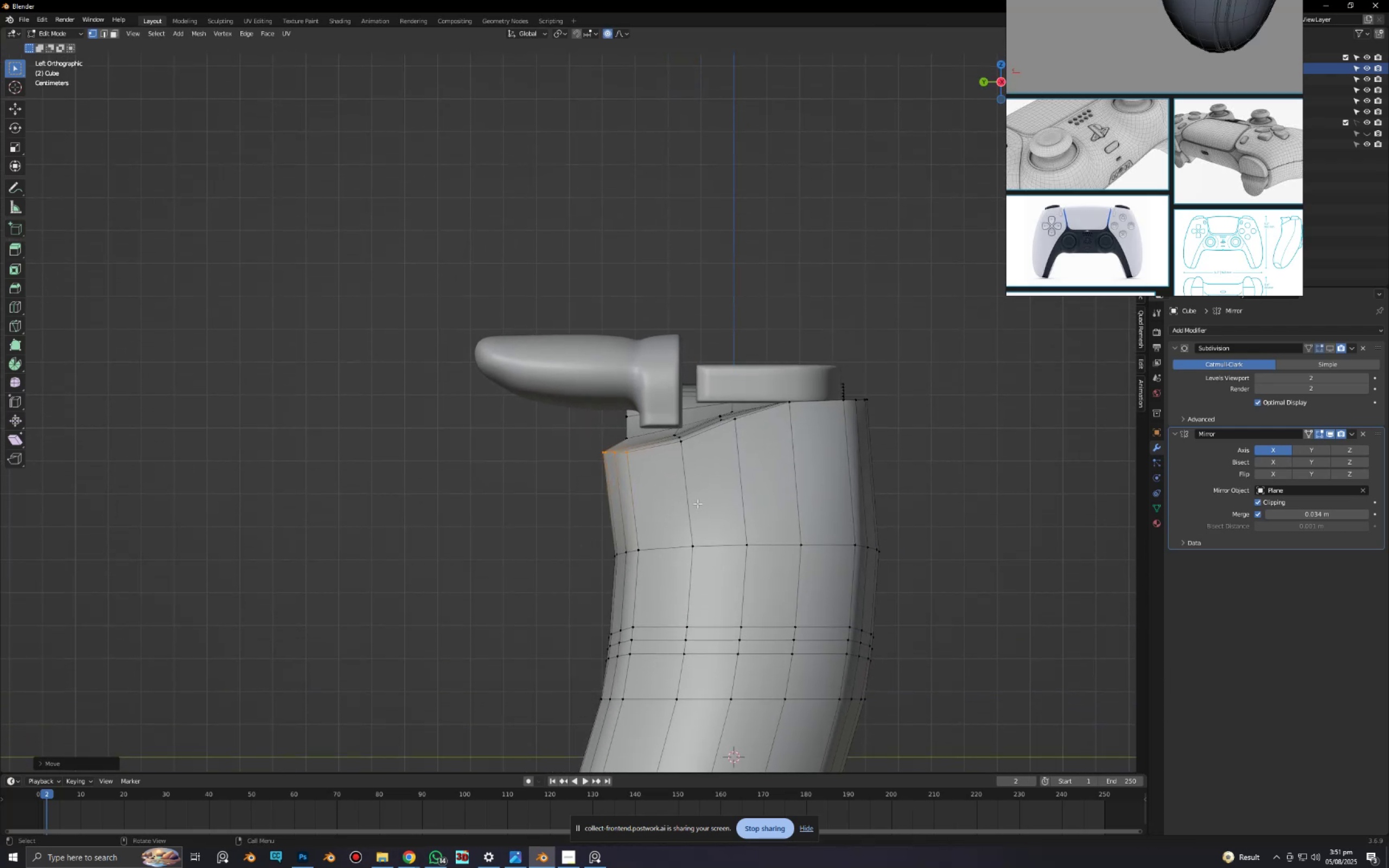 
scroll: coordinate [657, 486], scroll_direction: up, amount: 2.0
 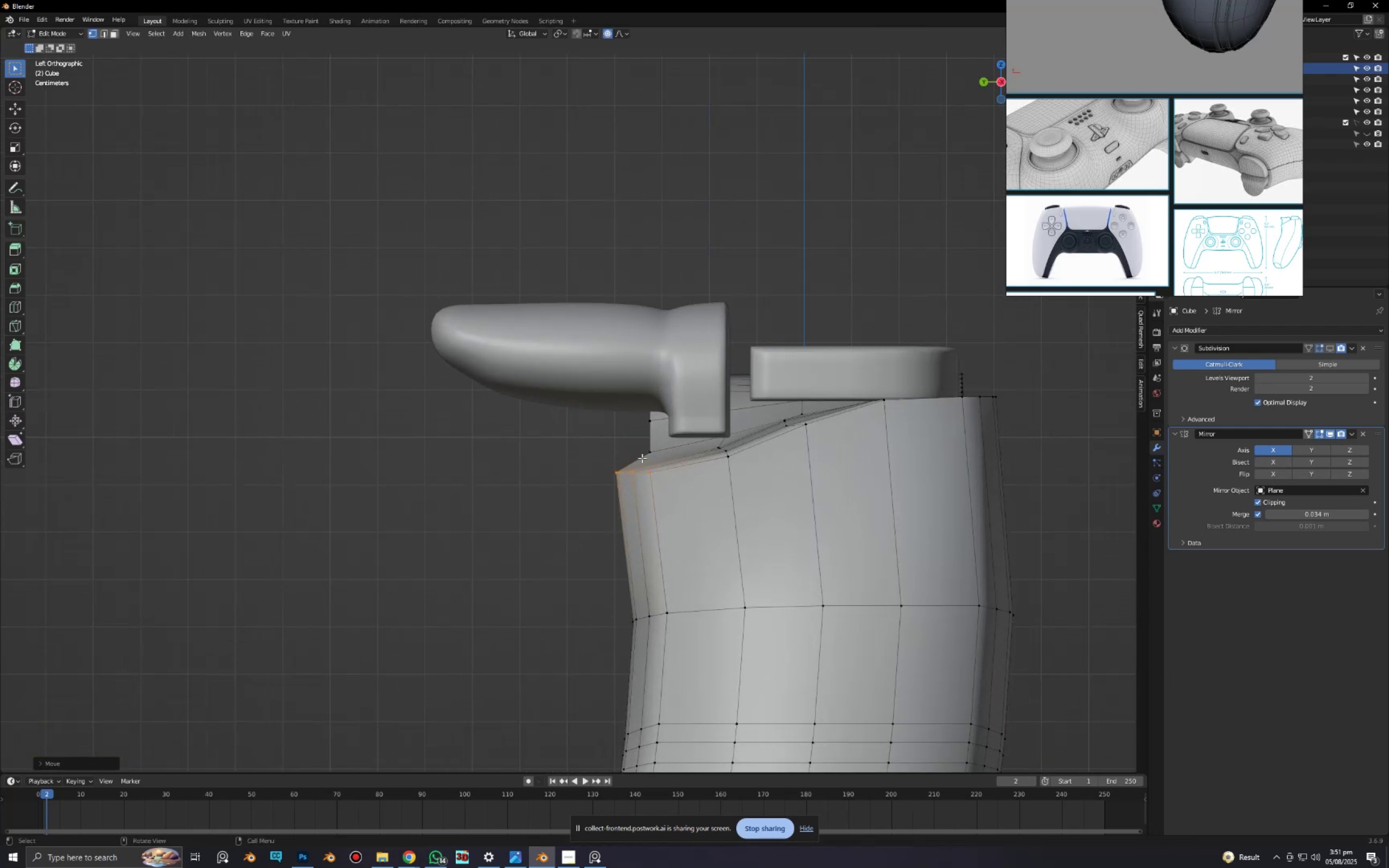 
key(Control+ControlLeft)
 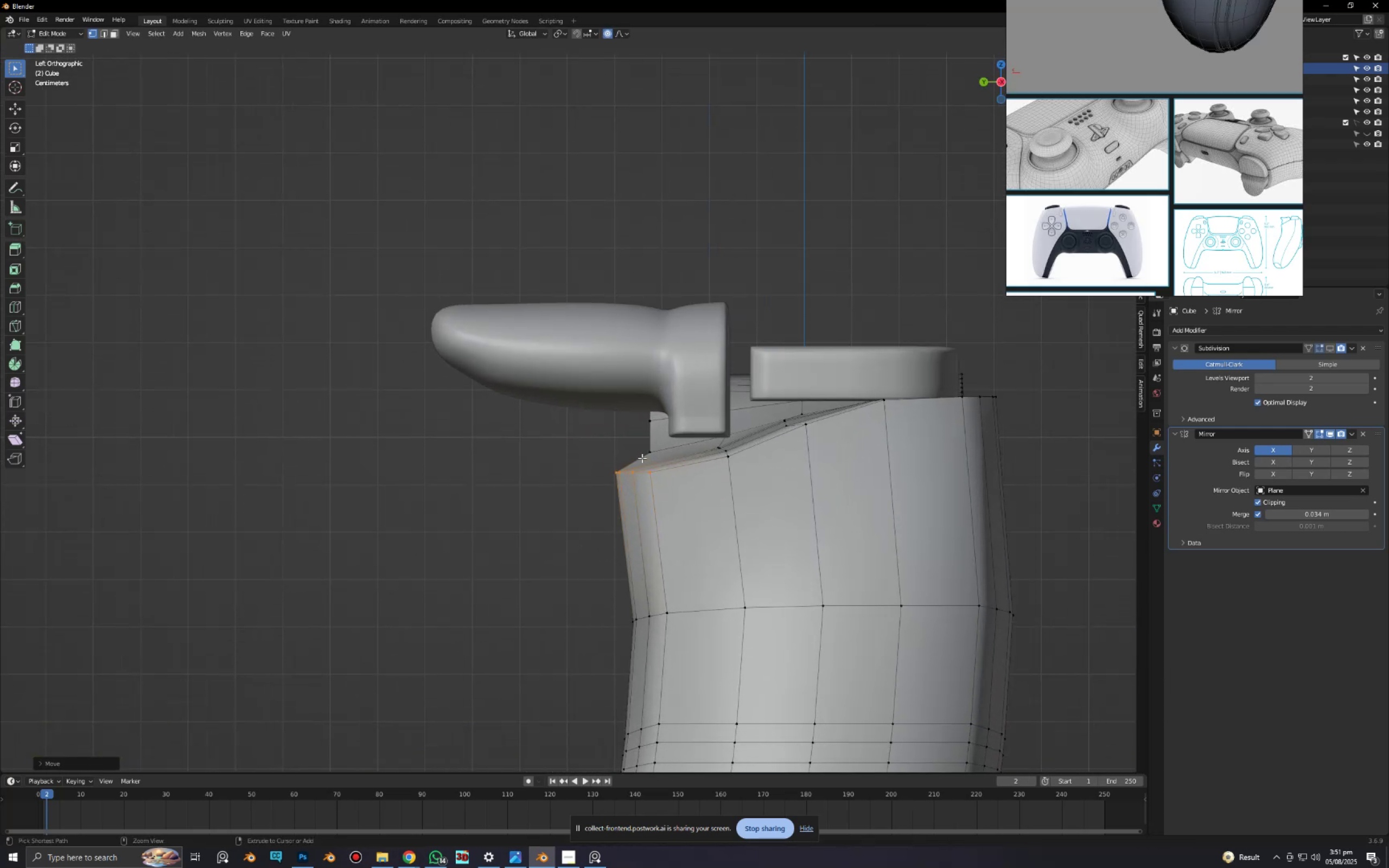 
key(Control+Z)
 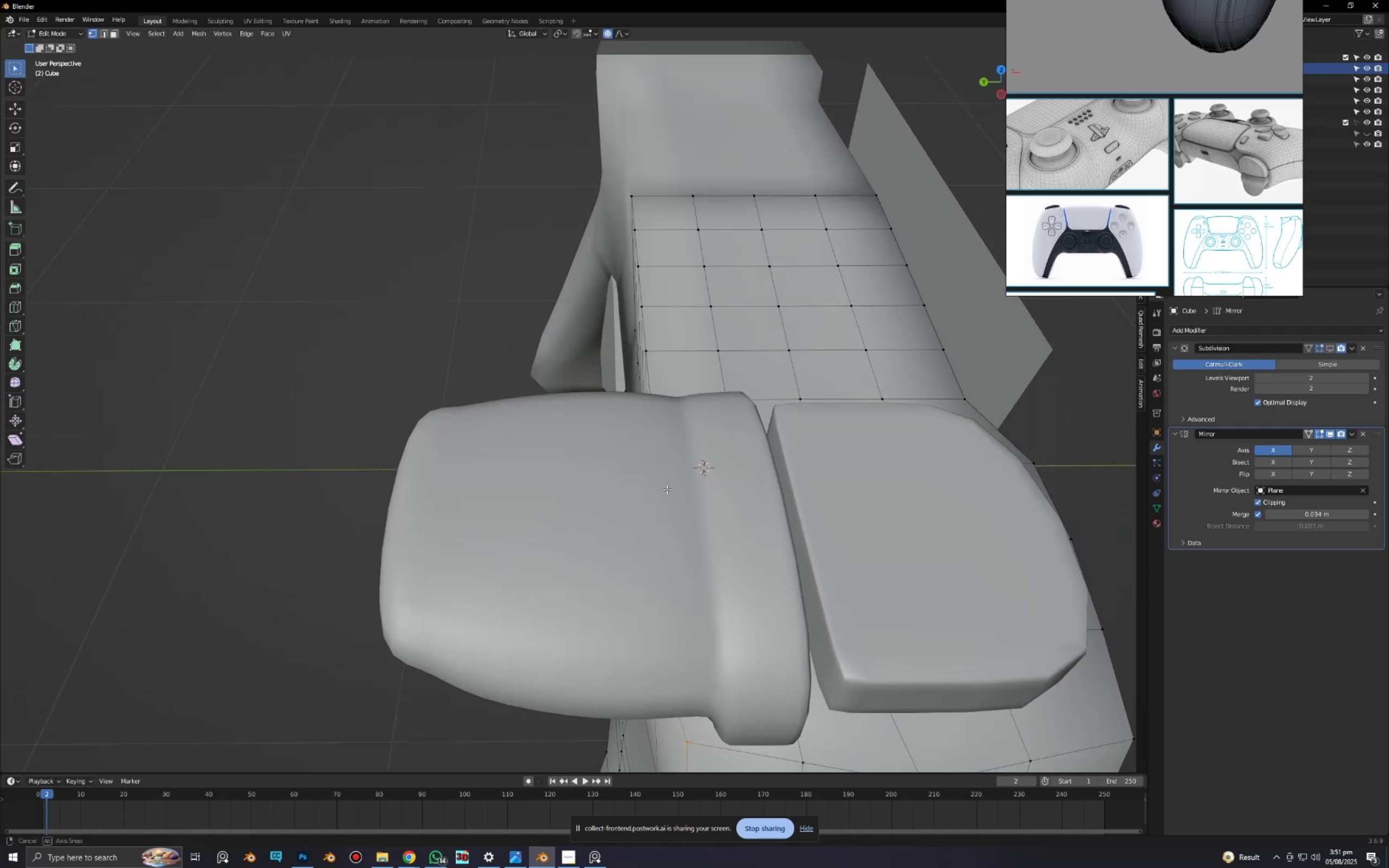 
hold_key(key=ShiftLeft, duration=1.5)
left_click_drag(start_coordinate=[617, 119], to_coordinate=[671, 475])
 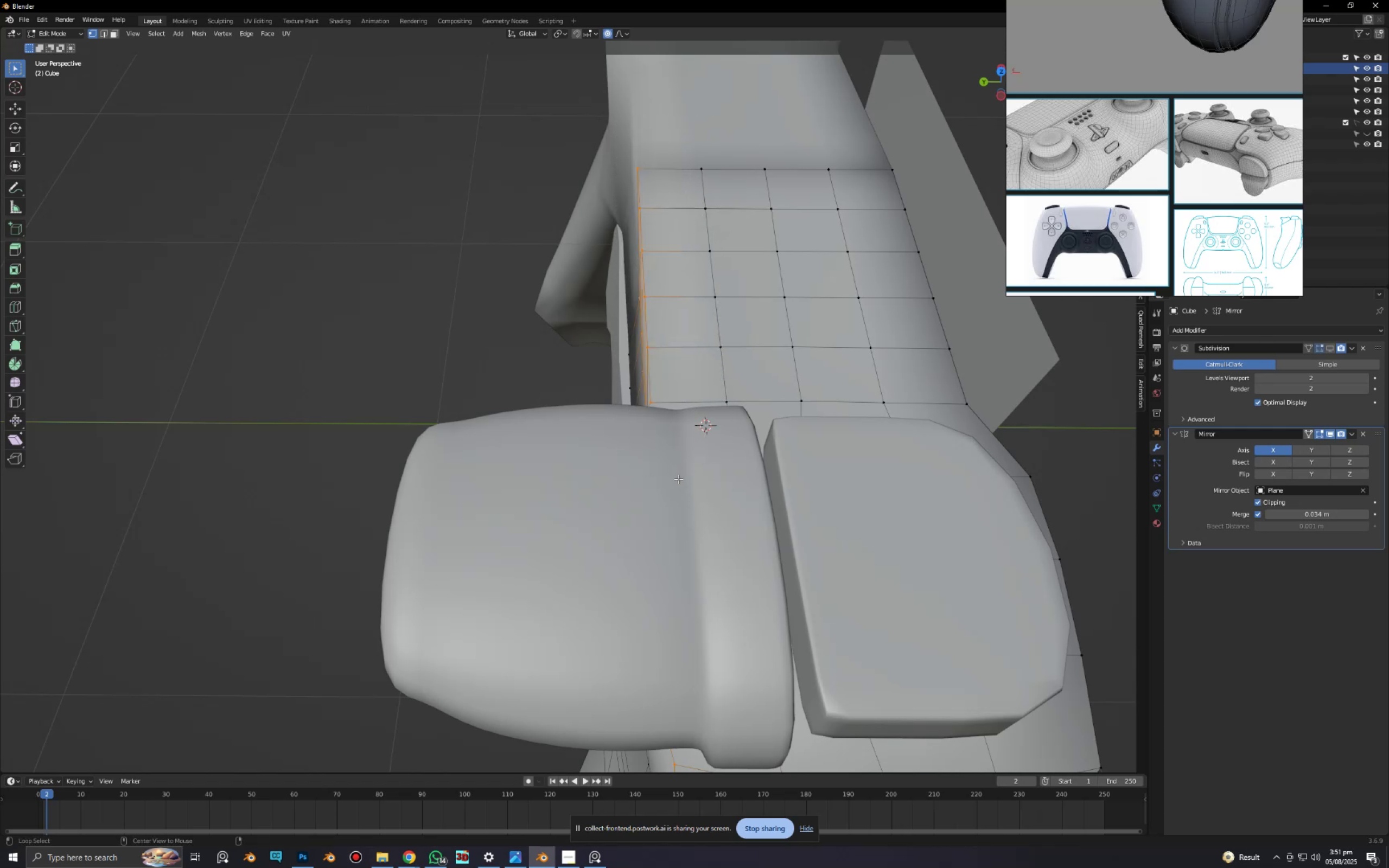 
hold_key(key=ShiftLeft, duration=2.83)
 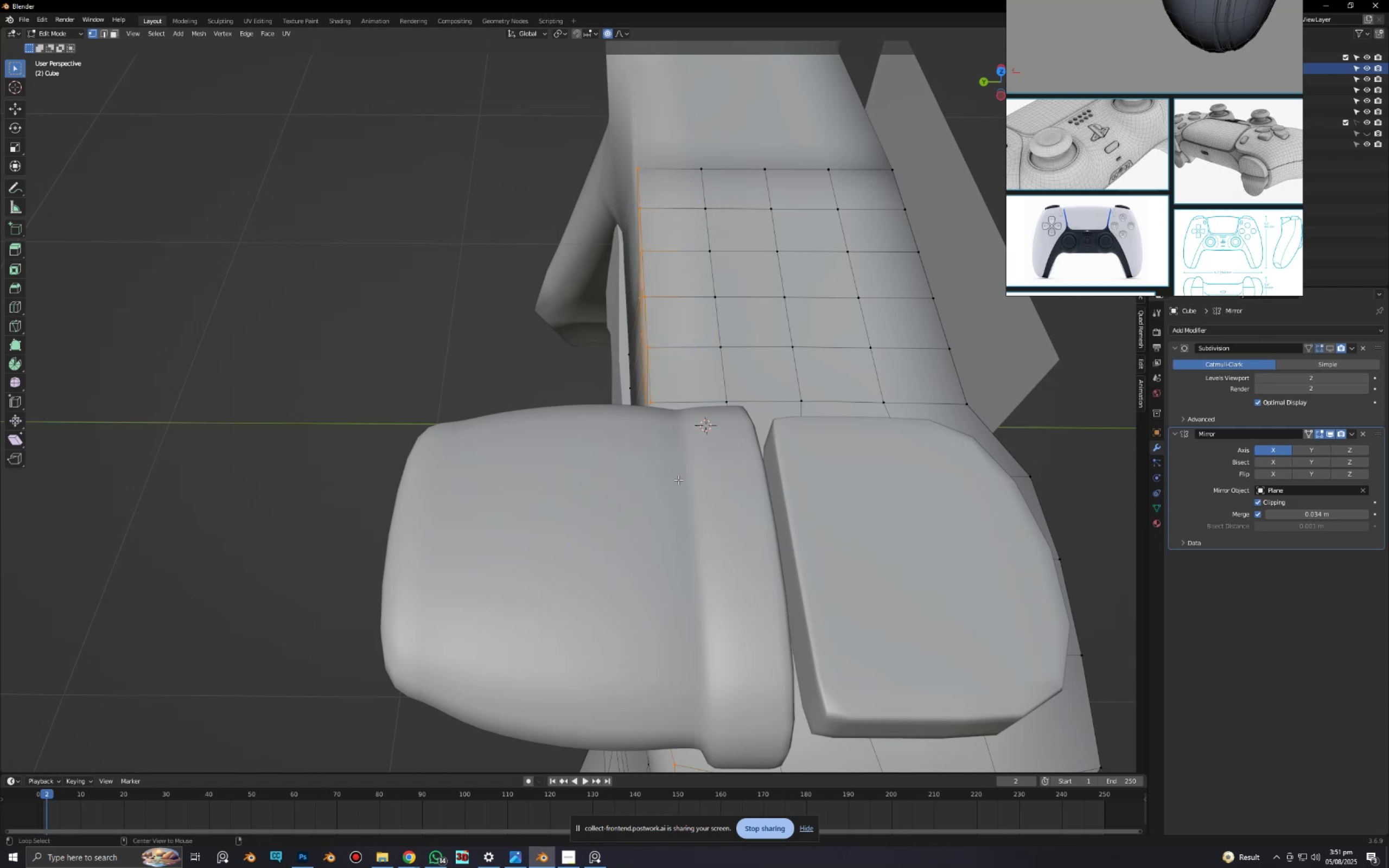 
hold_key(key=Space, duration=1.3)
 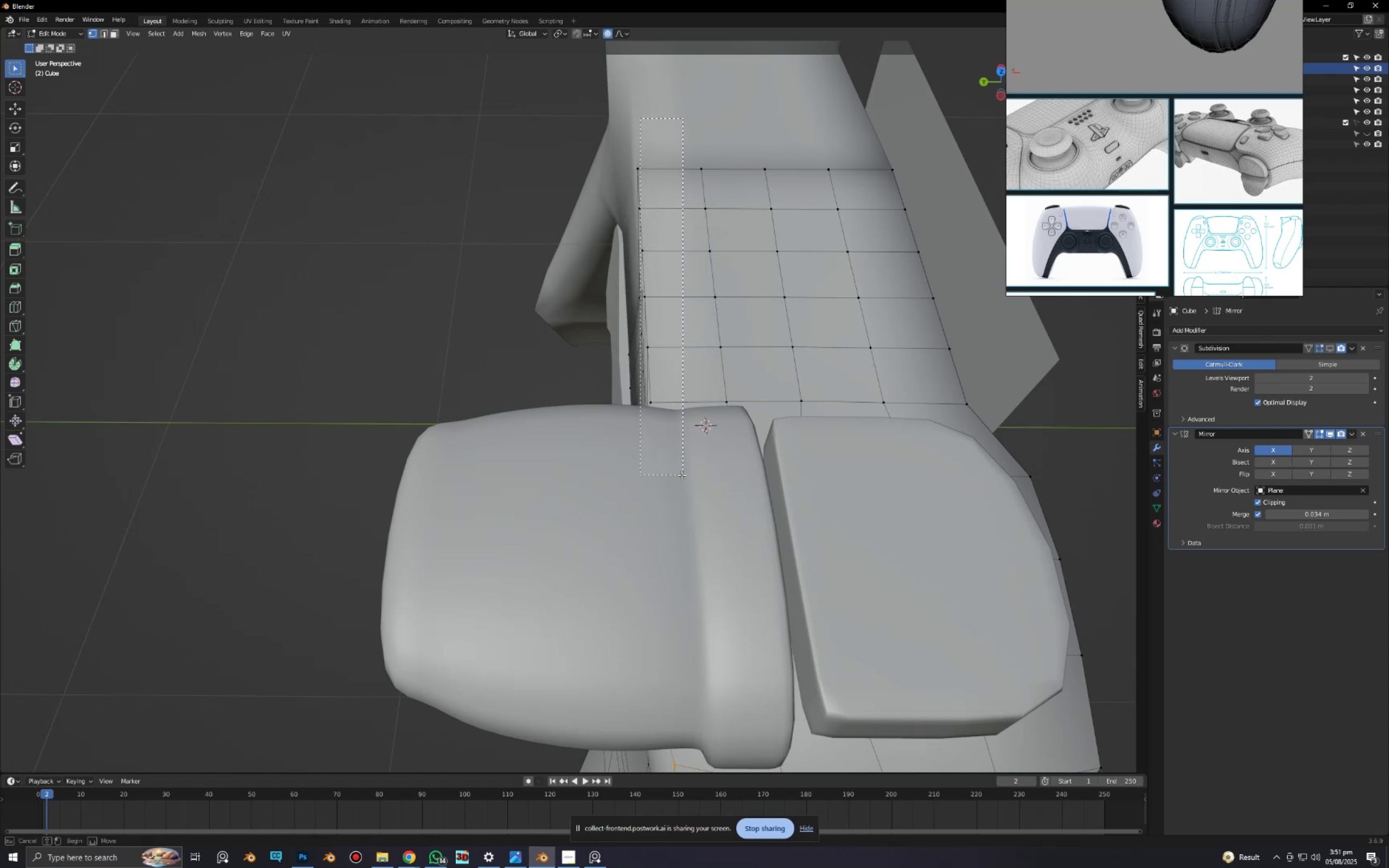 
hold_key(key=Space, duration=0.58)
 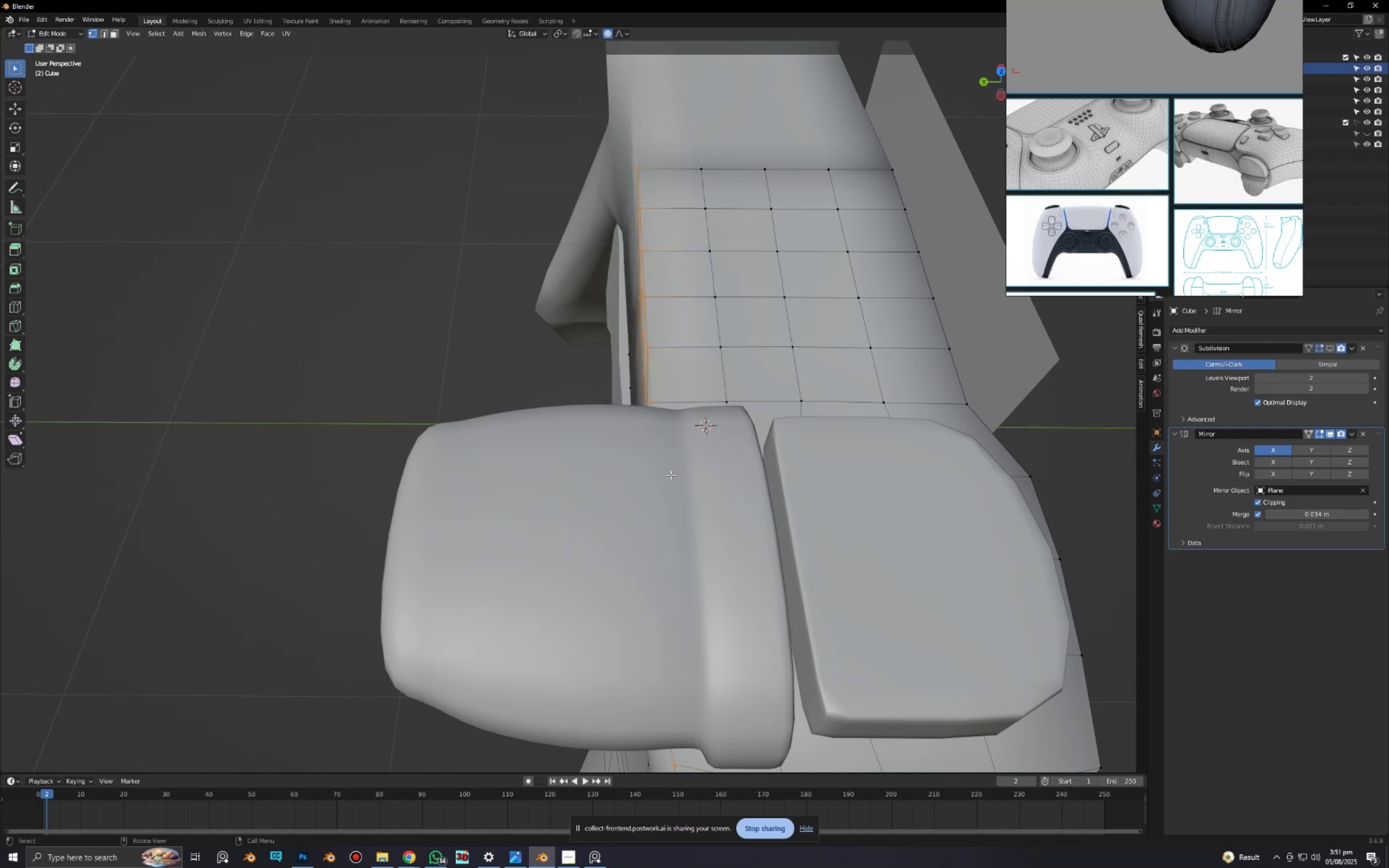 
key(Alt+AltLeft)
 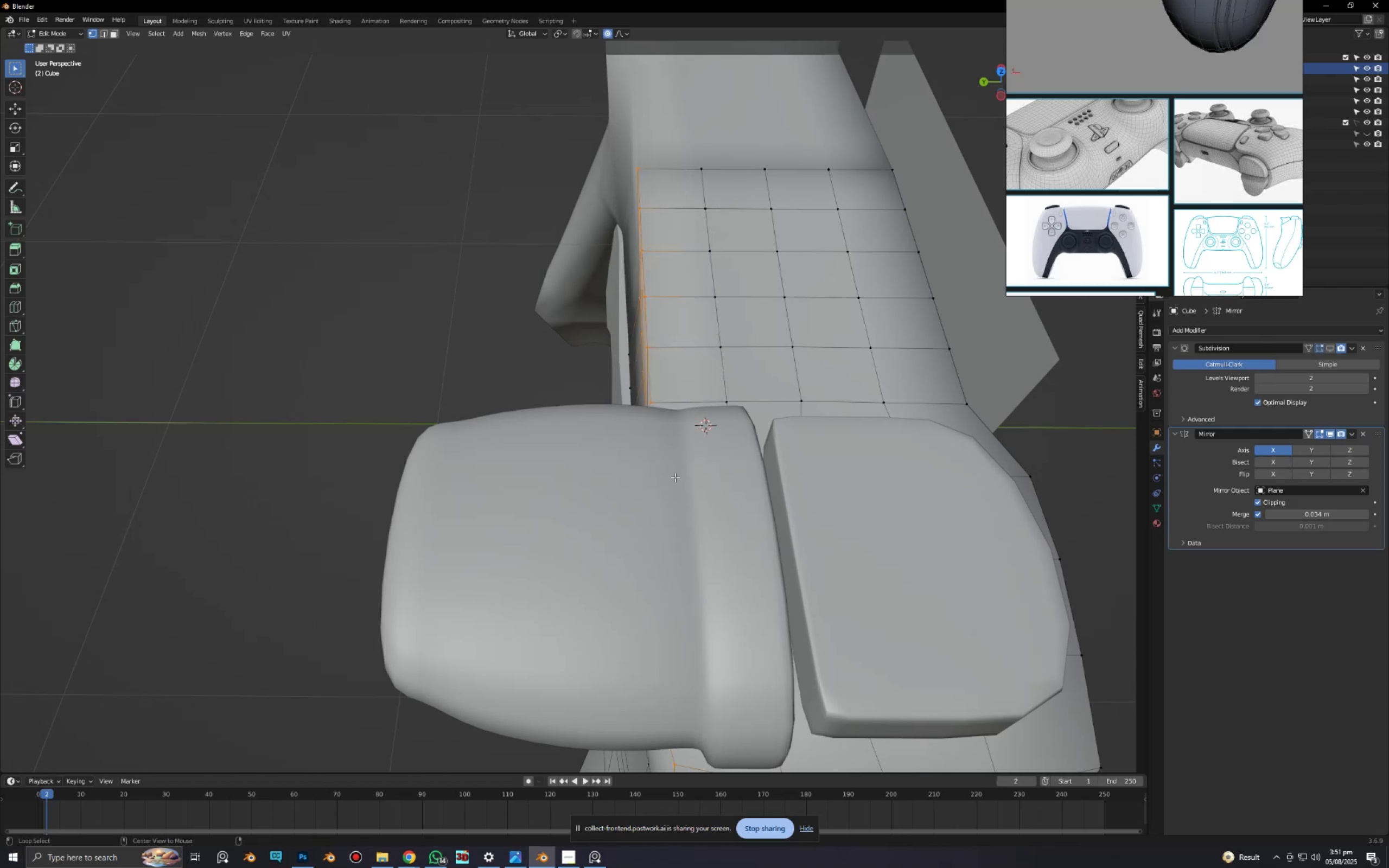 
key(Alt+Z)
 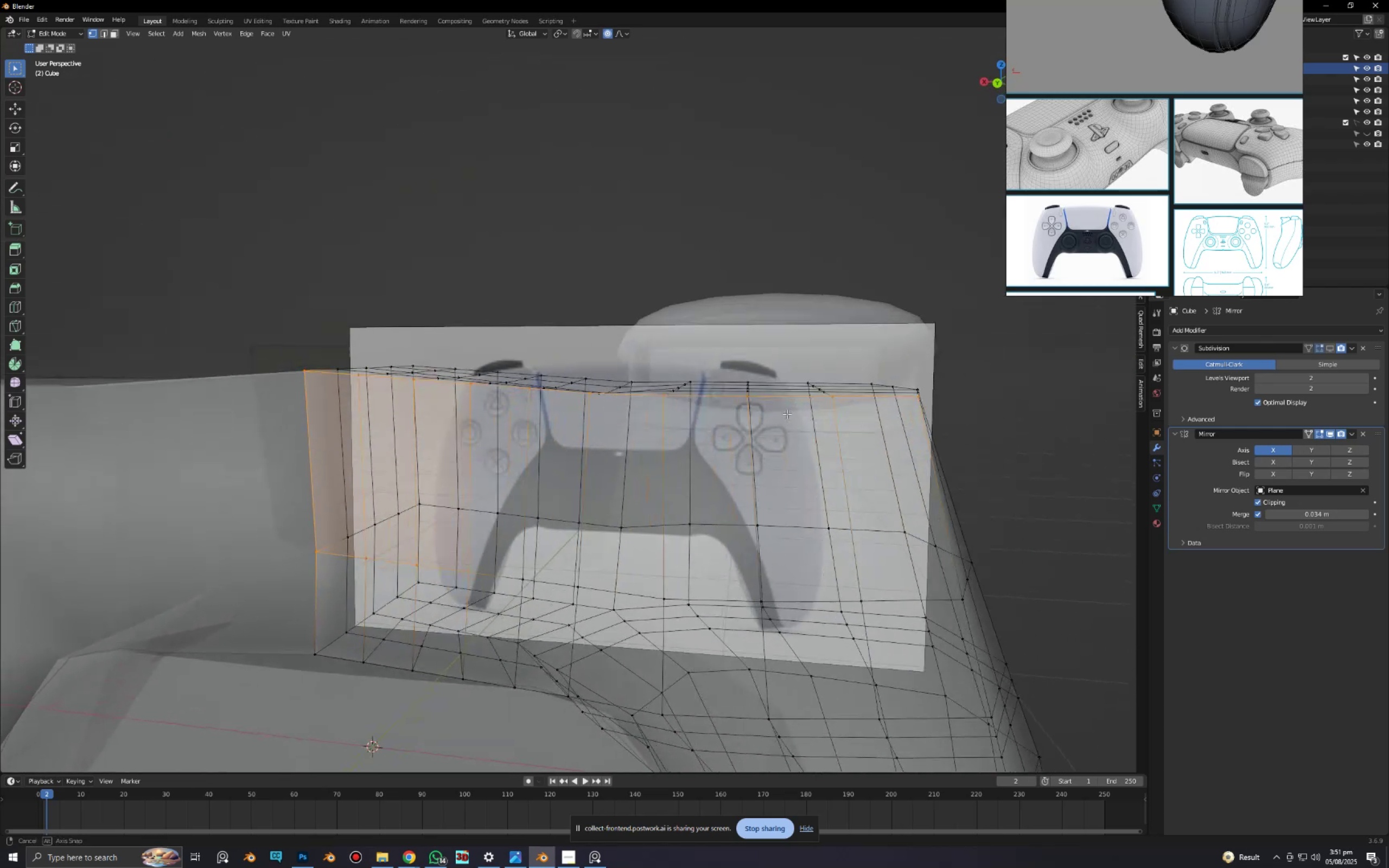 
hold_key(key=ControlLeft, duration=0.87)
left_click_drag(start_coordinate=[212, 542], to_coordinate=[759, 659])
 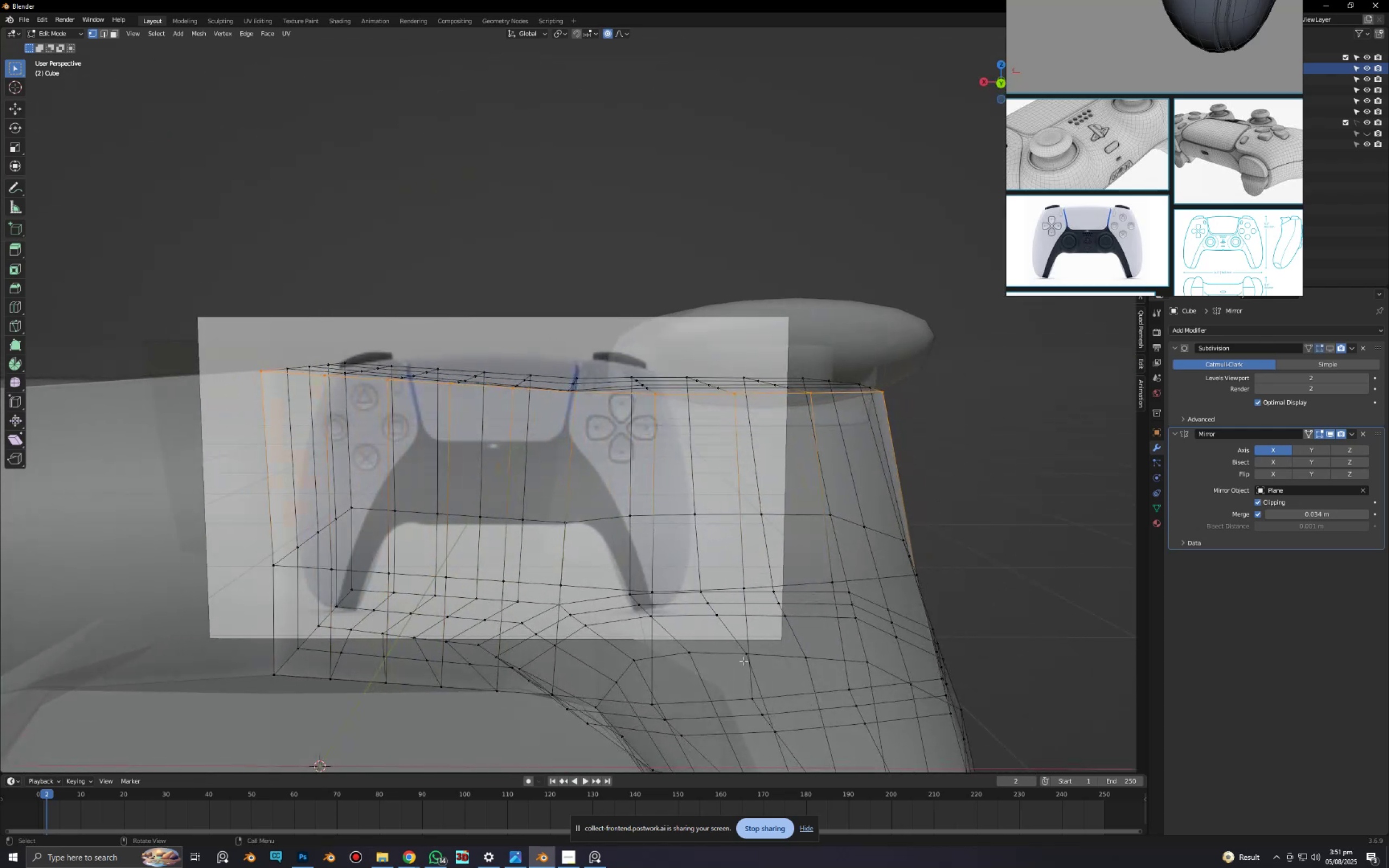 
scroll: coordinate [746, 654], scroll_direction: down, amount: 4.0
 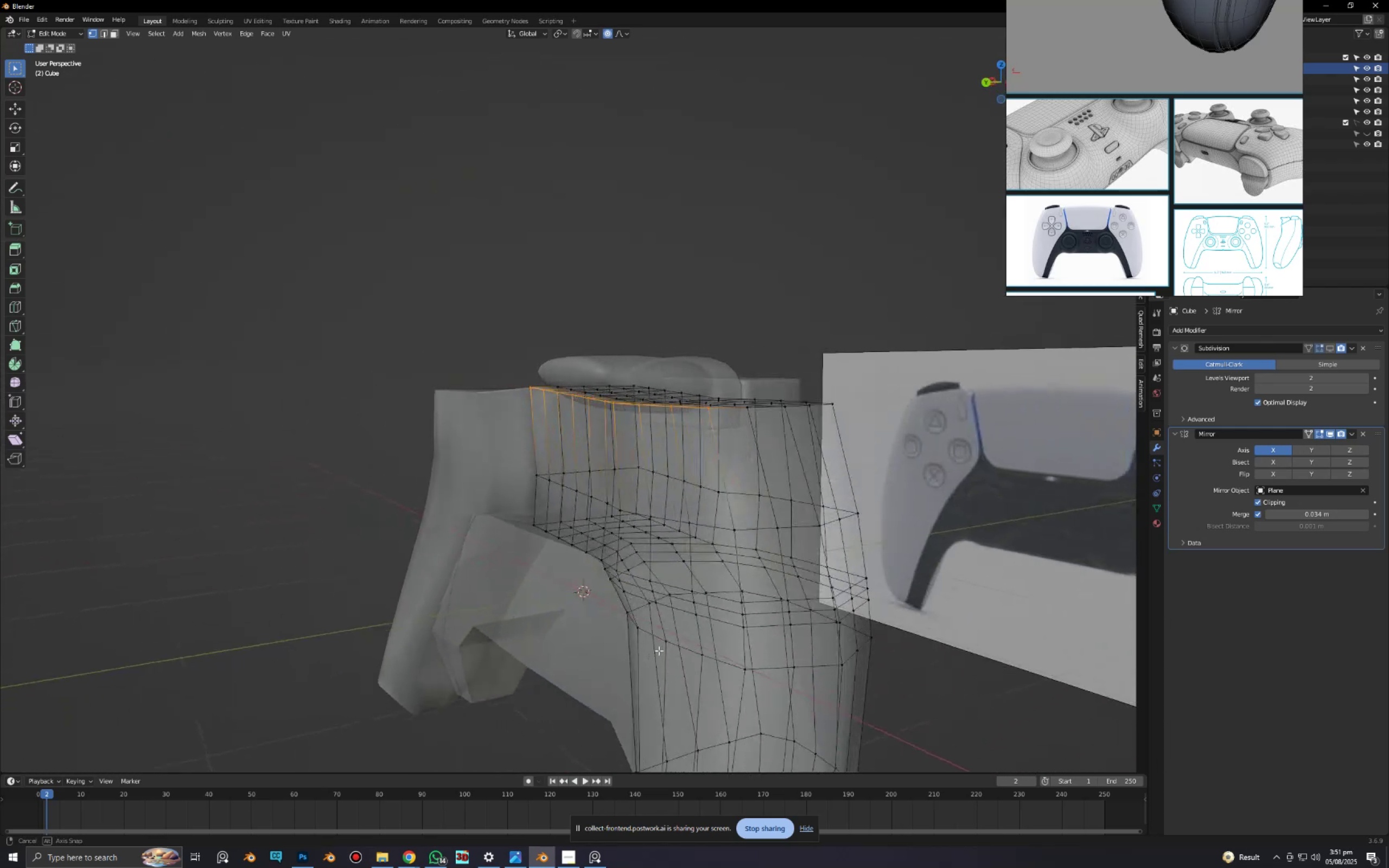 
key(Alt+AltLeft)
 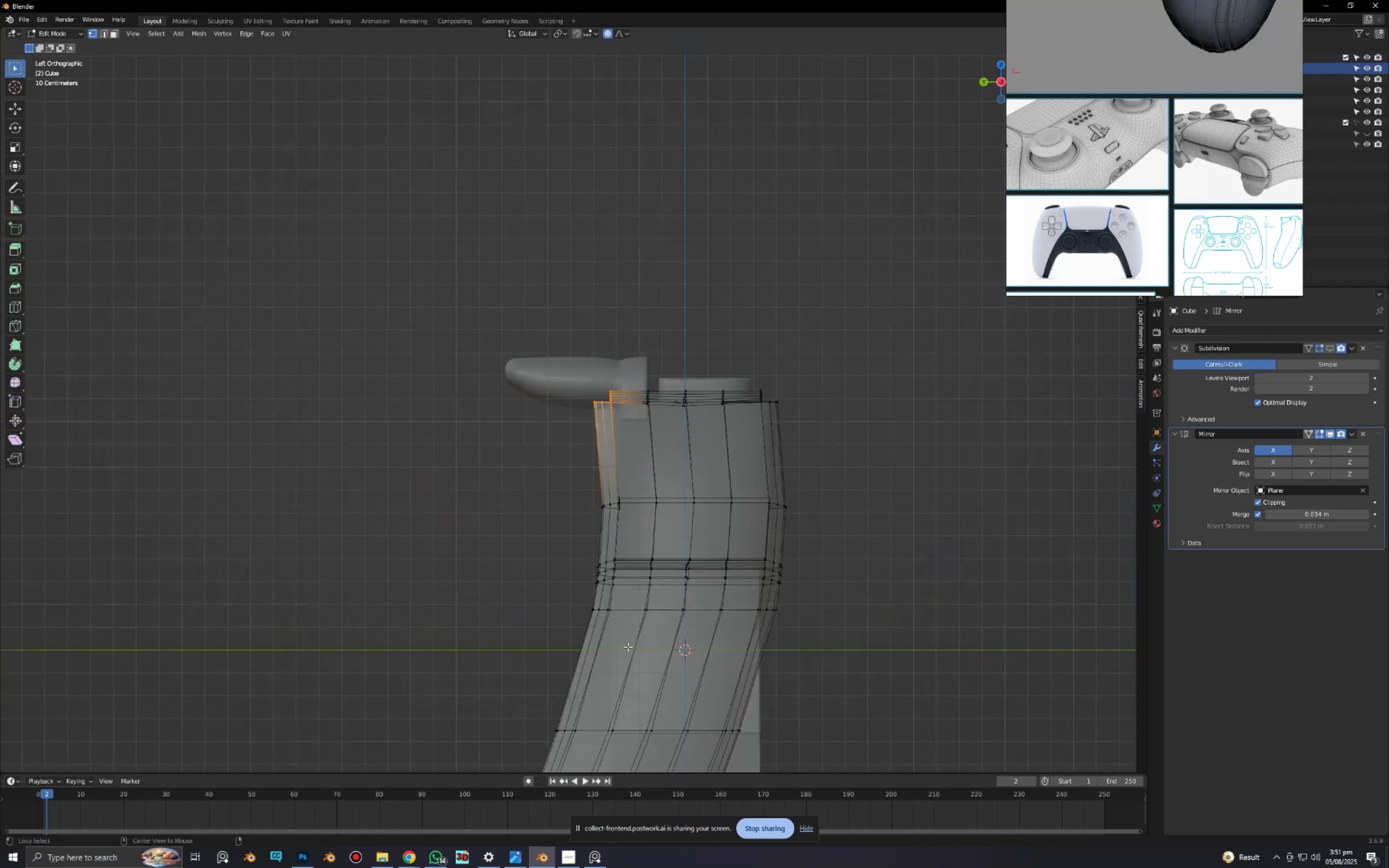 
key(Alt+AltLeft)
 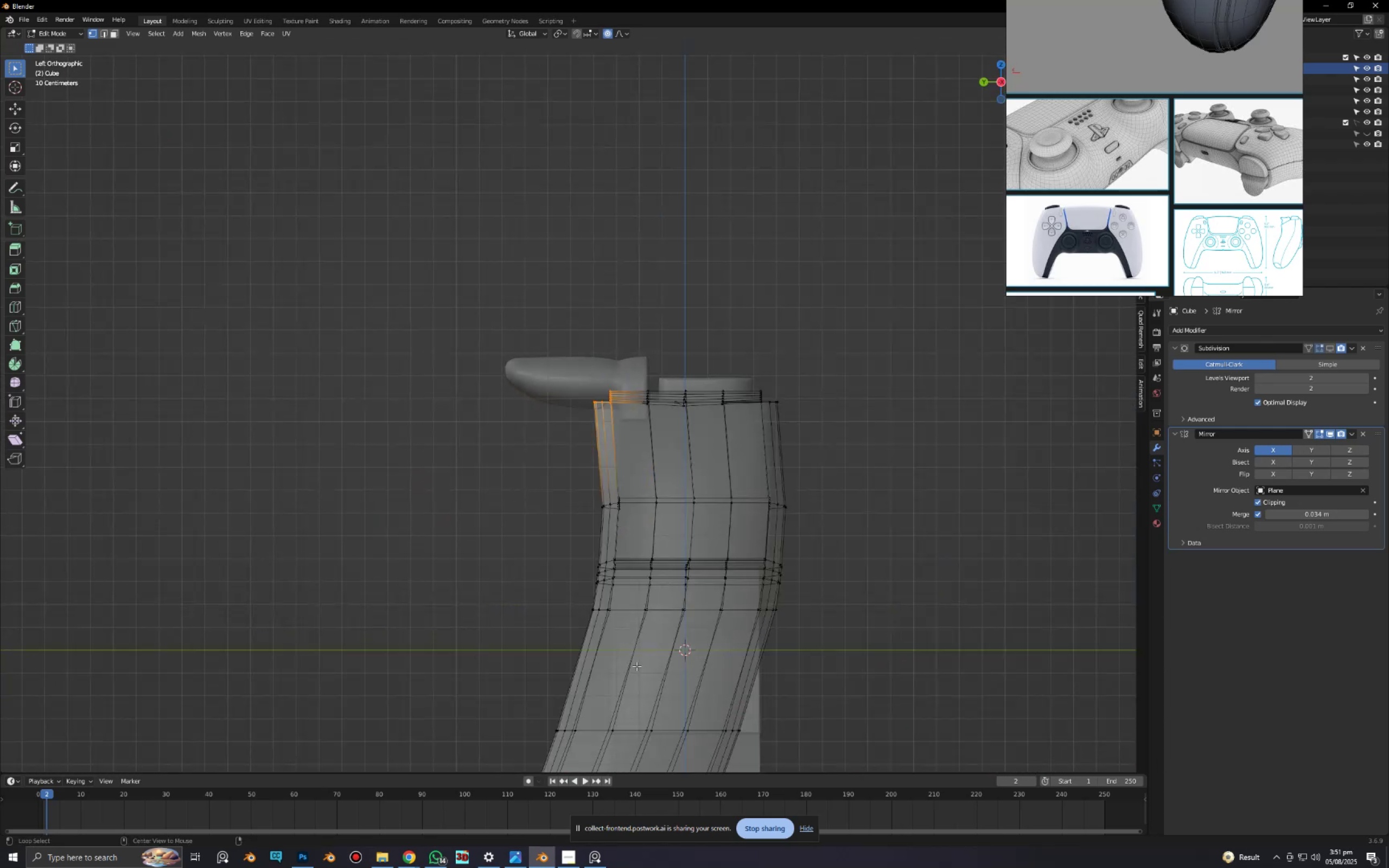 
type(zgz)
 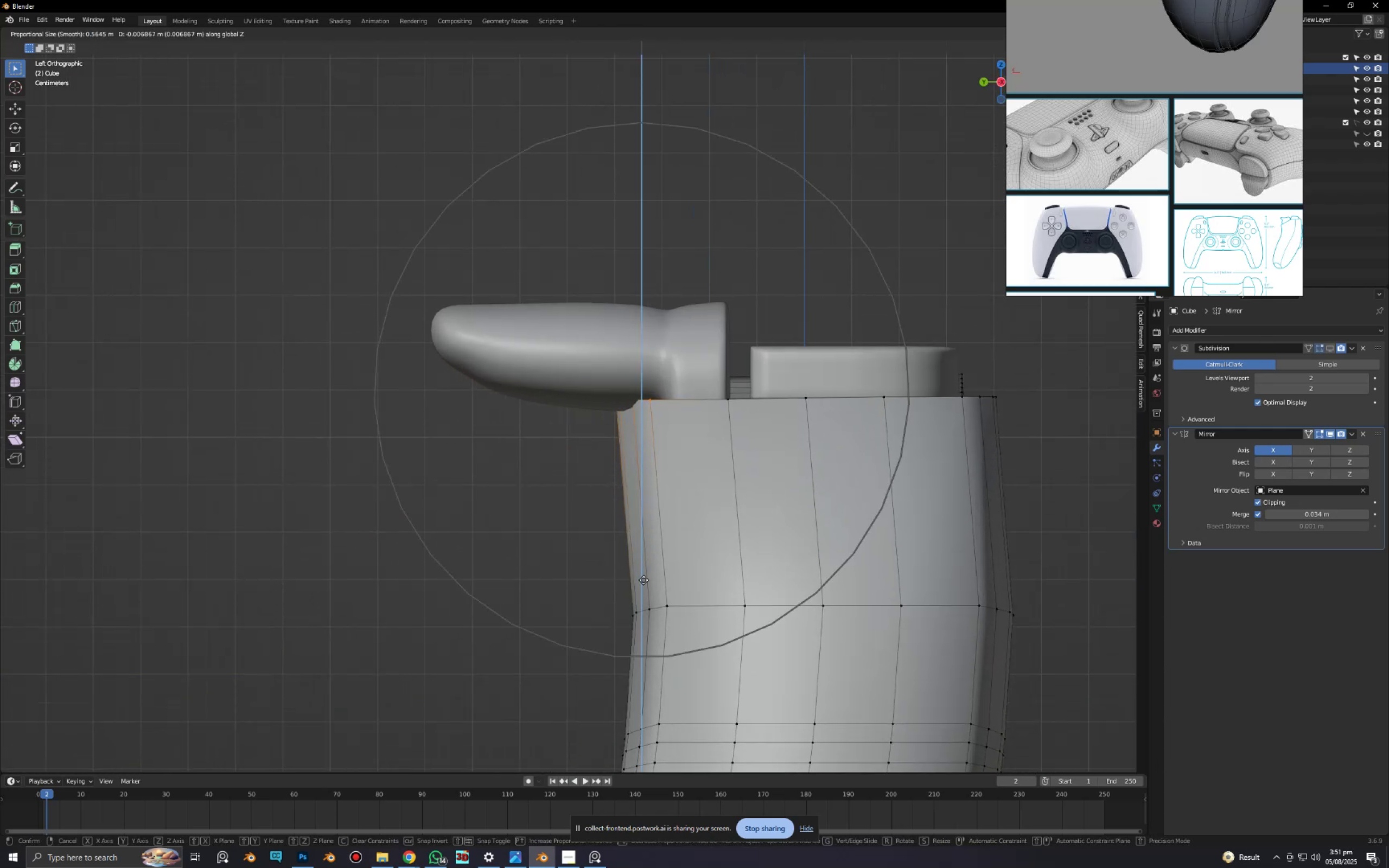 
scroll: coordinate [622, 625], scroll_direction: up, amount: 4.0
 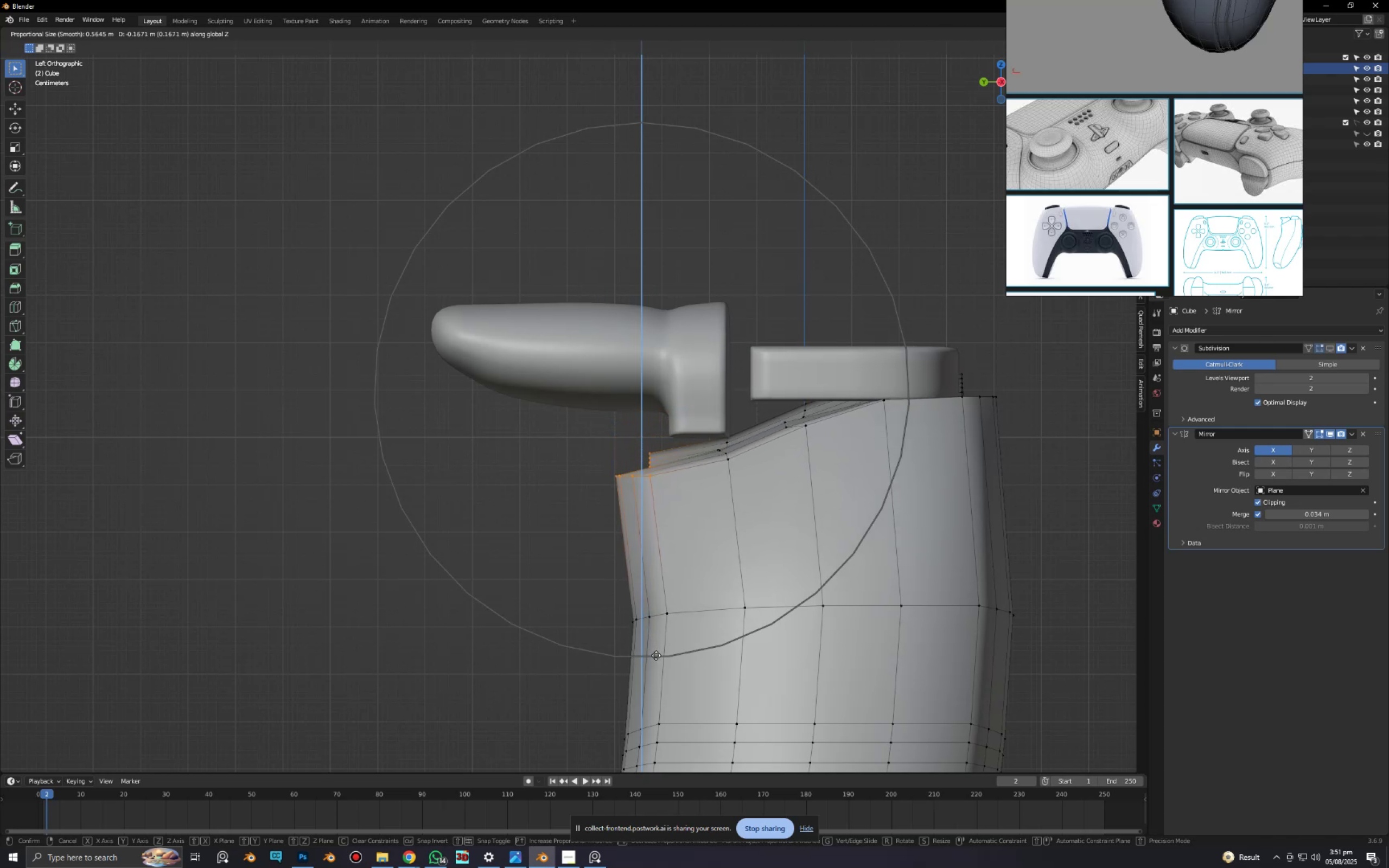 
wait(5.73)
 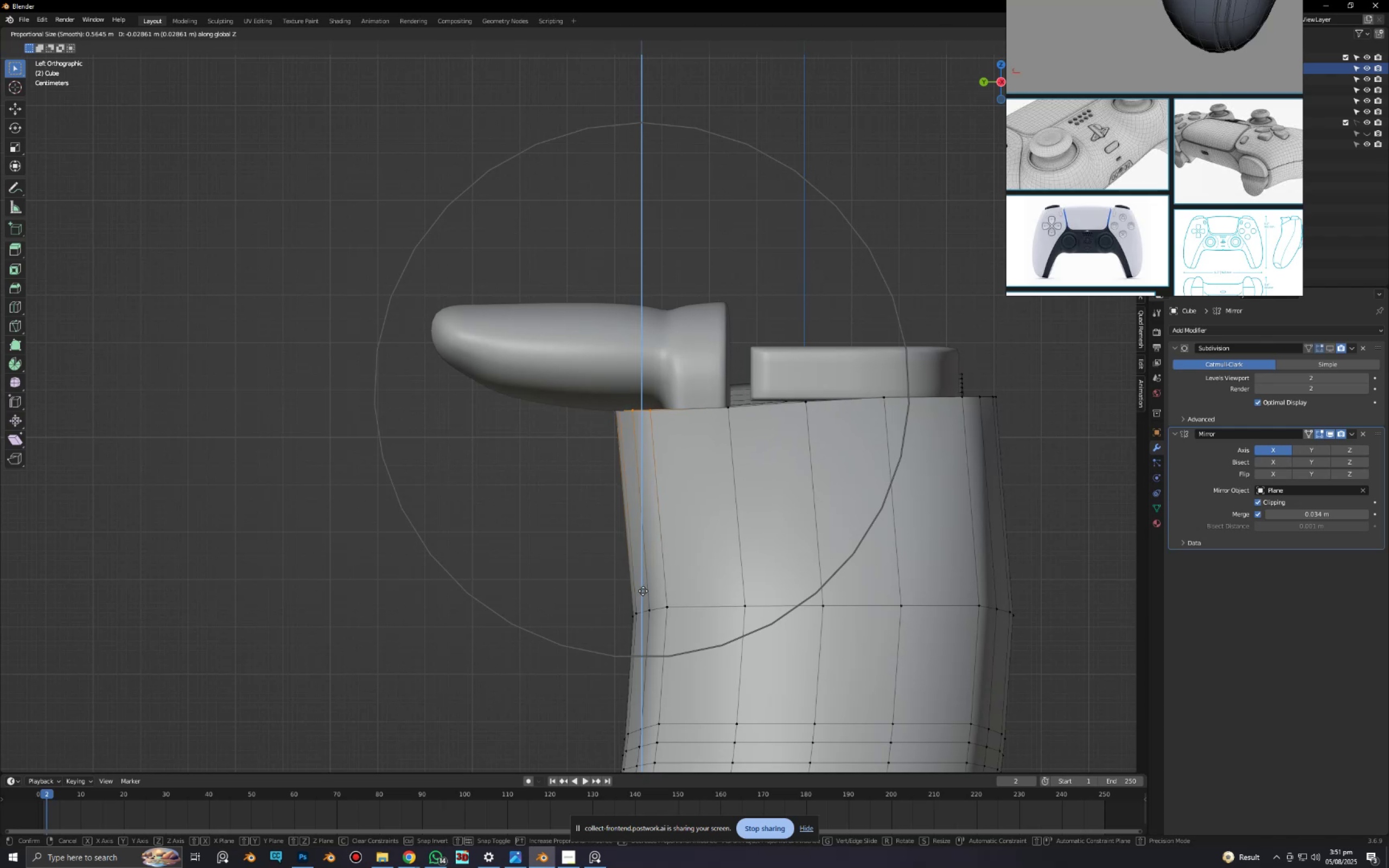 
left_click([656, 655])
 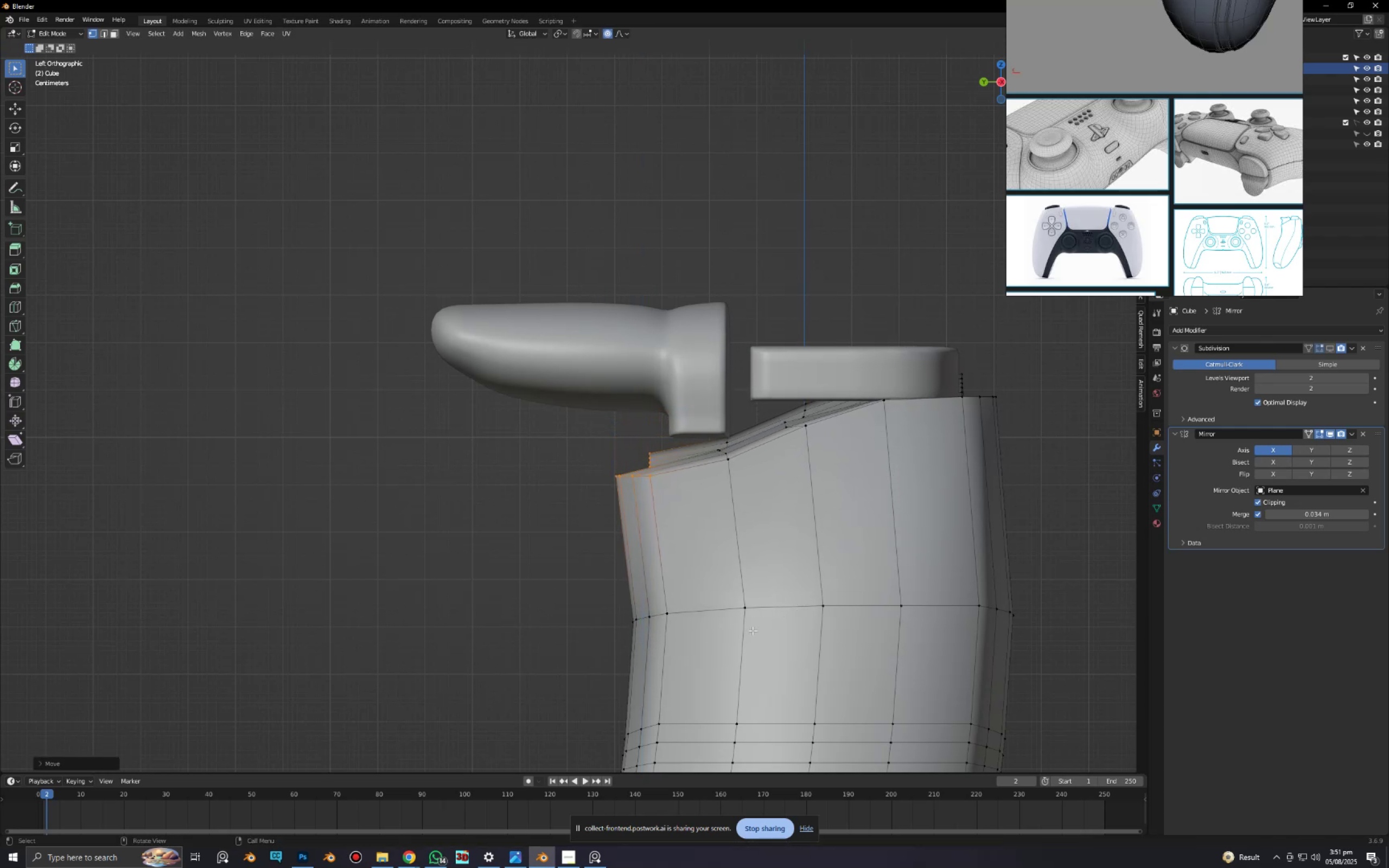 
scroll: coordinate [783, 626], scroll_direction: up, amount: 1.0
 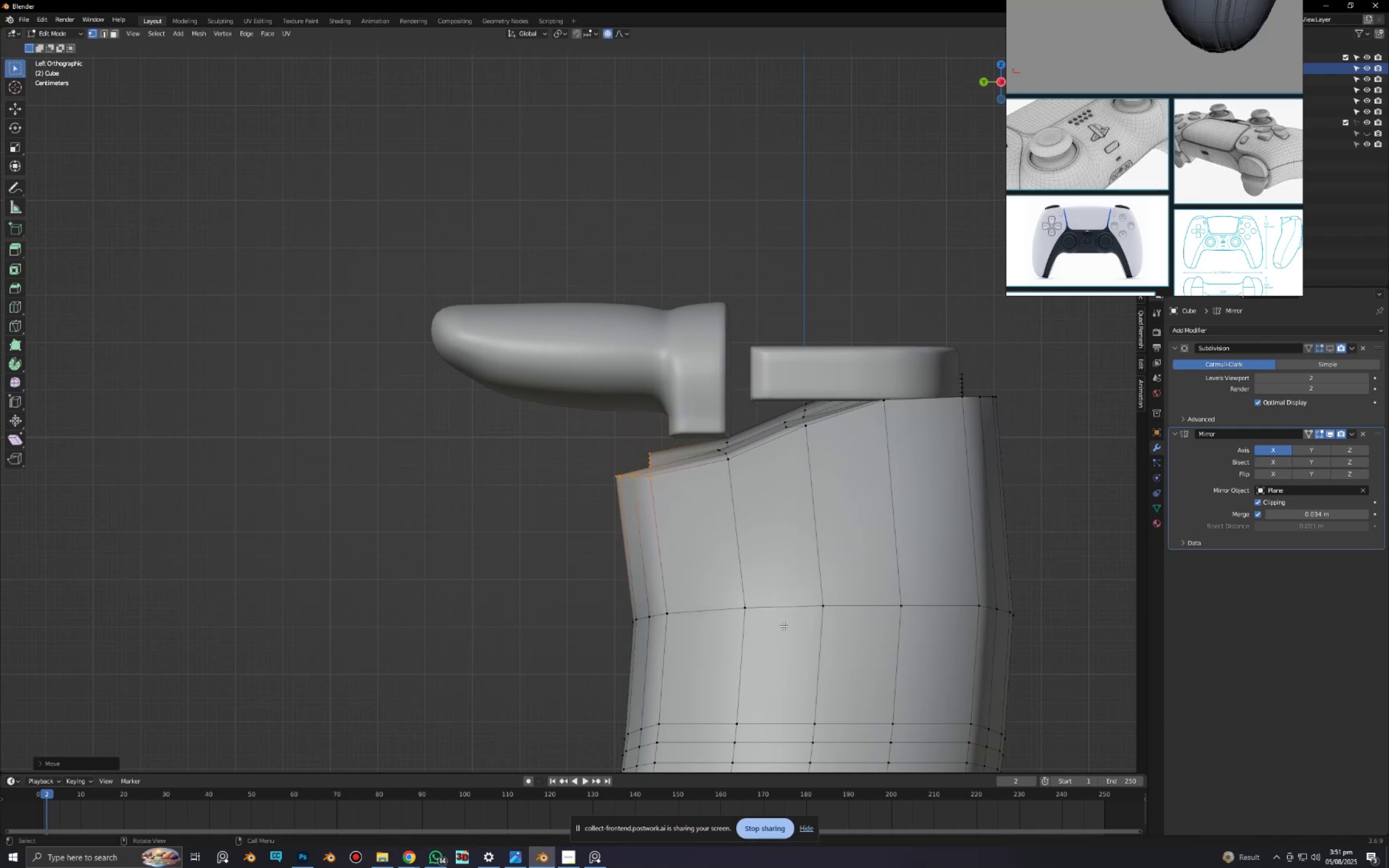 
hold_key(key=ShiftLeft, duration=0.51)
 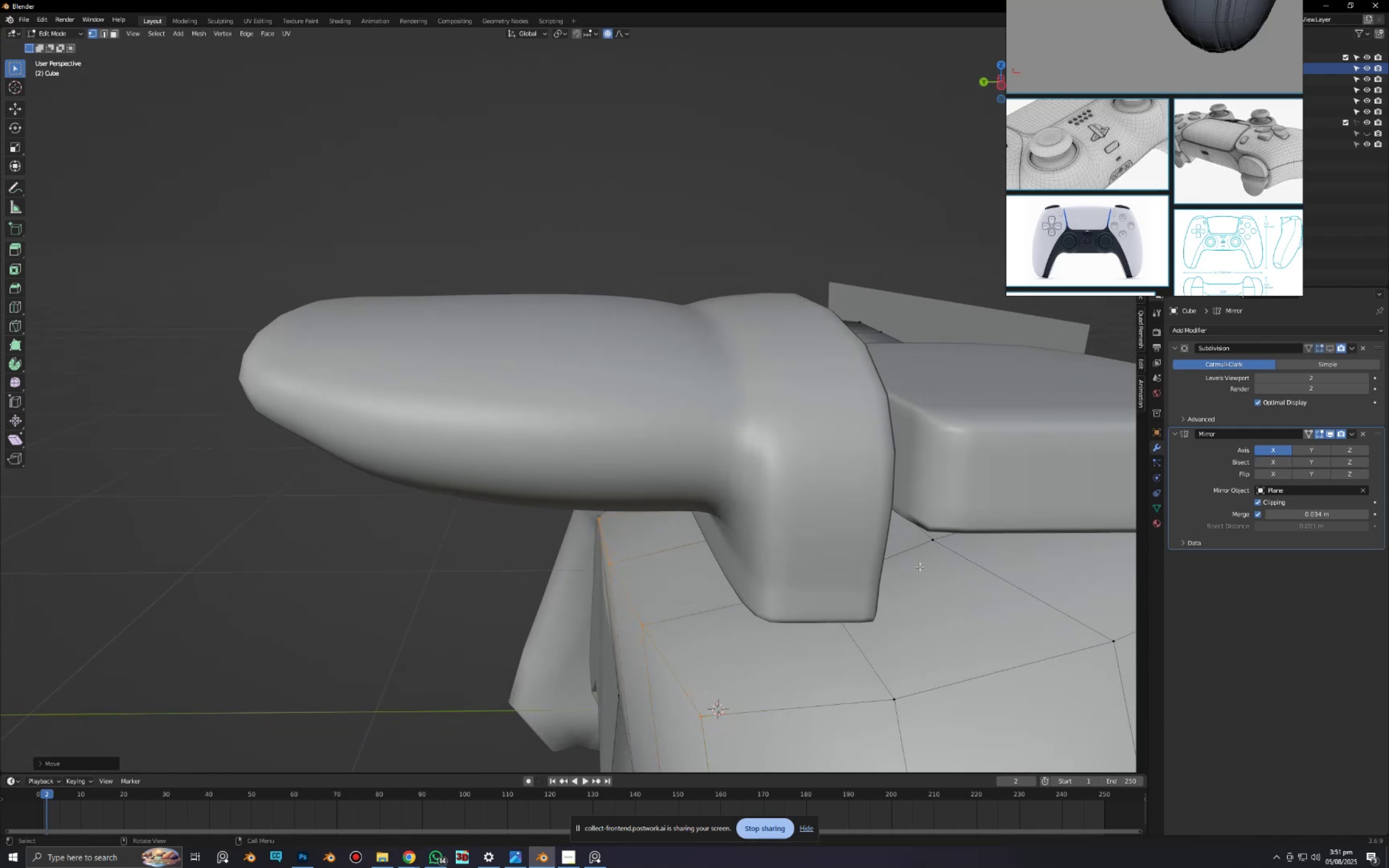 
left_click([955, 552])
 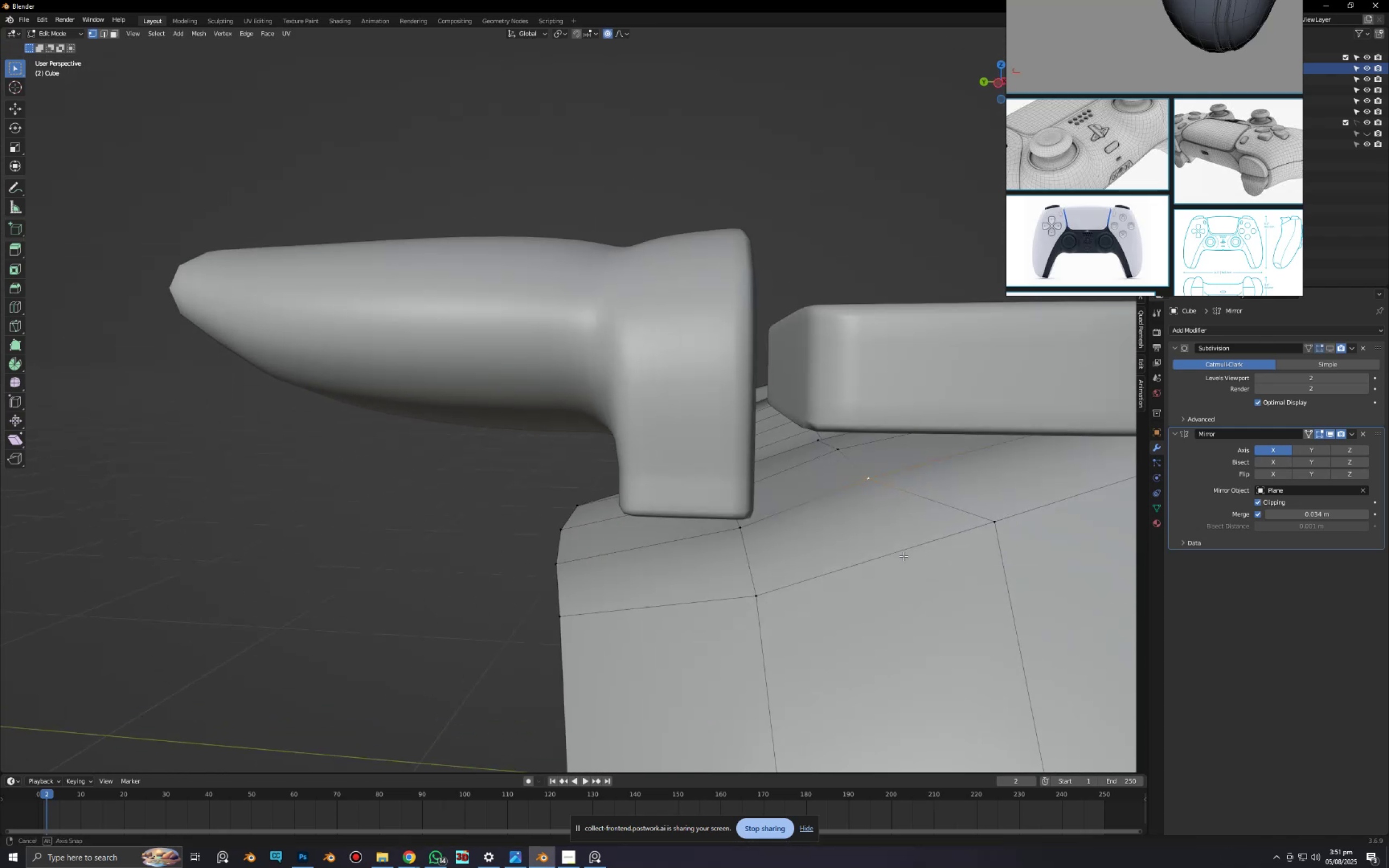 
hold_key(key=ShiftLeft, duration=1.15)
 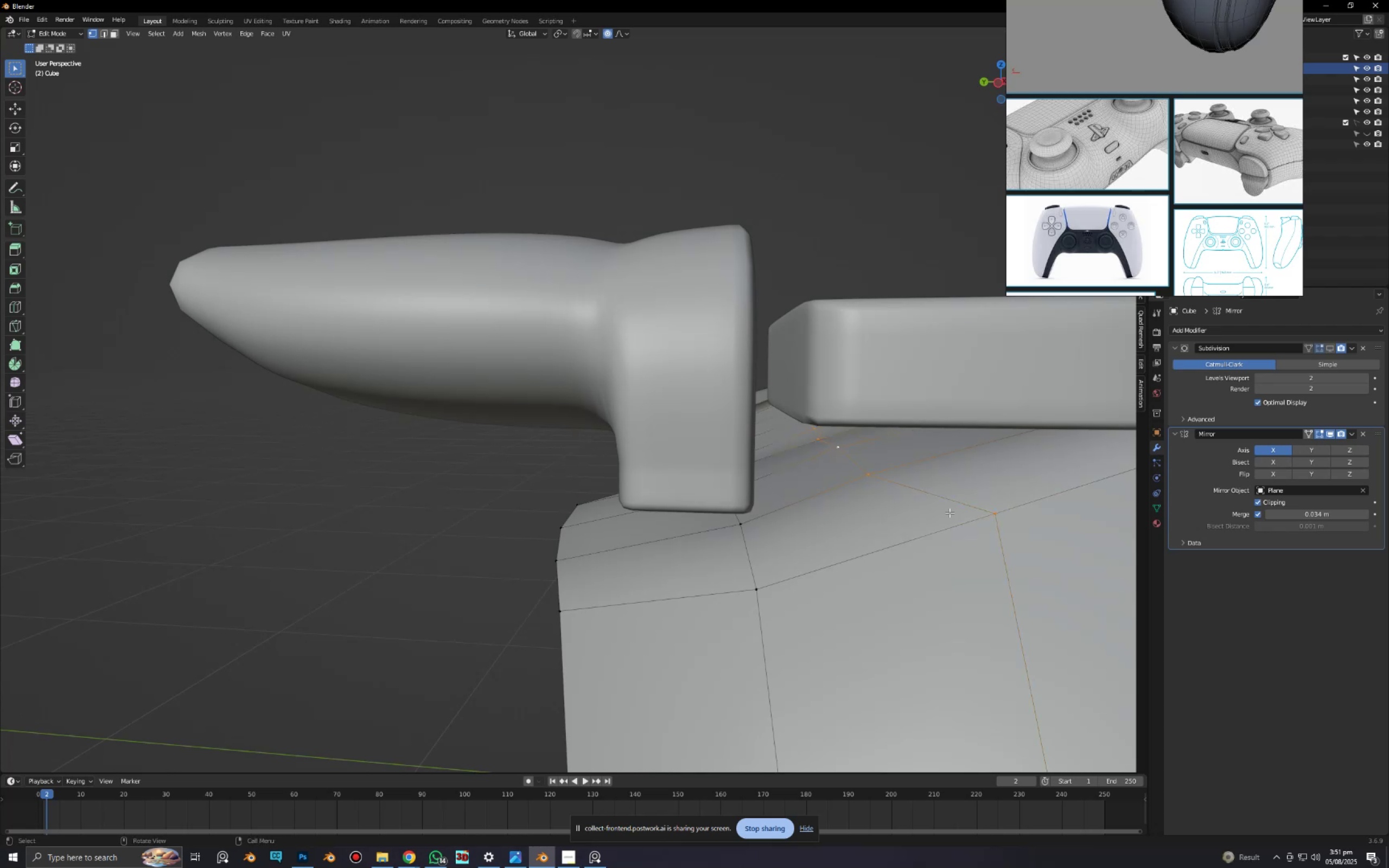 
key(Control+Shift+ControlLeft)
 